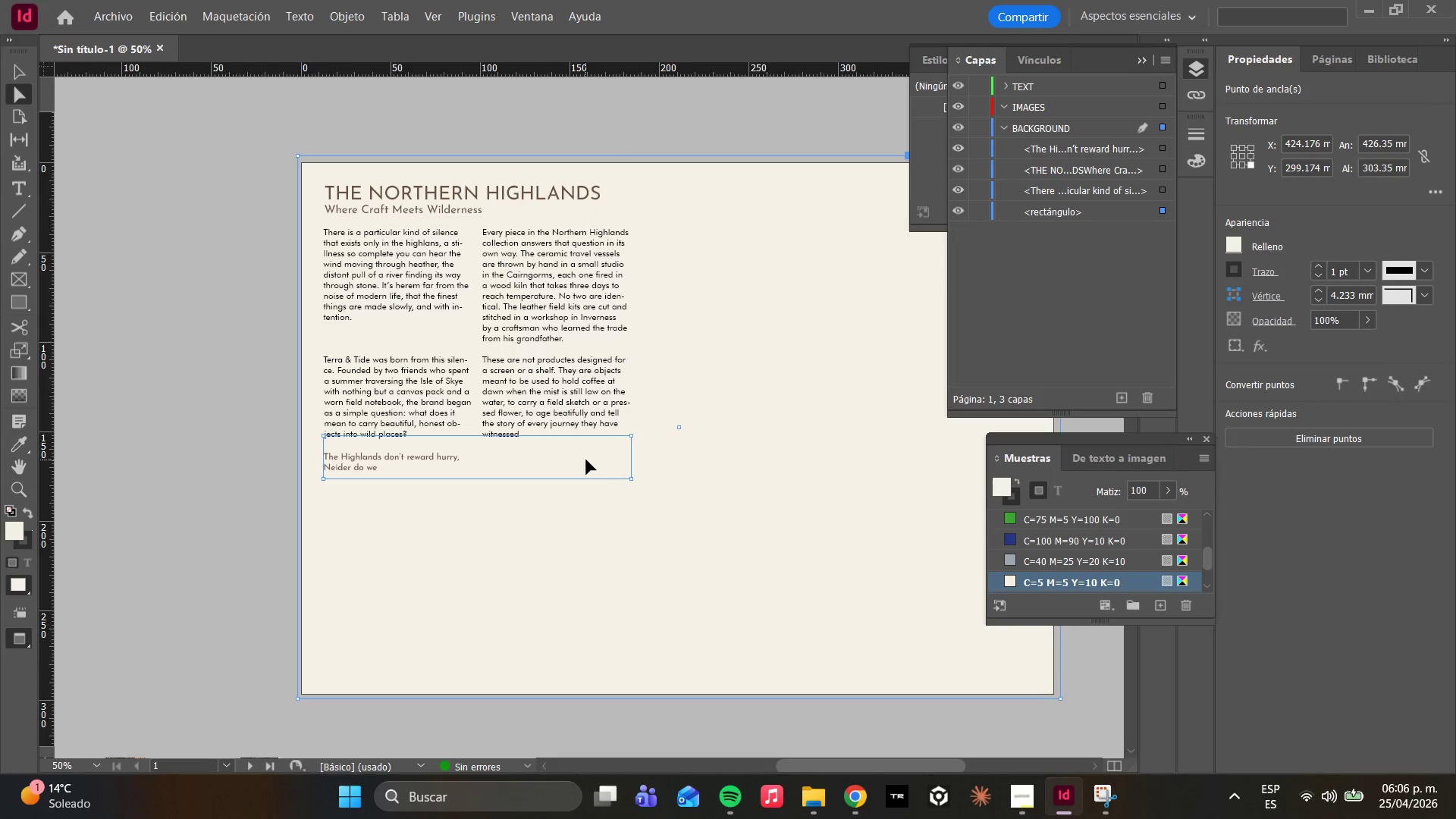 
scroll: coordinate [560, 441], scroll_direction: down, amount: 1.0
 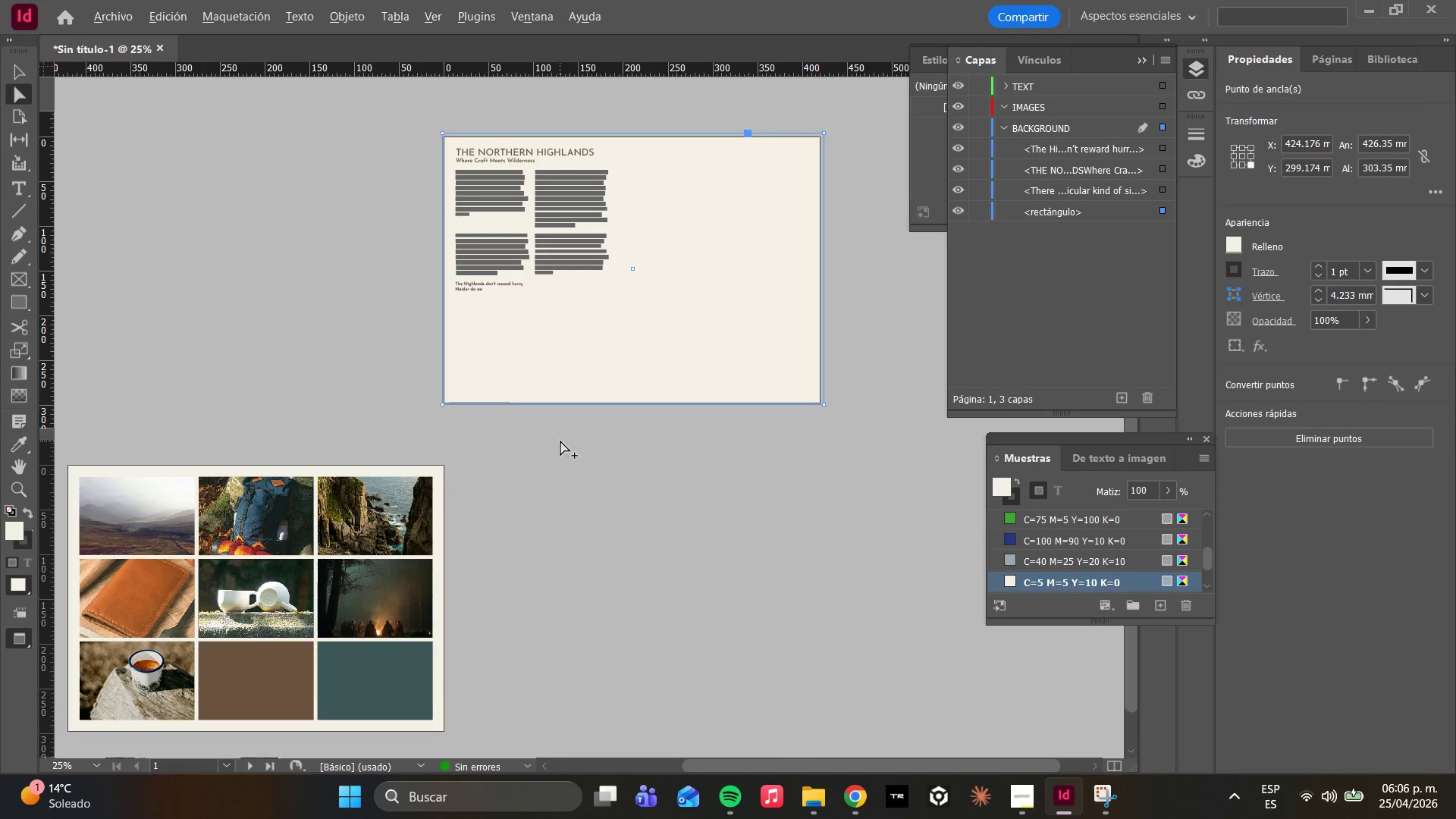 
scroll: coordinate [560, 441], scroll_direction: up, amount: 1.0
 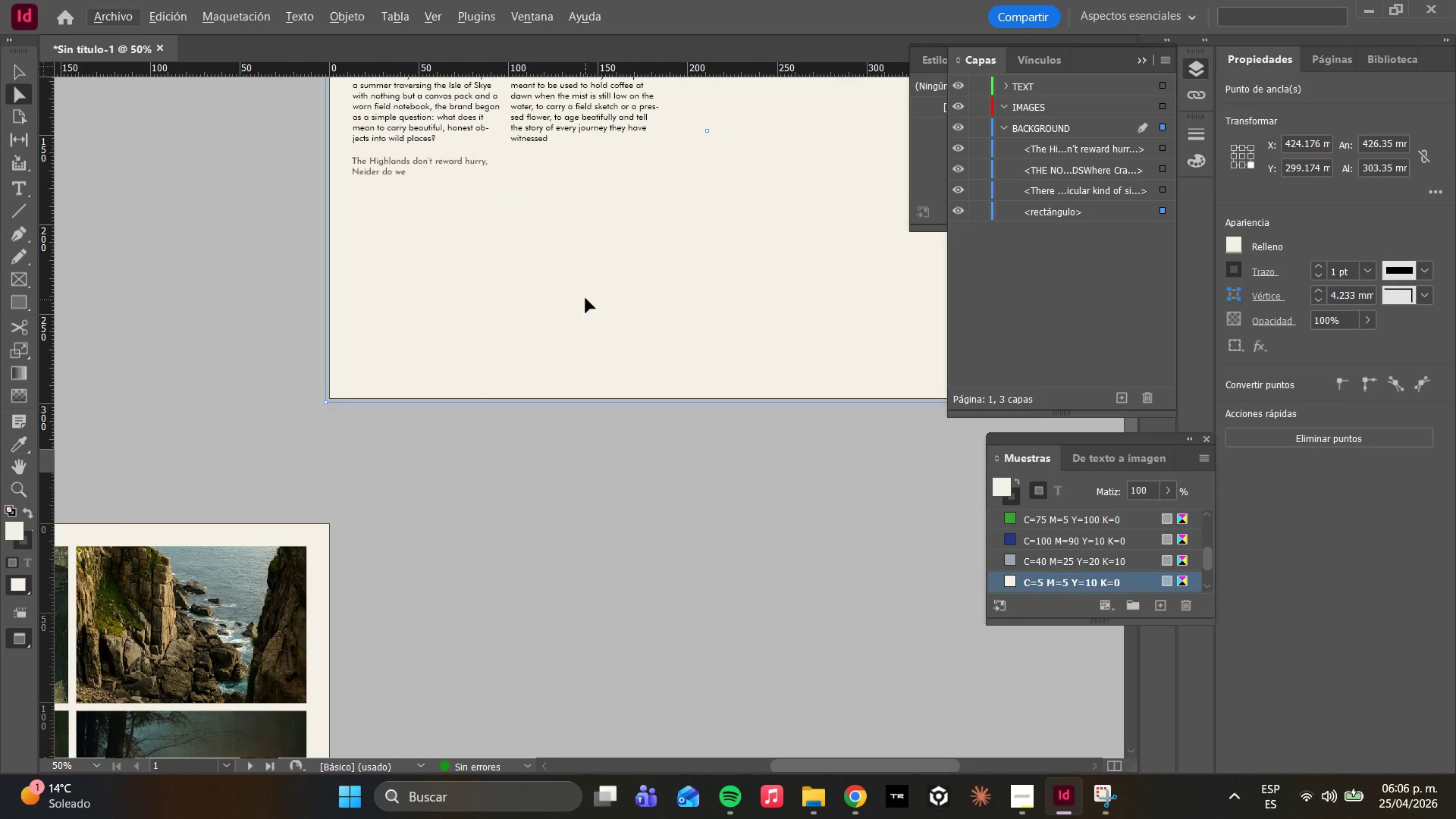 
hold_key(key=AltLeft, duration=1.17)
 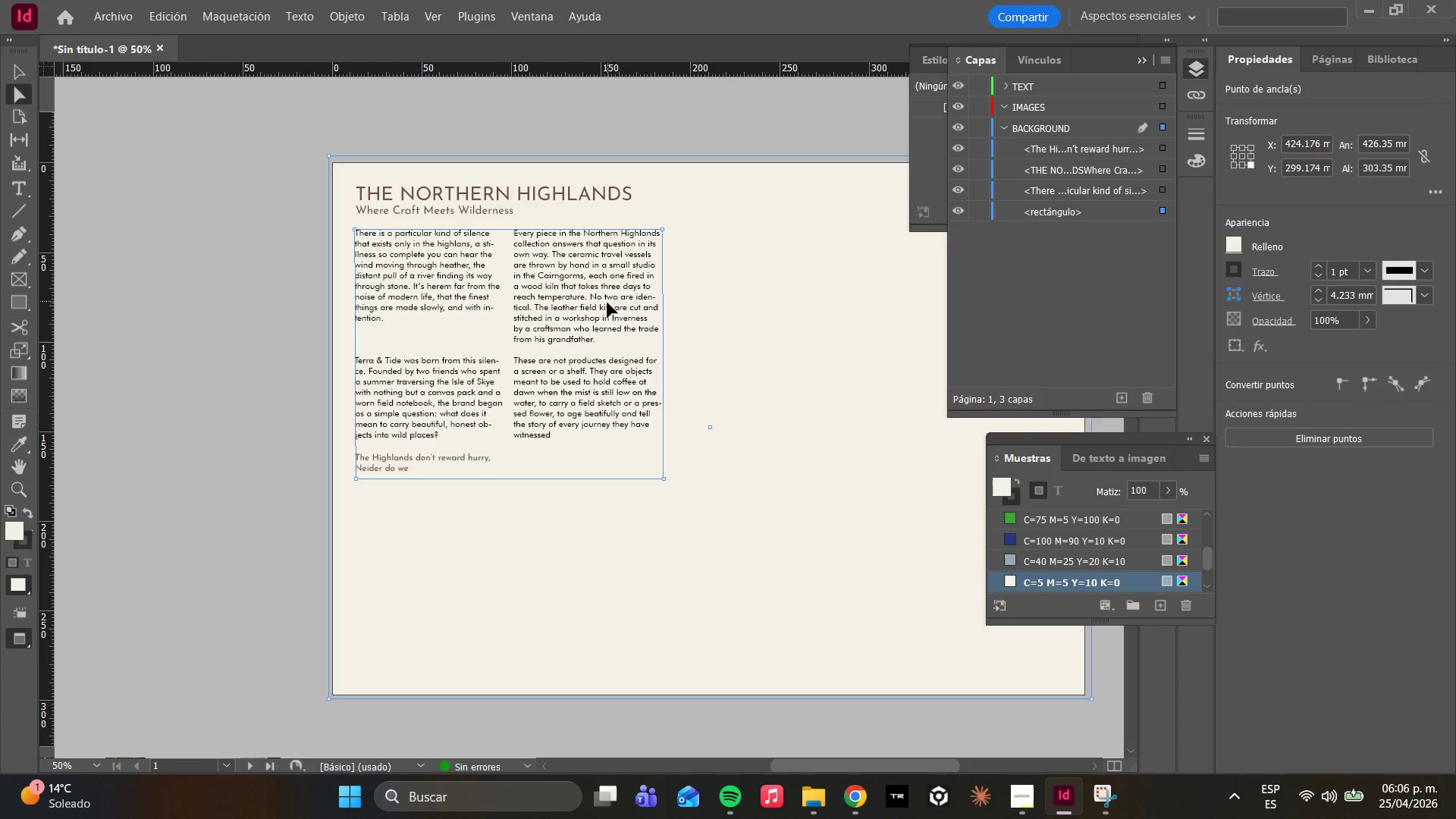 
scroll: coordinate [594, 298], scroll_direction: up, amount: 6.0
 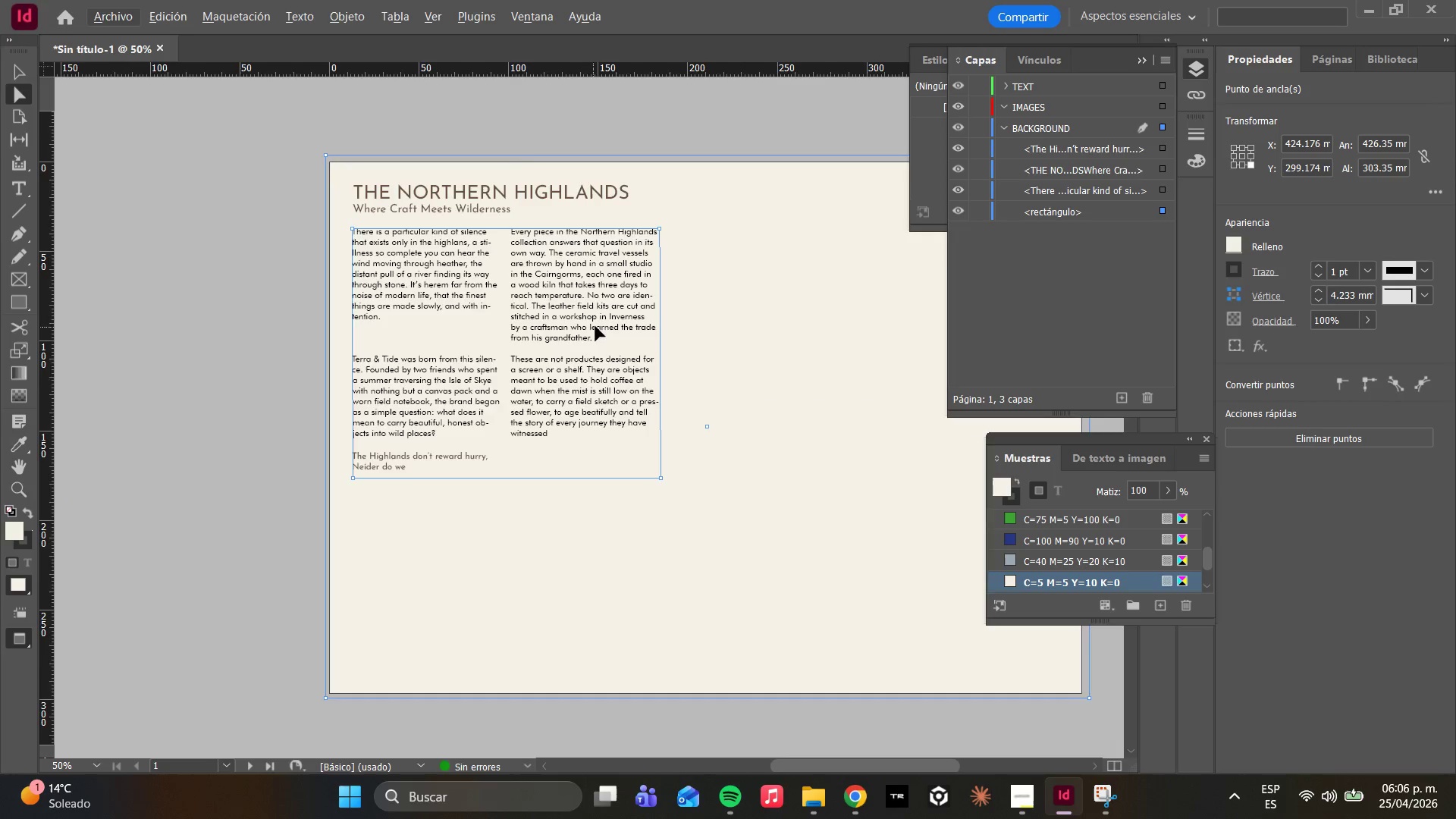 
scroll: coordinate [586, 337], scroll_direction: down, amount: 1.0
 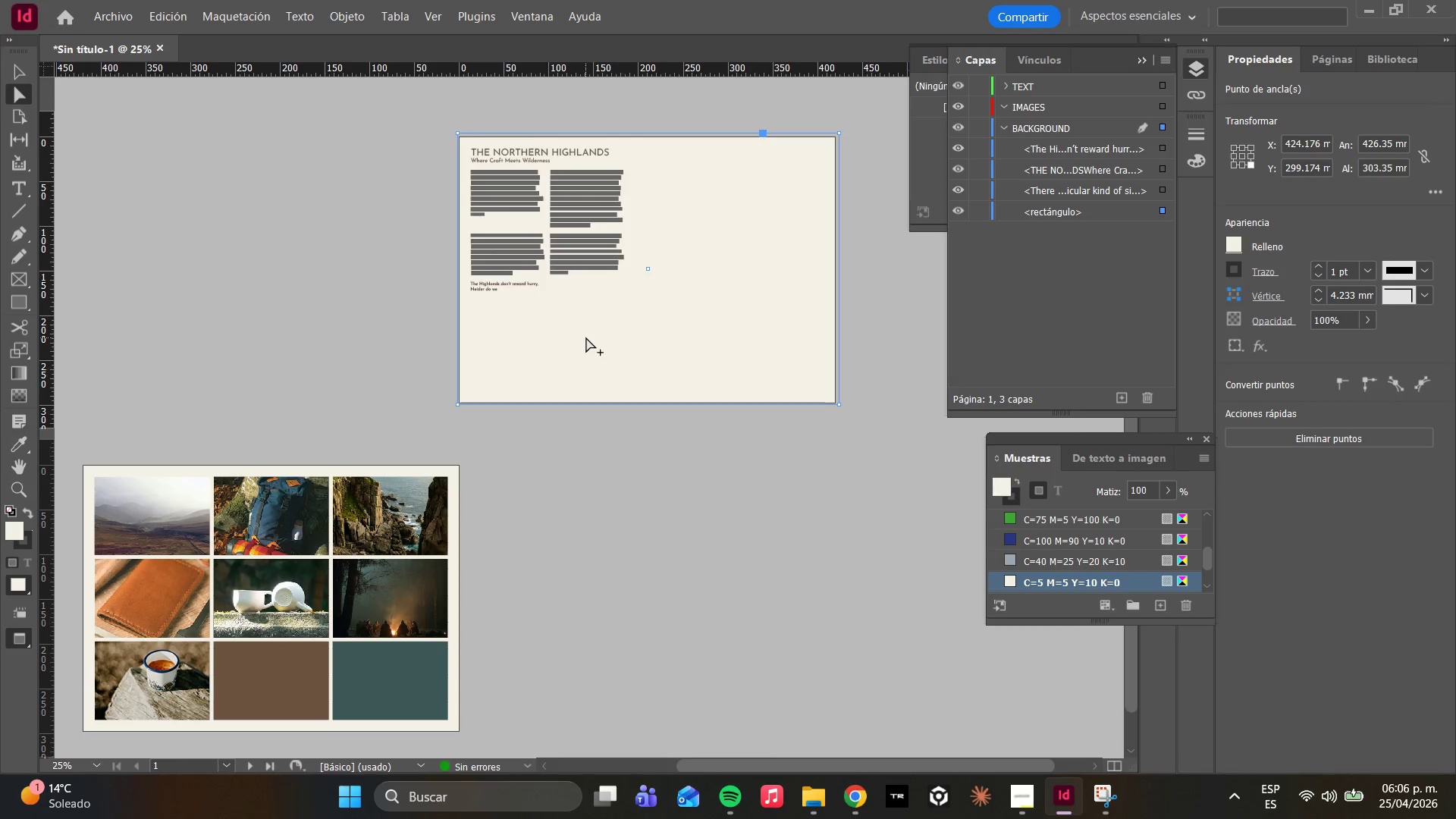 
scroll: coordinate [617, 290], scroll_direction: up, amount: 5.0
 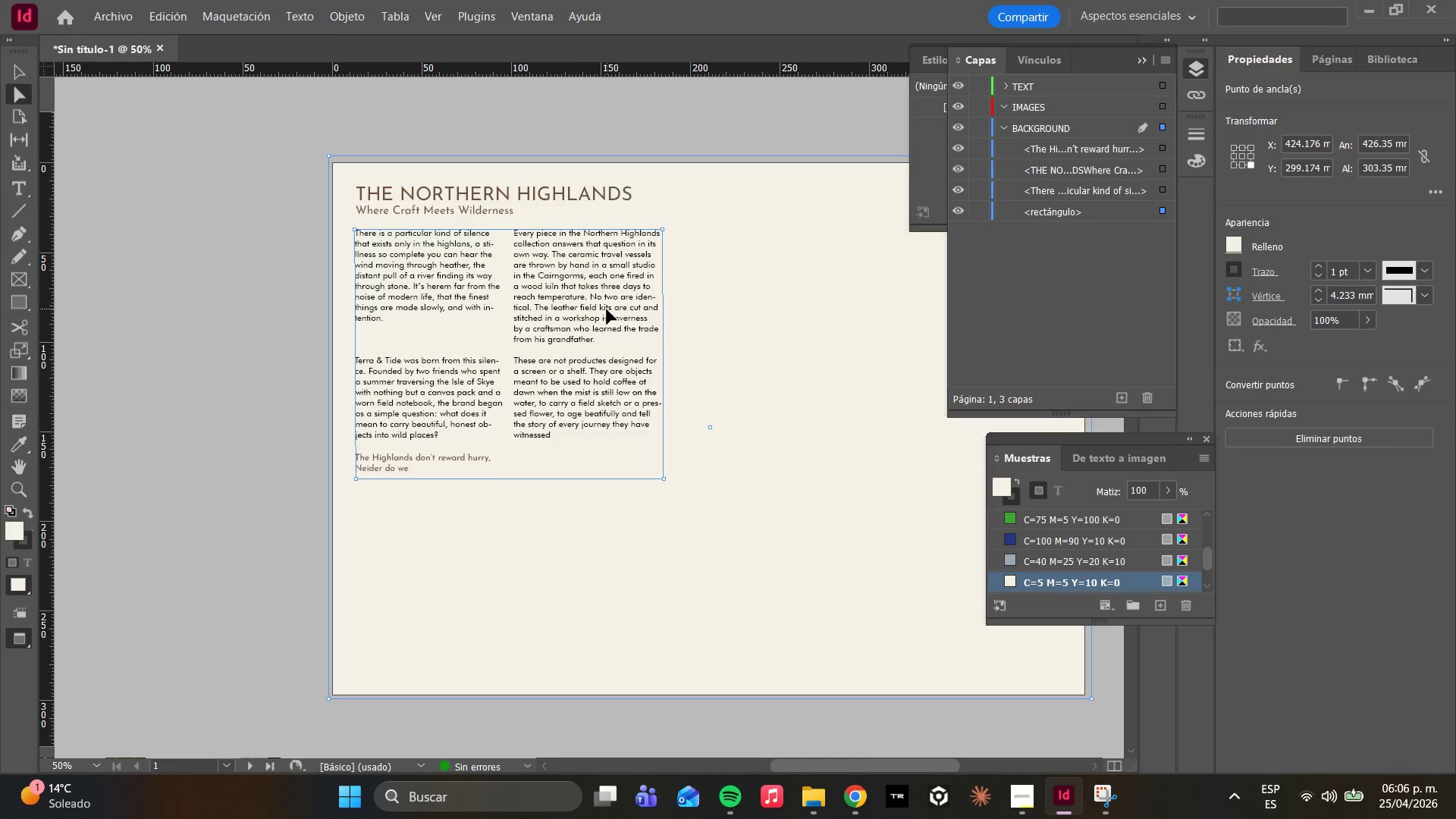 
wait(9.33)
 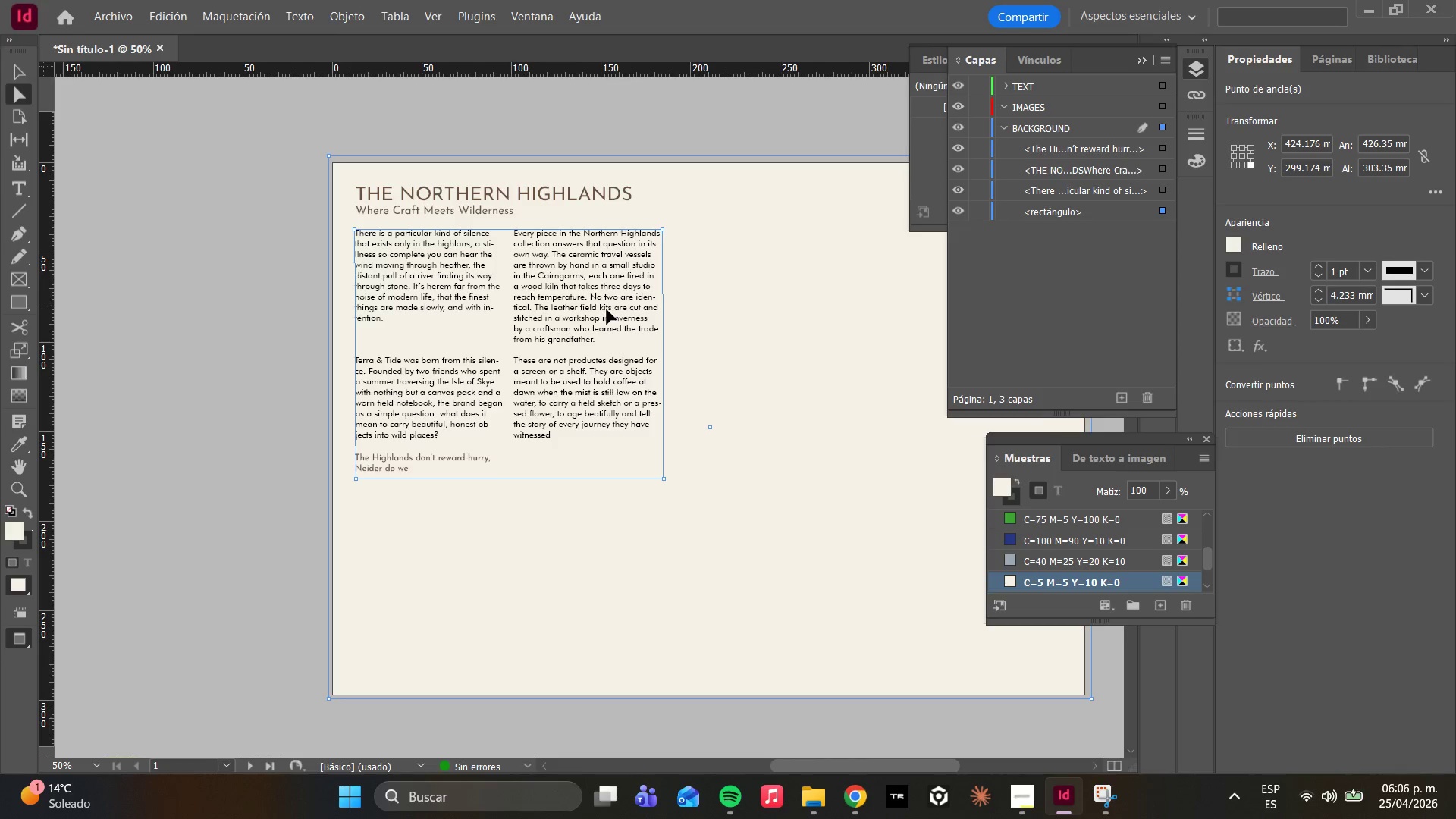 
scroll: coordinate [548, 403], scroll_direction: down, amount: 10.0
 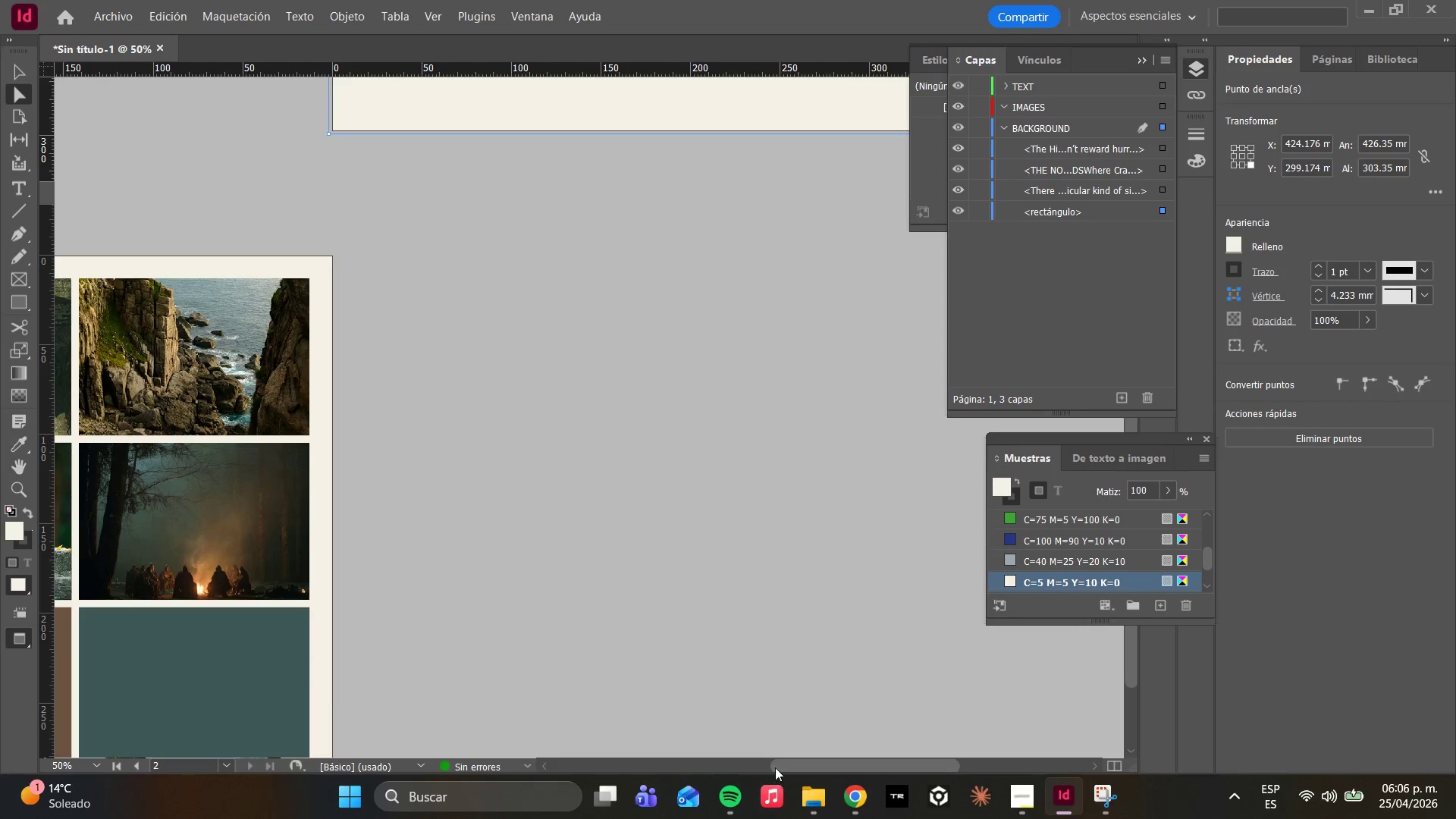 
left_click_drag(start_coordinate=[777, 767], to_coordinate=[663, 761])
 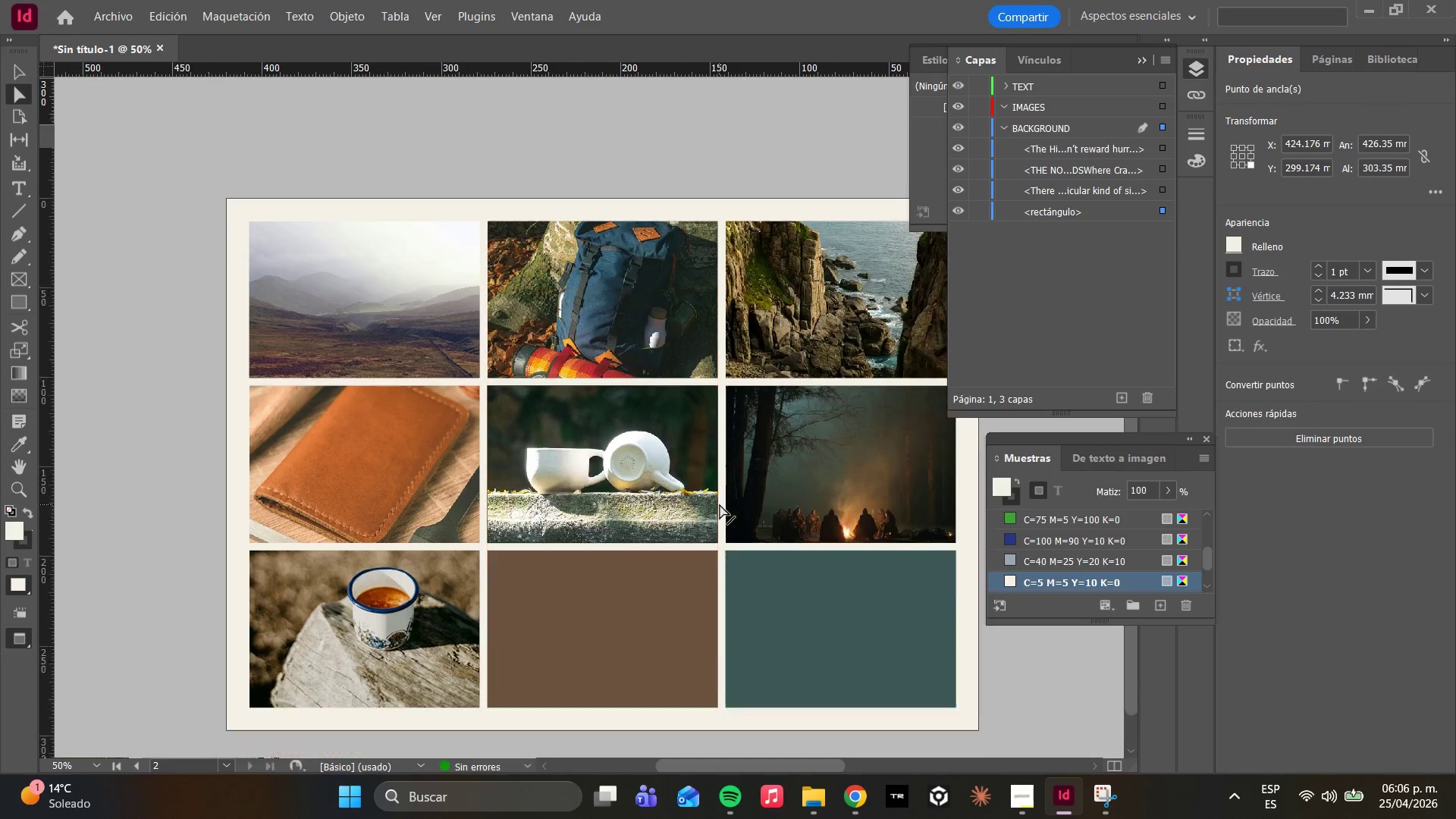 
scroll: coordinate [720, 504], scroll_direction: down, amount: 3.0
 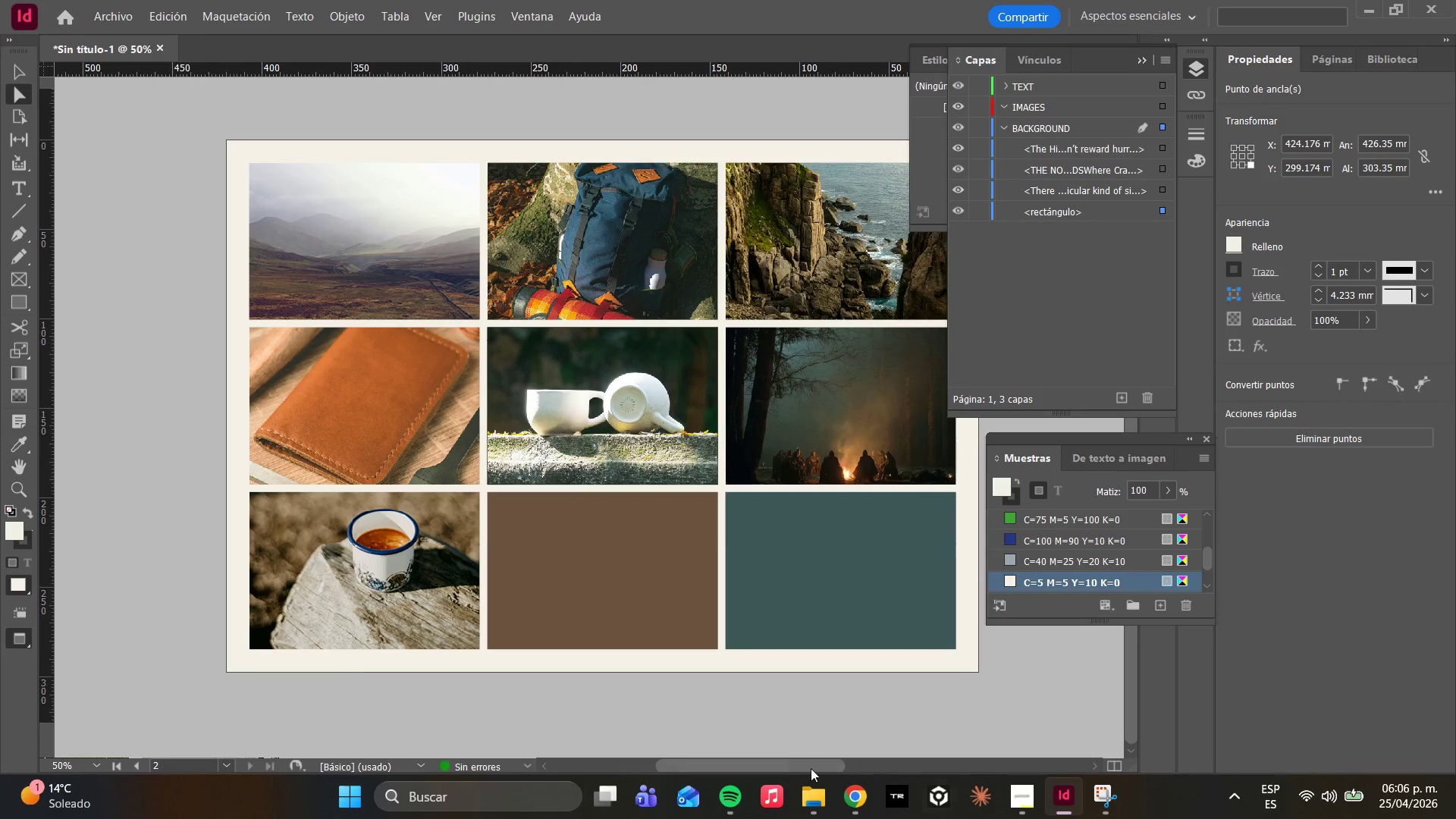 
left_click_drag(start_coordinate=[792, 767], to_coordinate=[808, 770])
 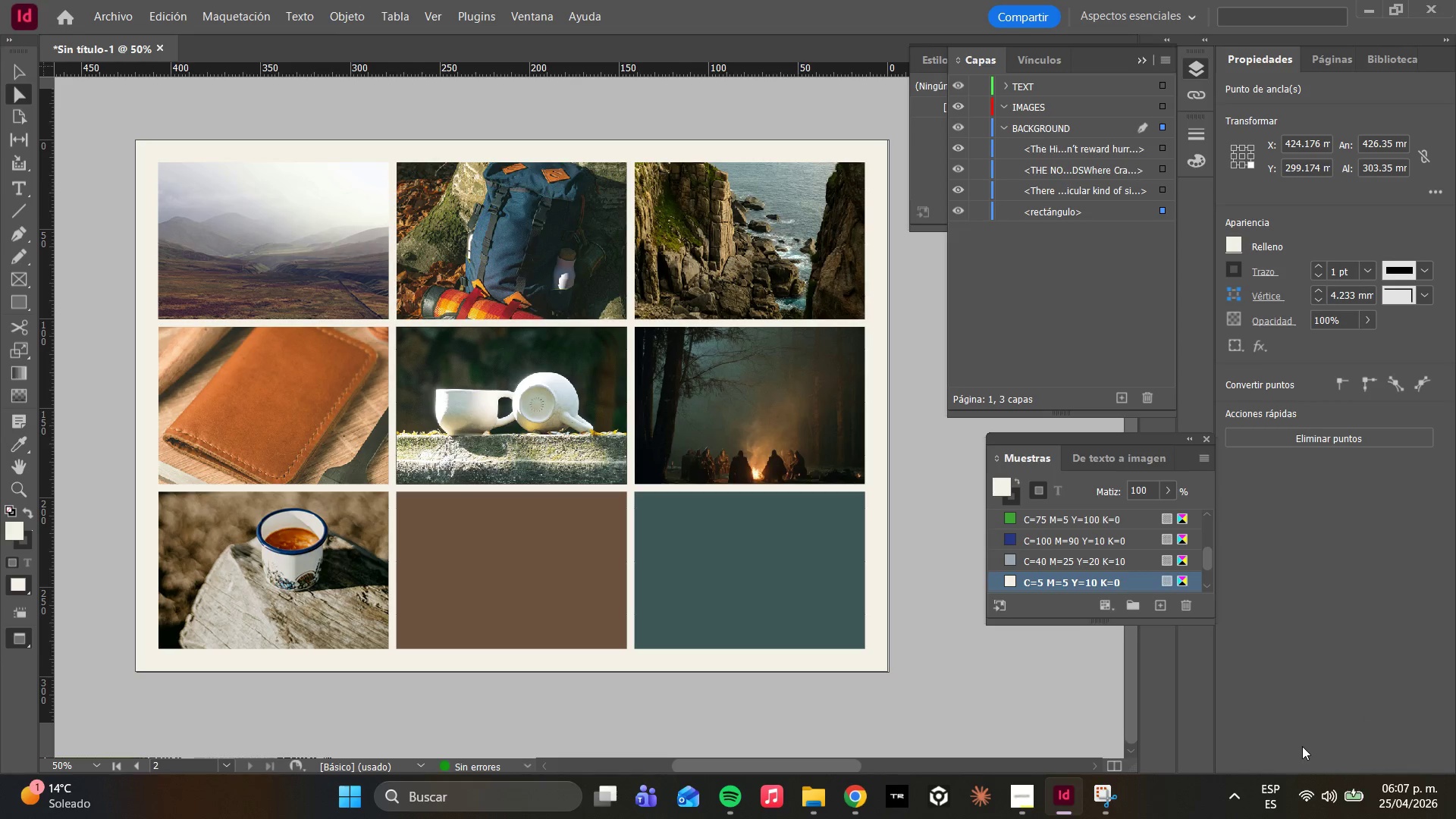 
wait(43.34)
 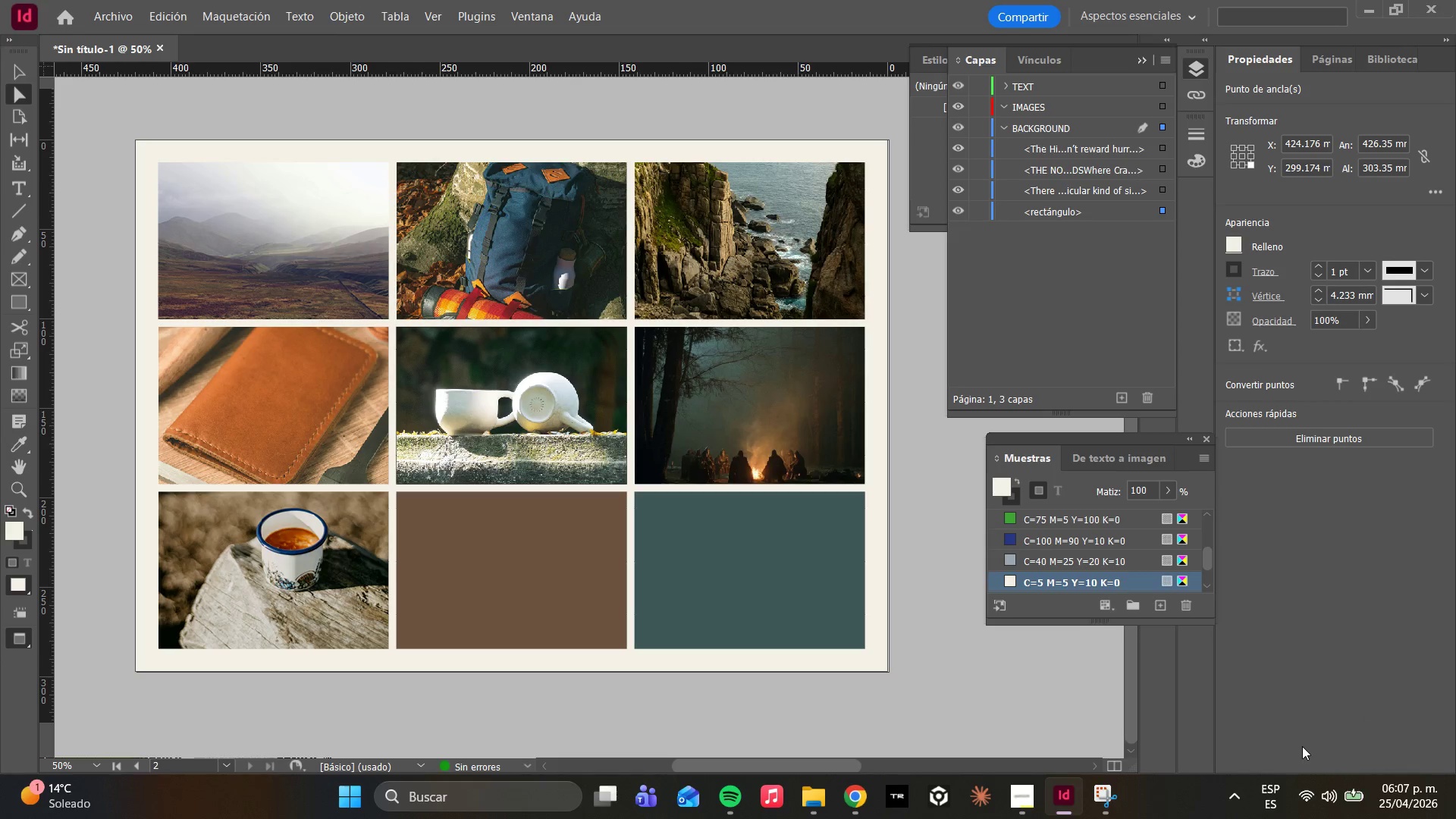 
double_click([1031, 792])
 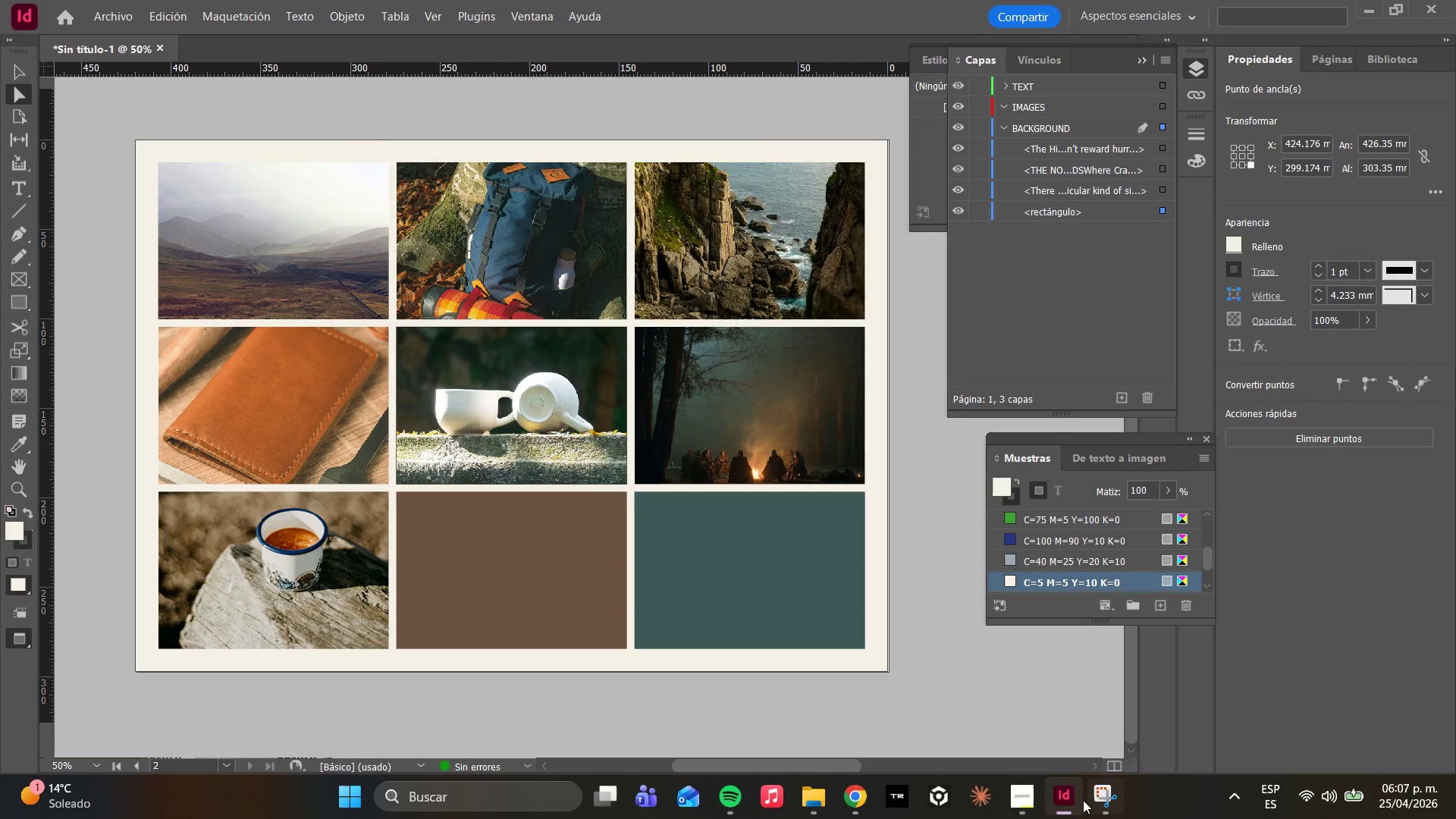 
left_click([1064, 797])
 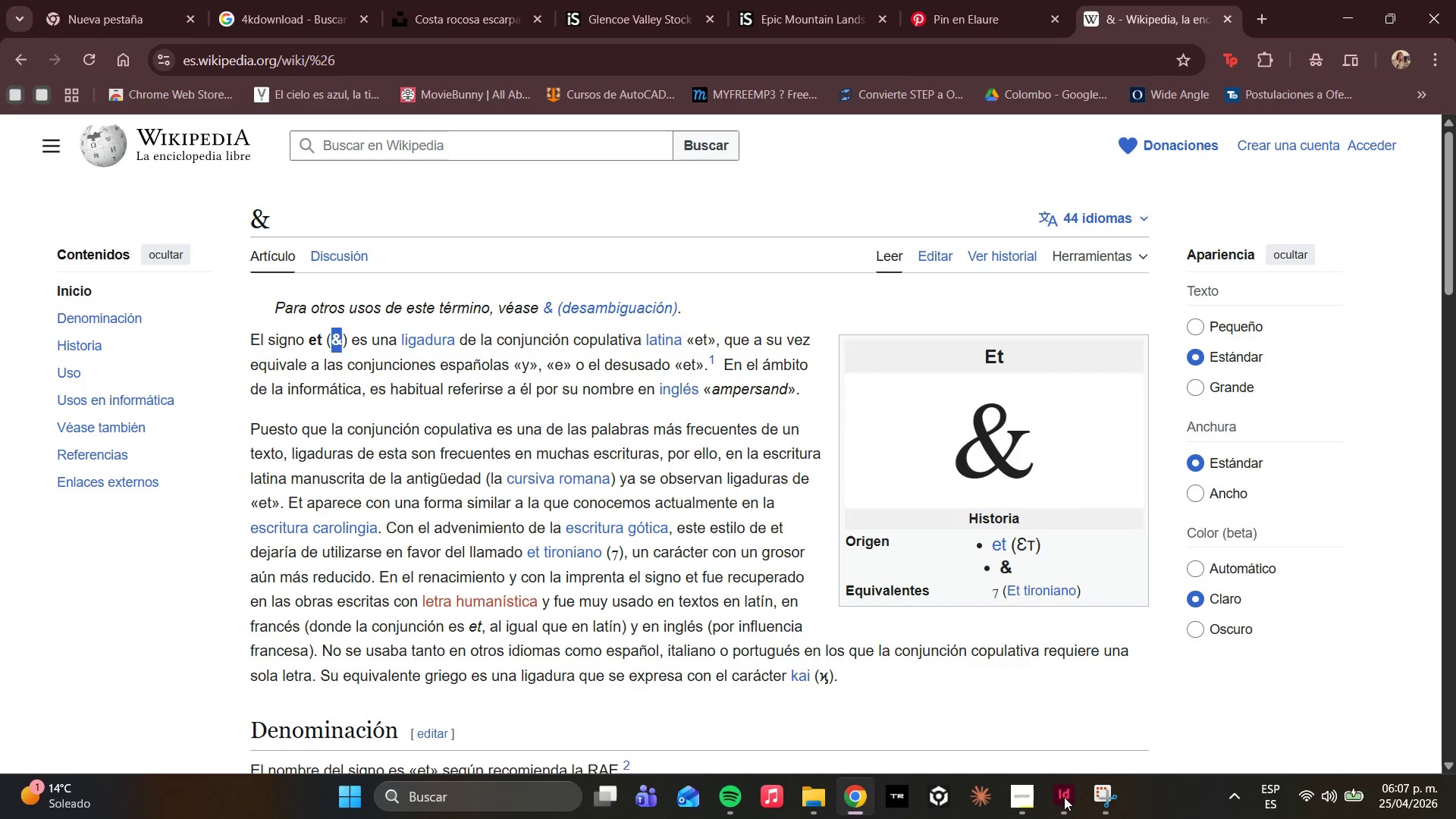 
left_click([1064, 797])
 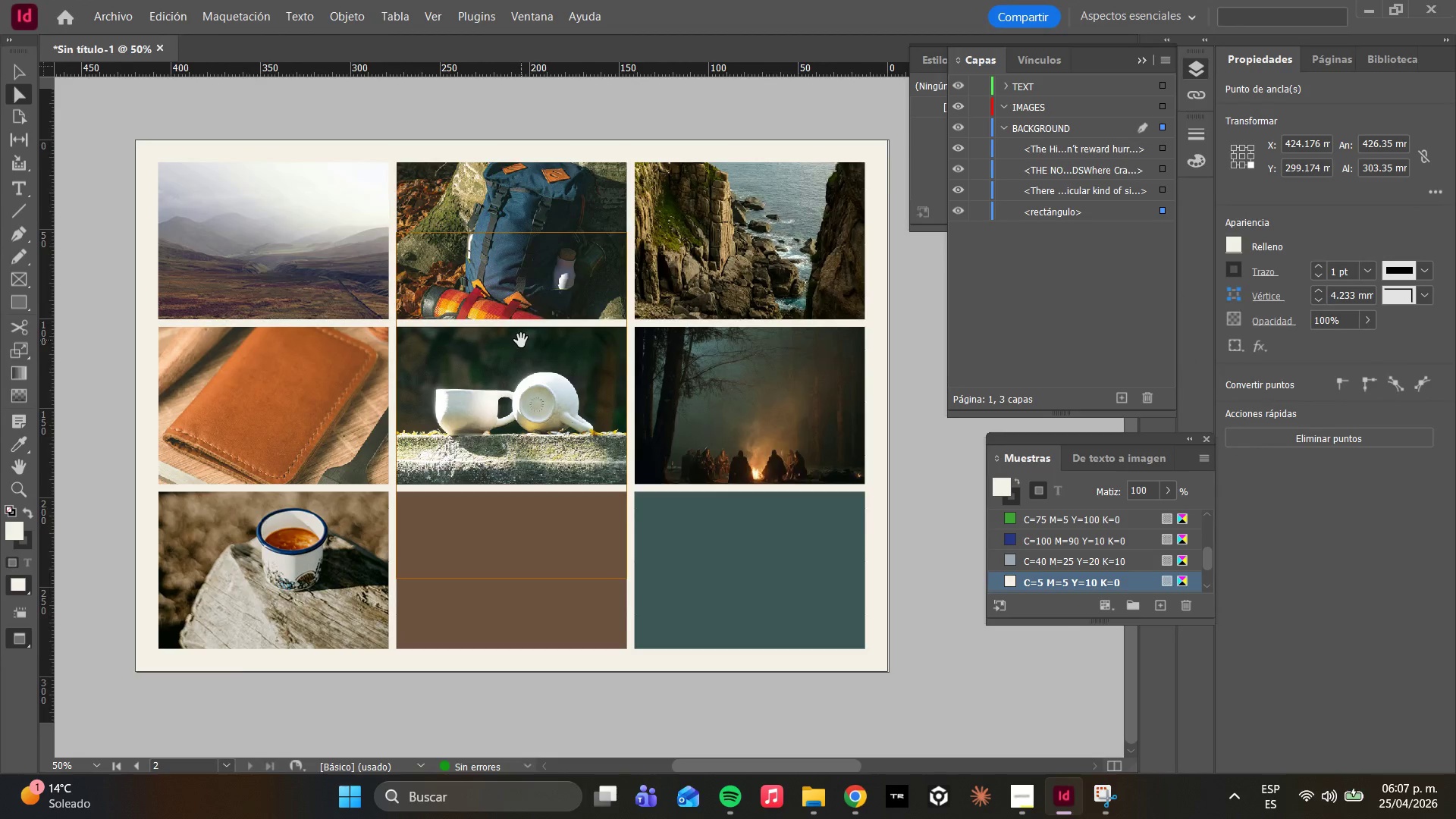 
scroll: coordinate [529, 393], scroll_direction: up, amount: 19.0
 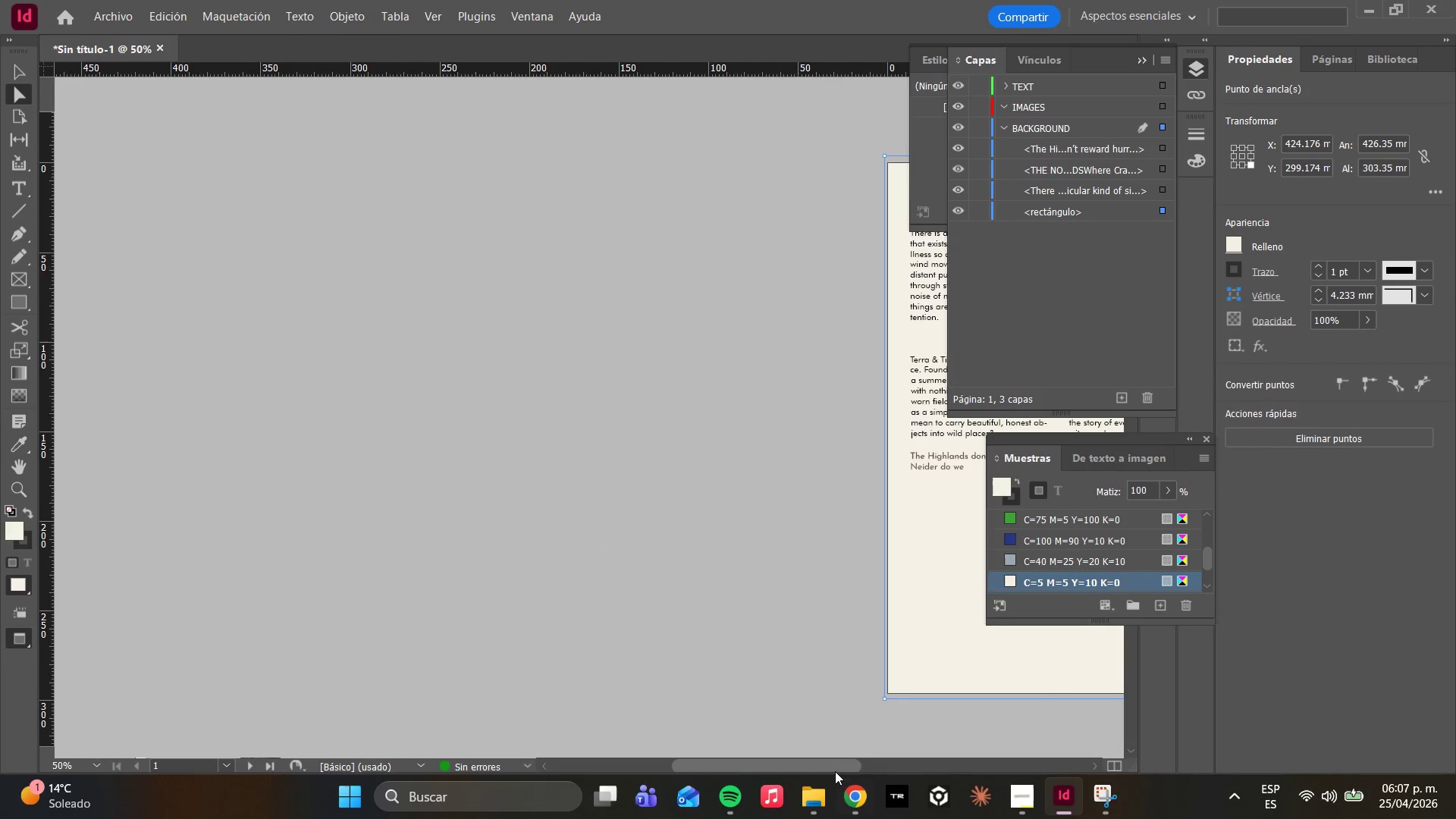 
left_click_drag(start_coordinate=[834, 767], to_coordinate=[930, 766])
 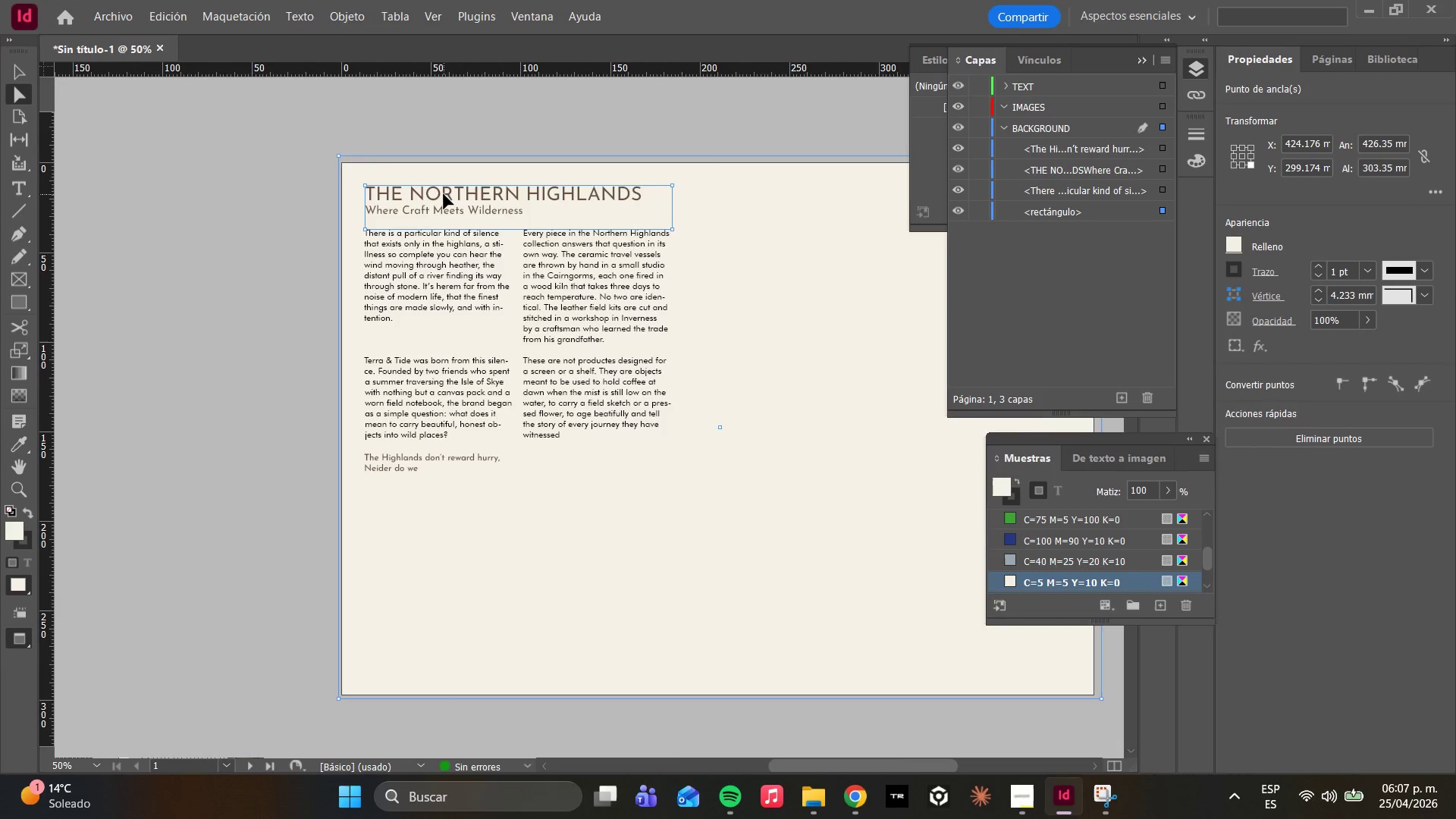 
left_click([440, 193])
 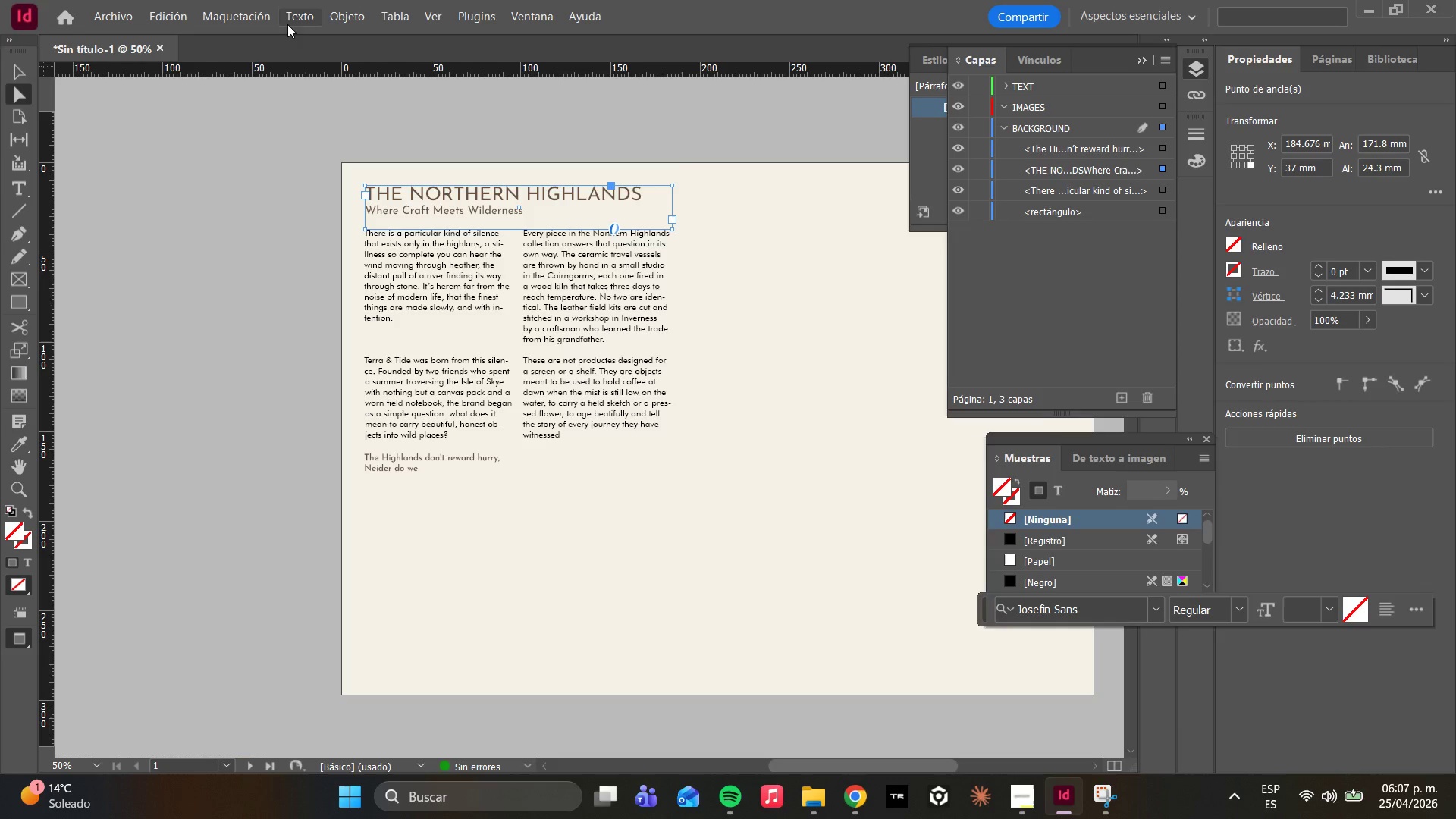 
left_click([290, 18])
 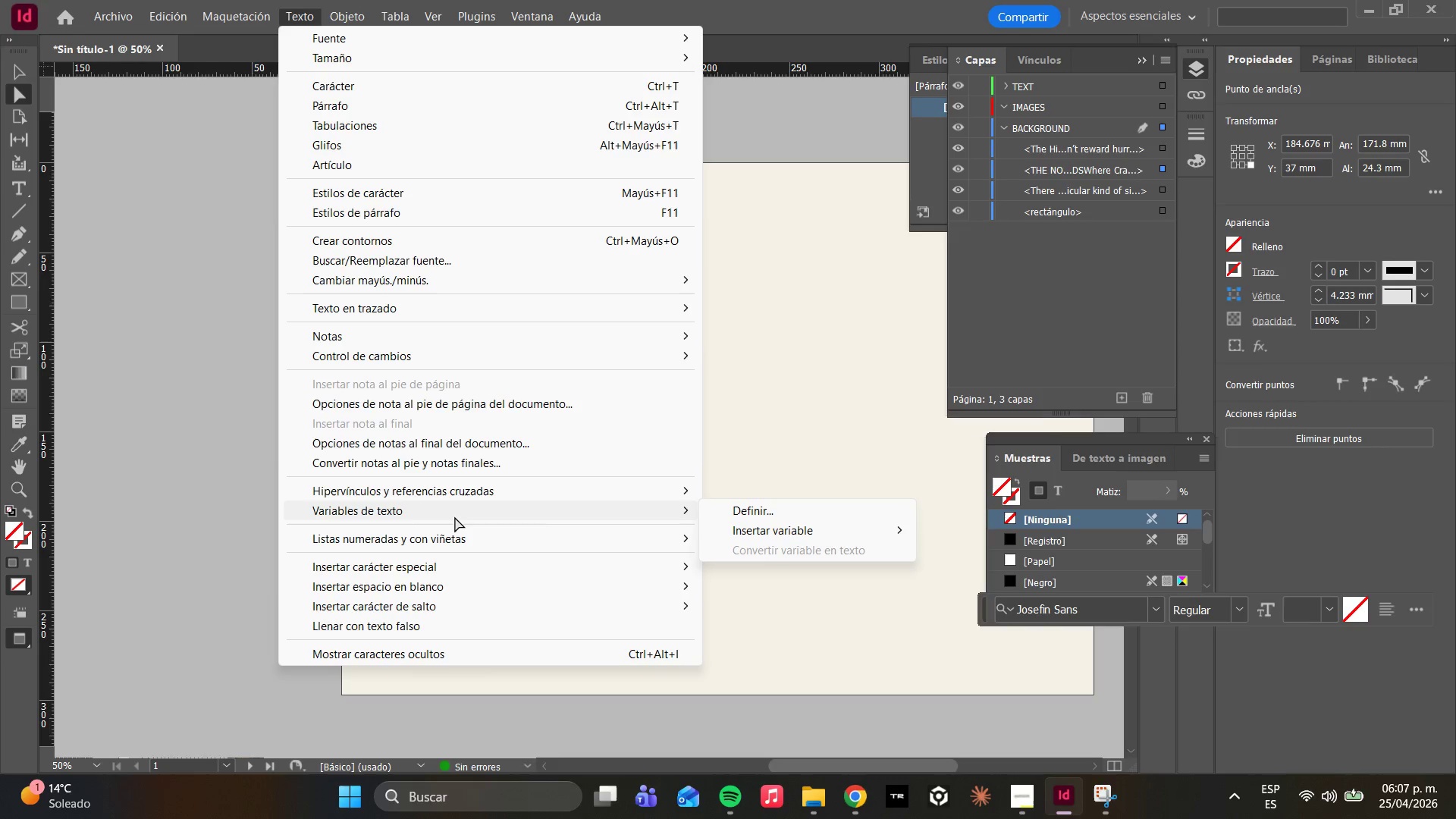 
wait(18.49)
 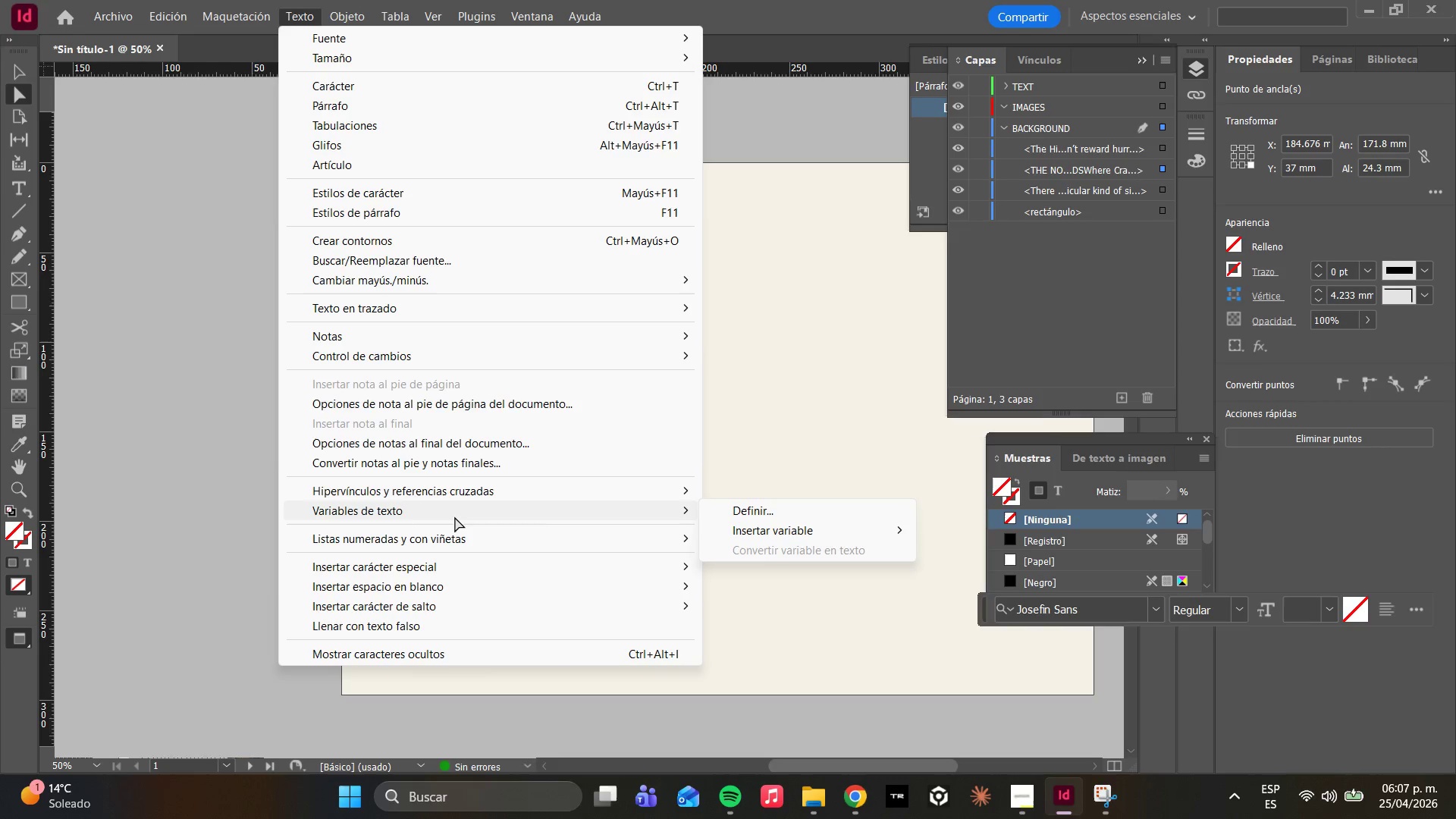 
left_click([353, 106])
 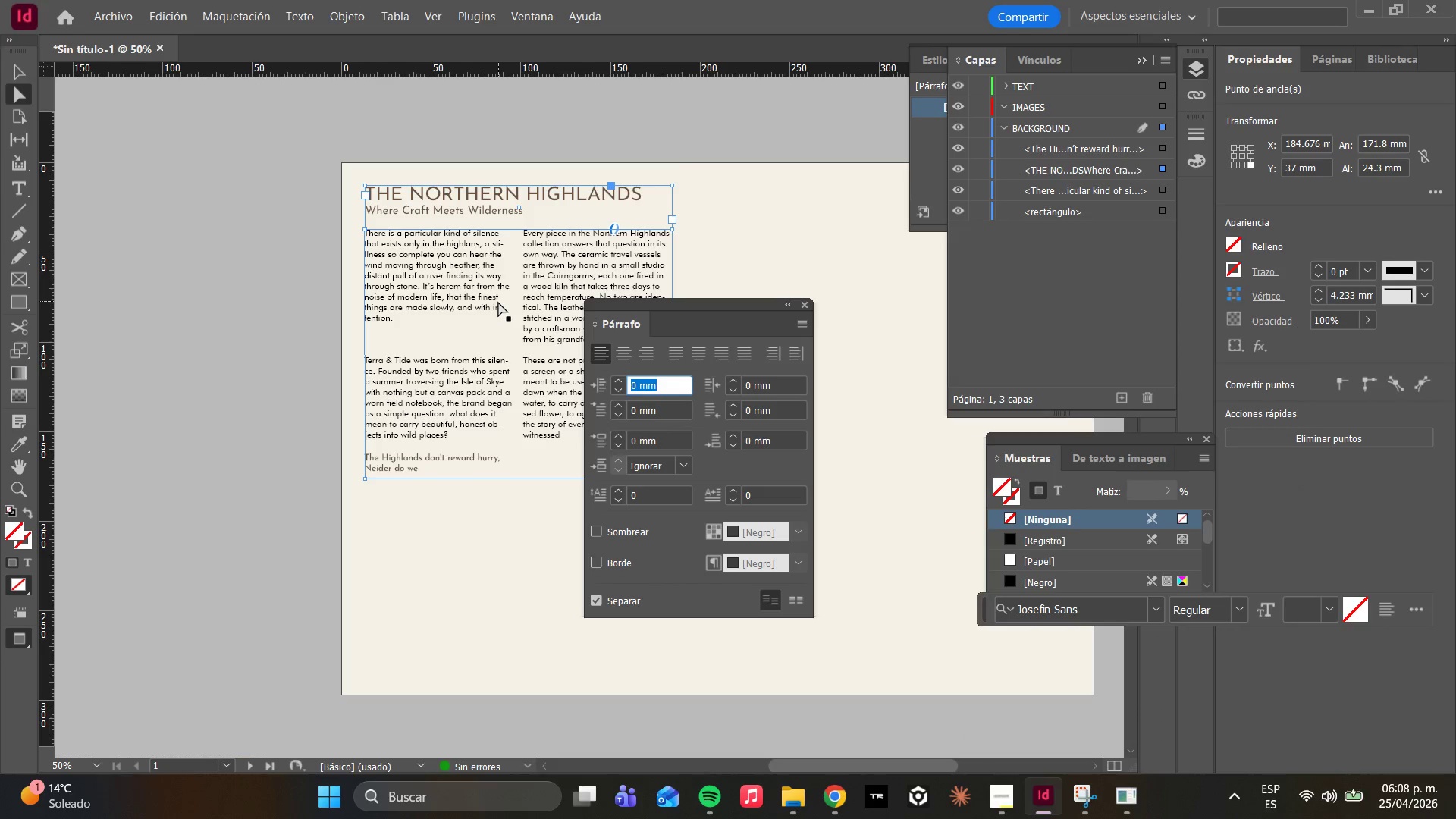 
wait(5.39)
 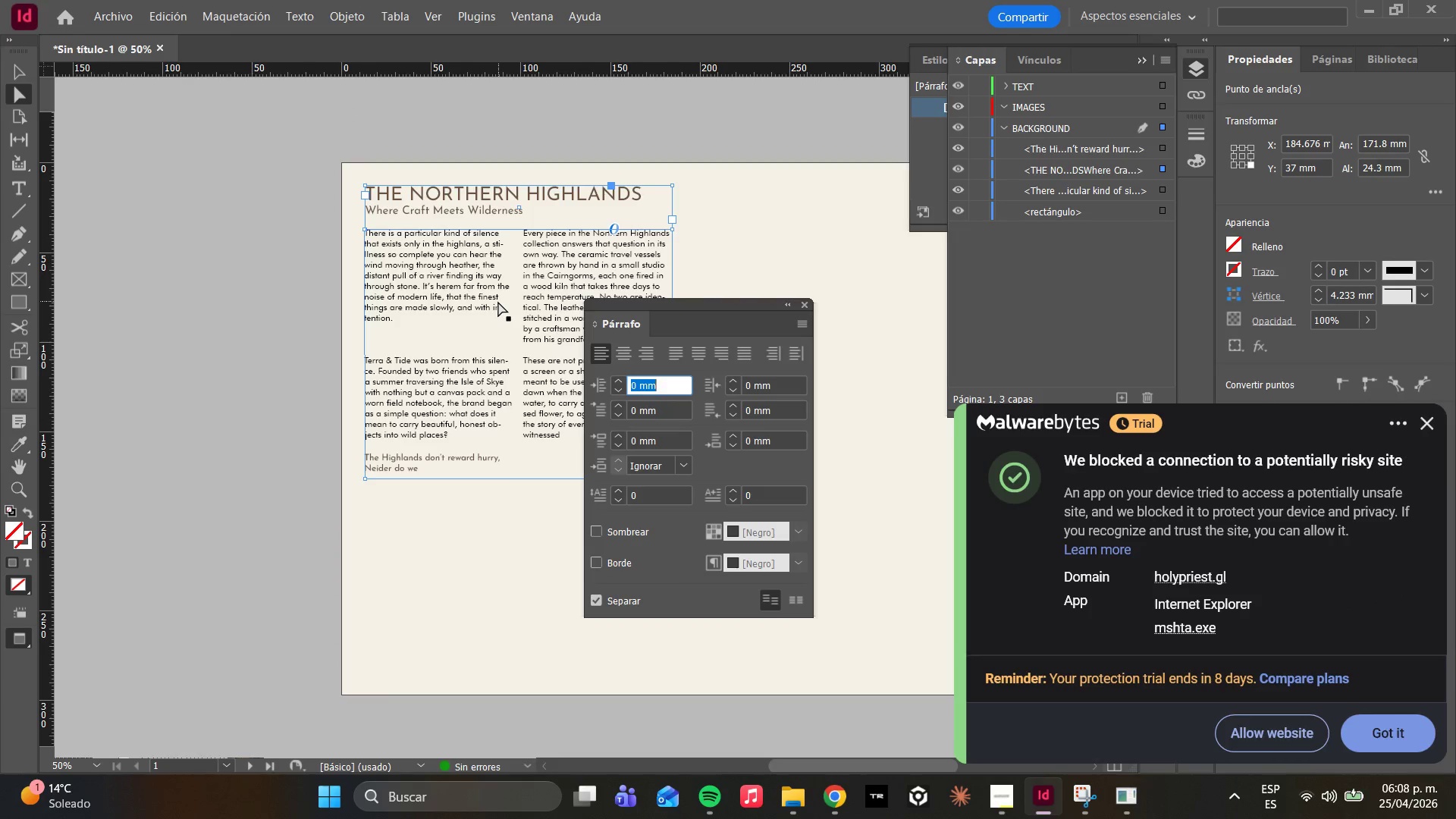 
double_click([498, 300])
 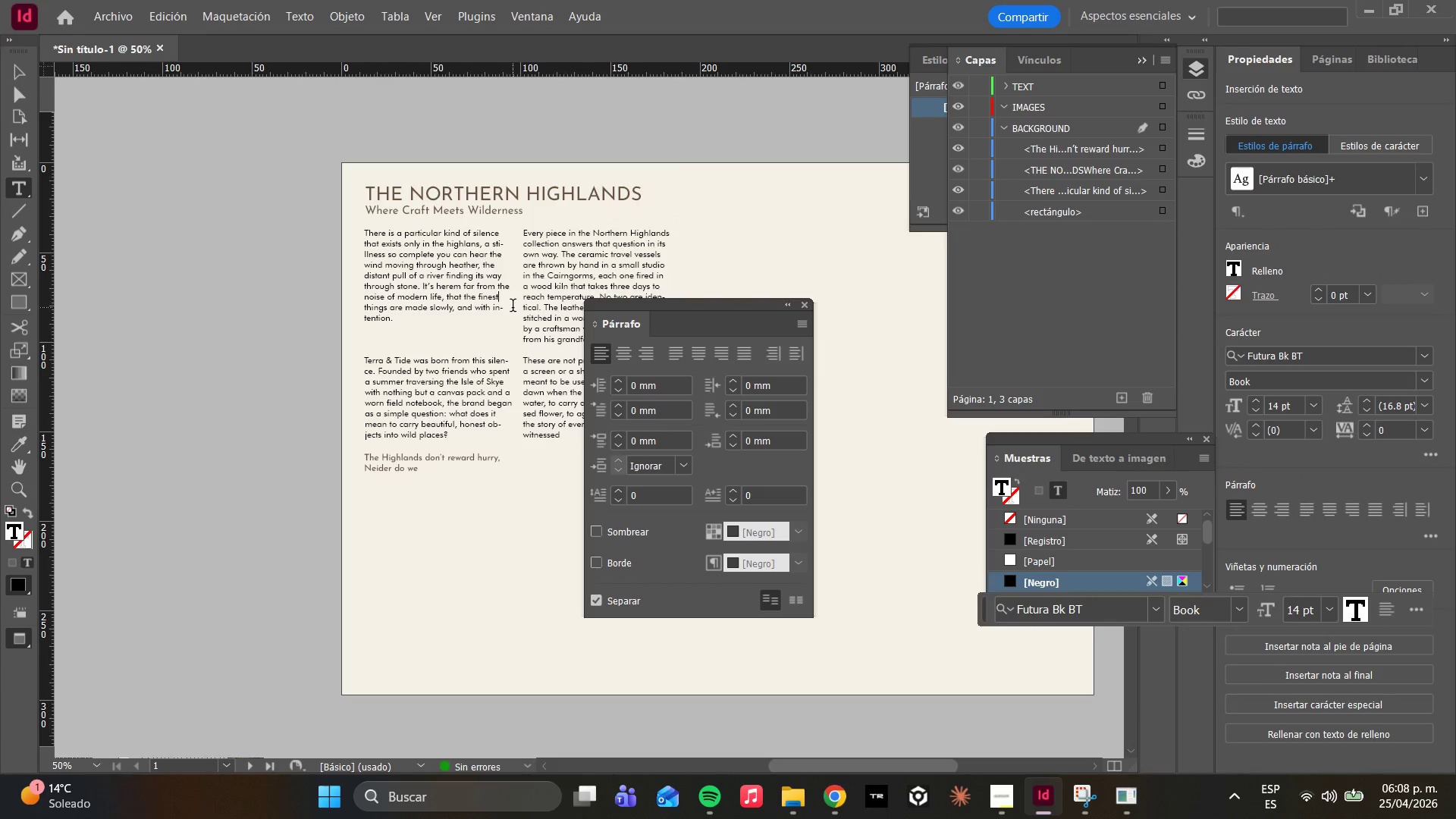 
wait(9.28)
 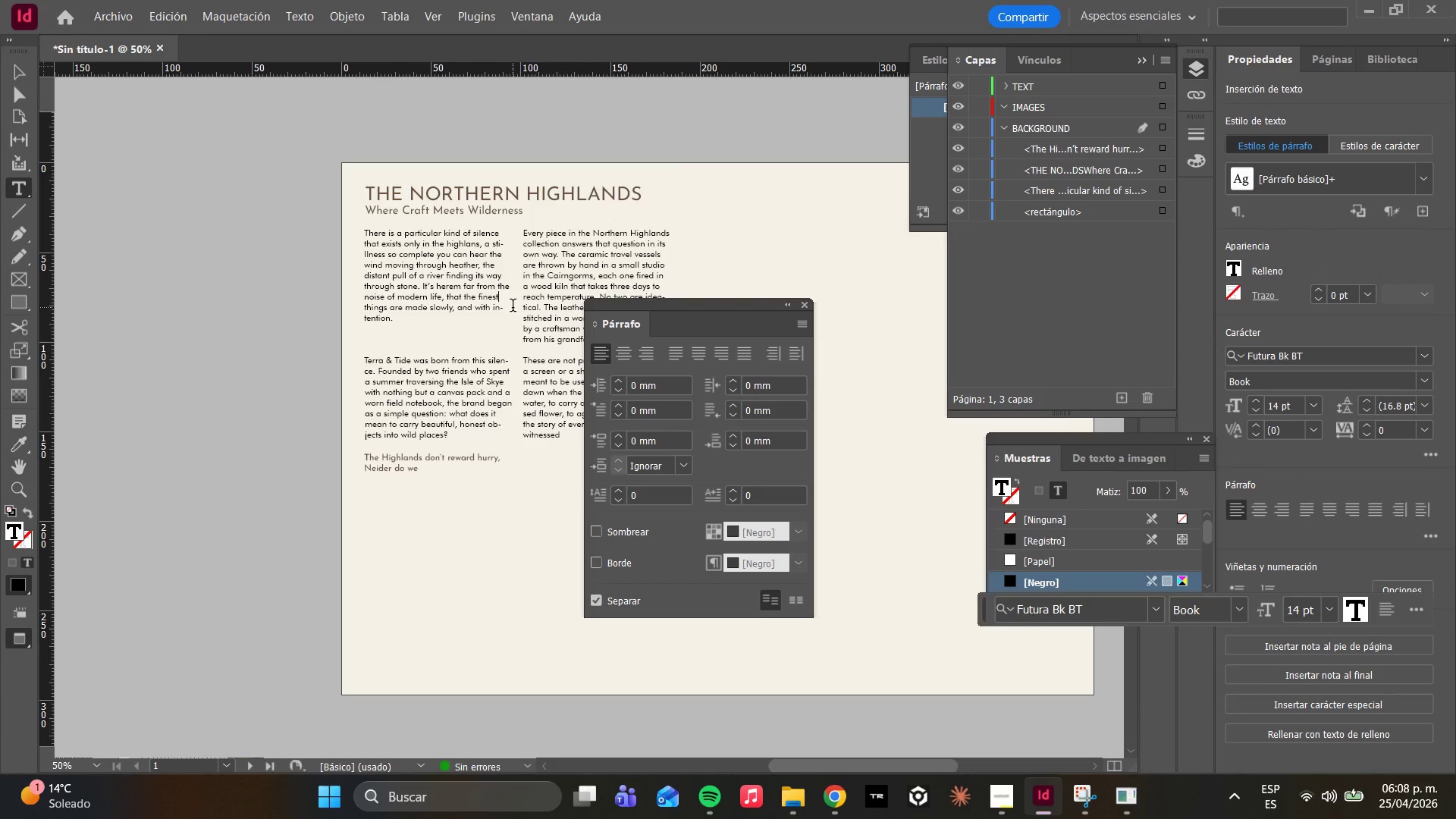 
left_click([370, 229])
 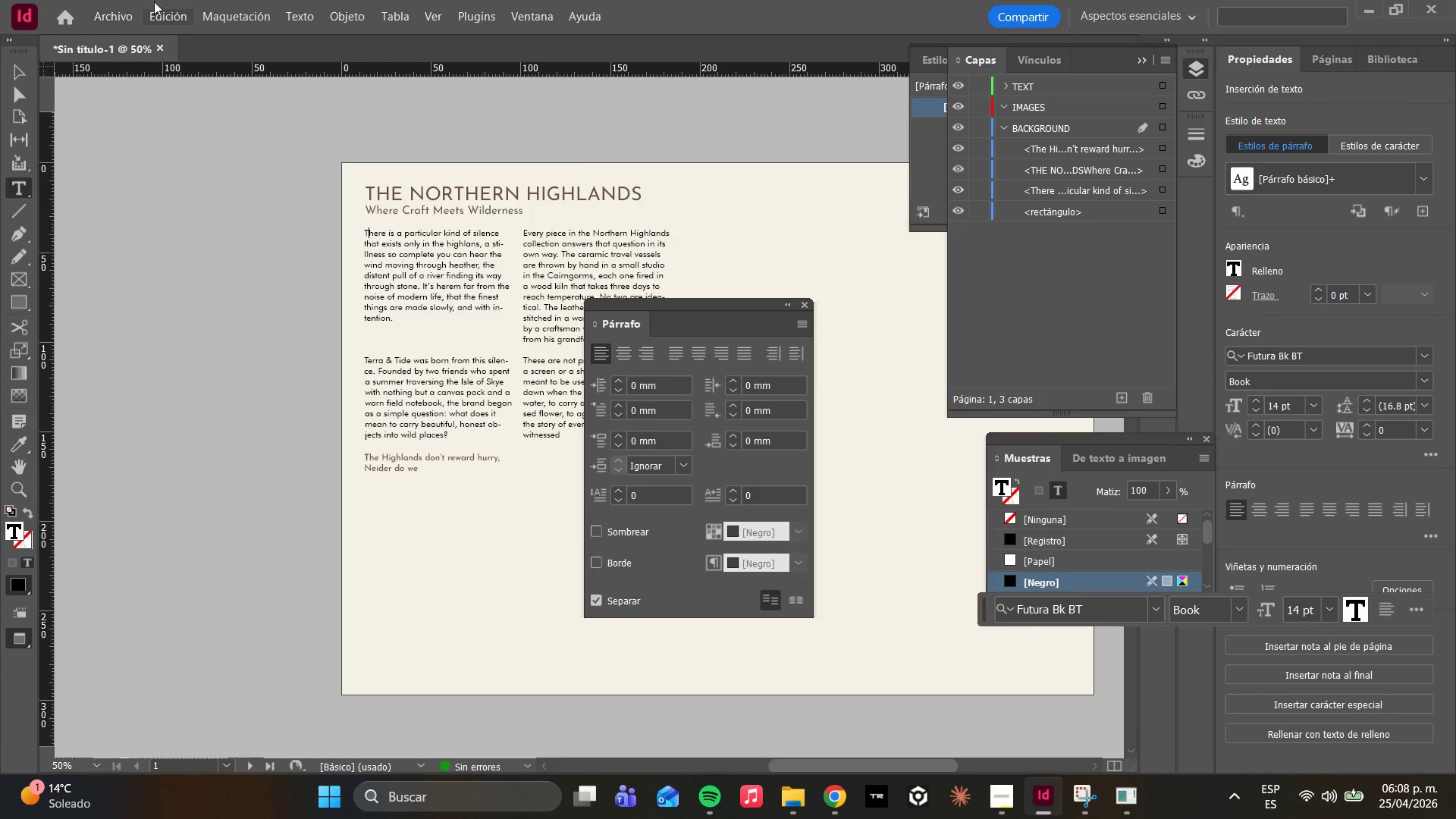 
wait(7.25)
 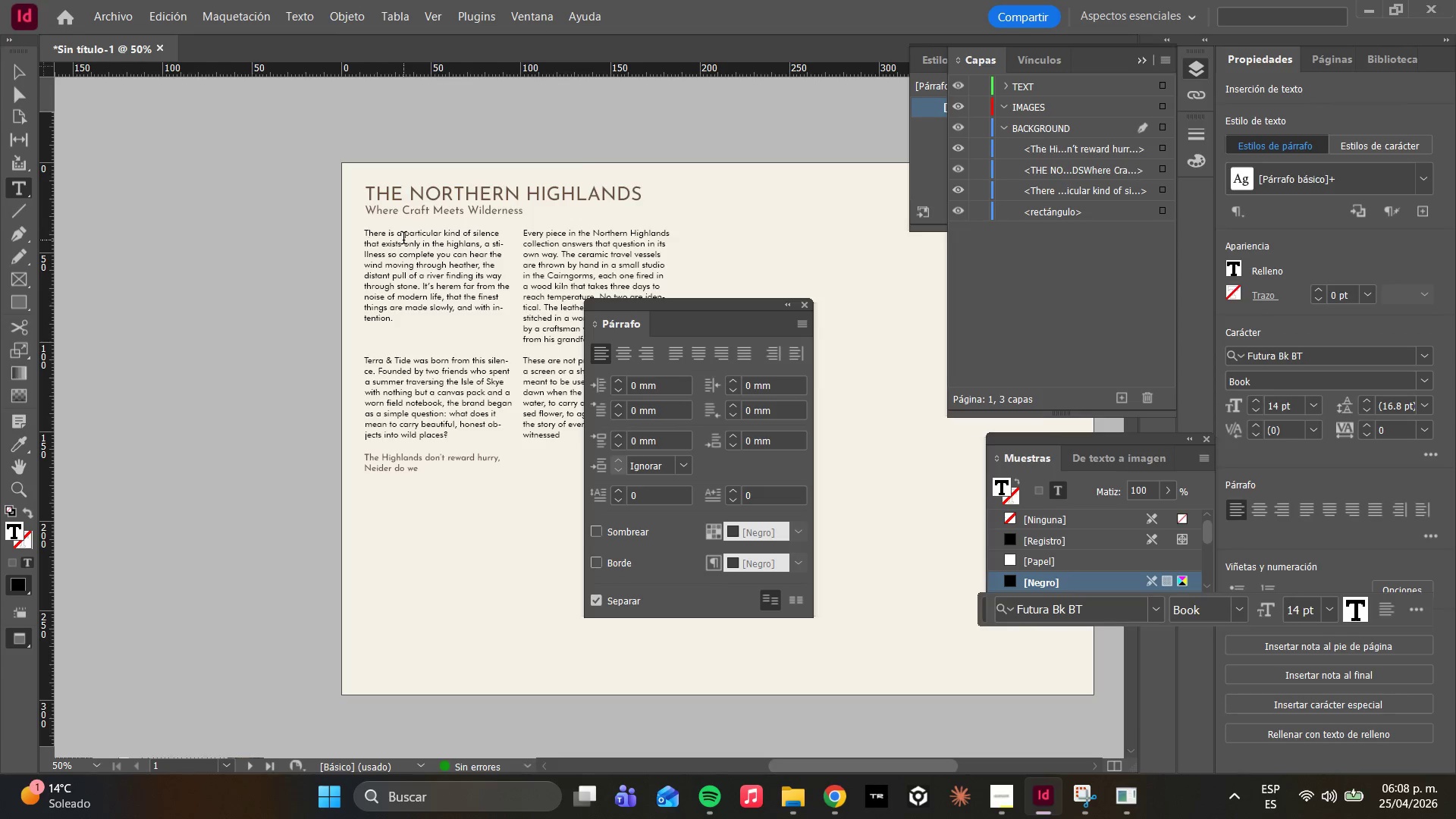 
key(ArrowLeft)
 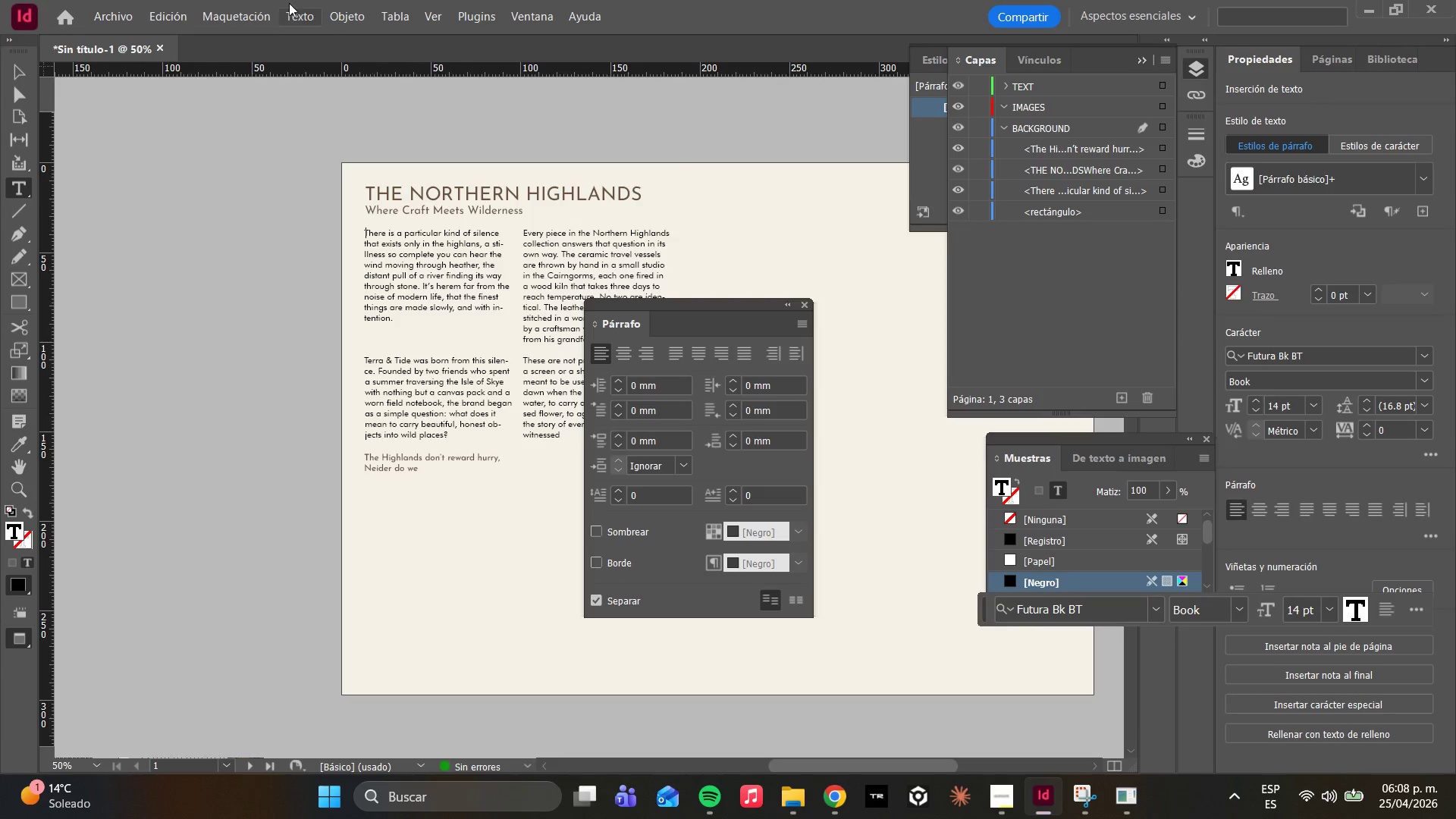 
left_click([298, 10])
 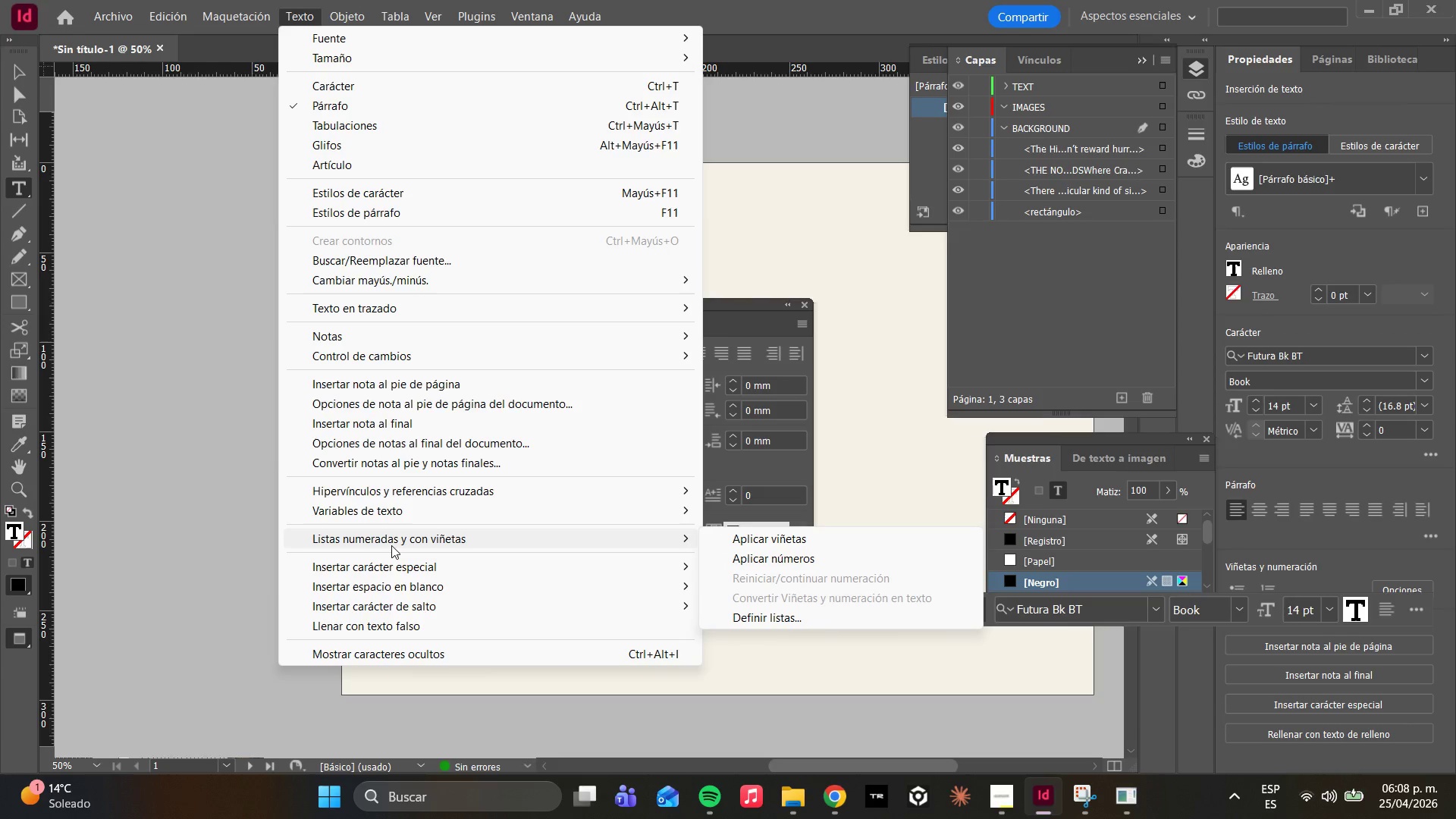 
wait(25.62)
 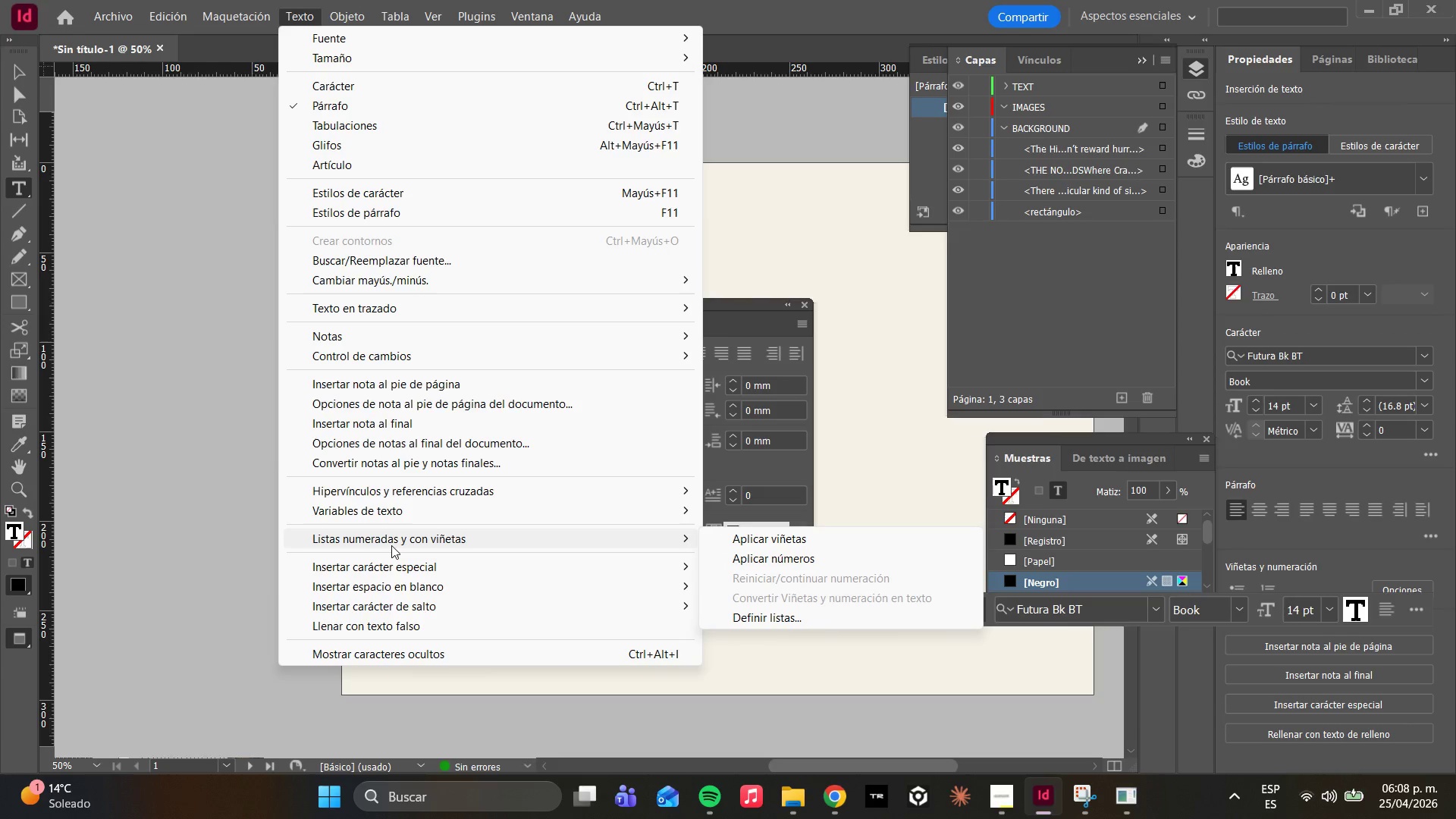 
left_click([392, 544])
 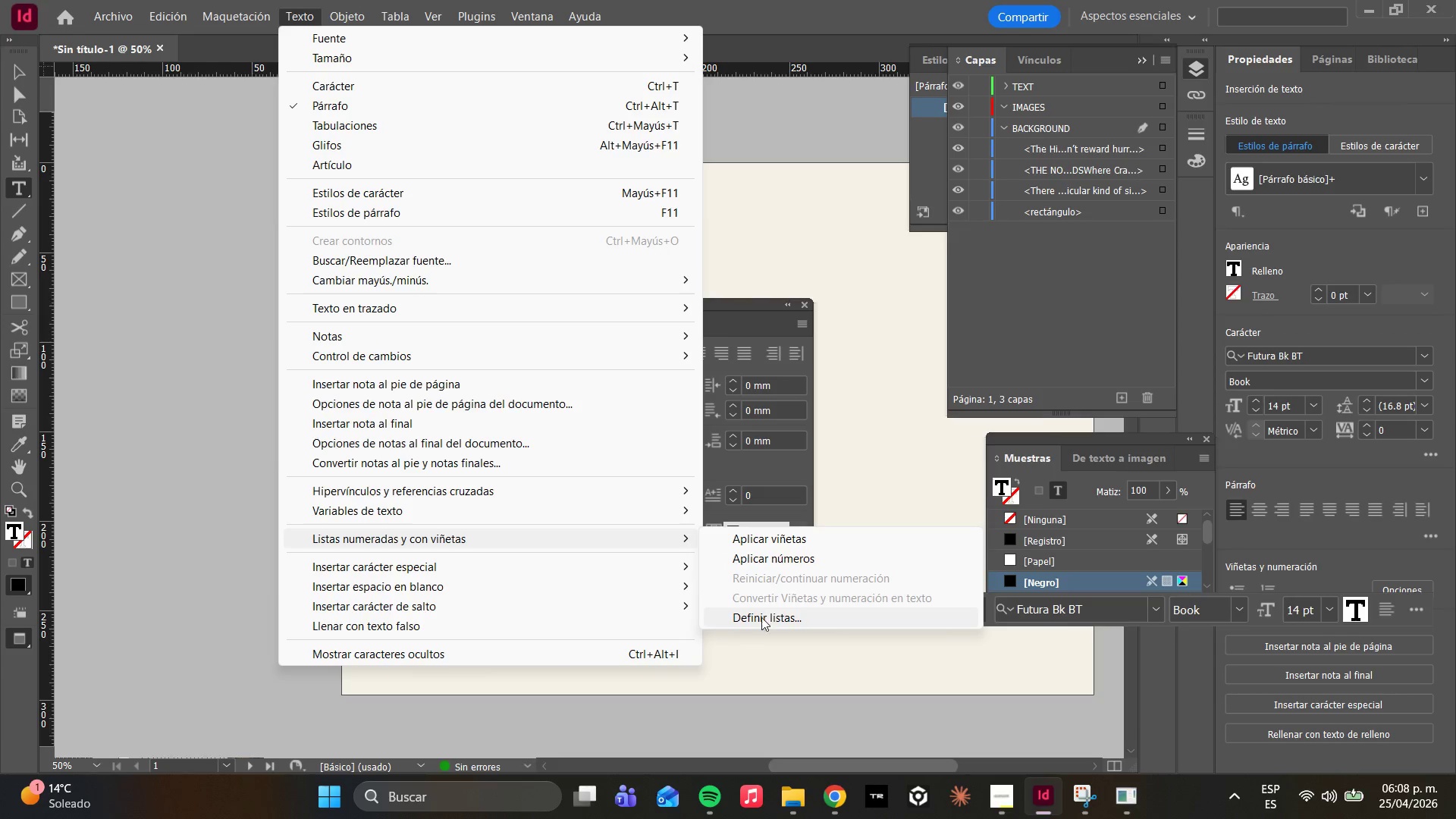 
mouse_move([605, 551])
 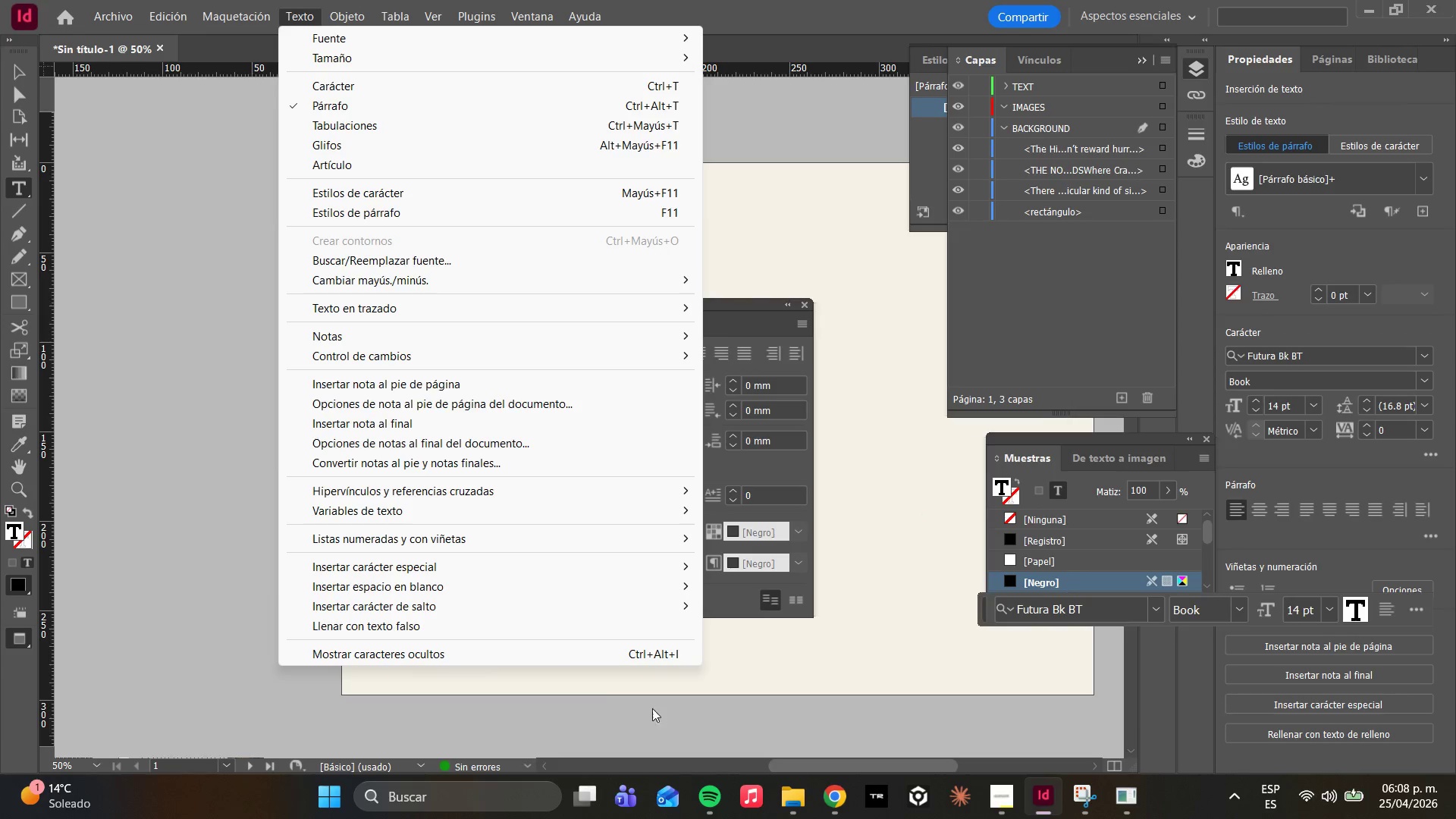 
left_click([571, 672])
 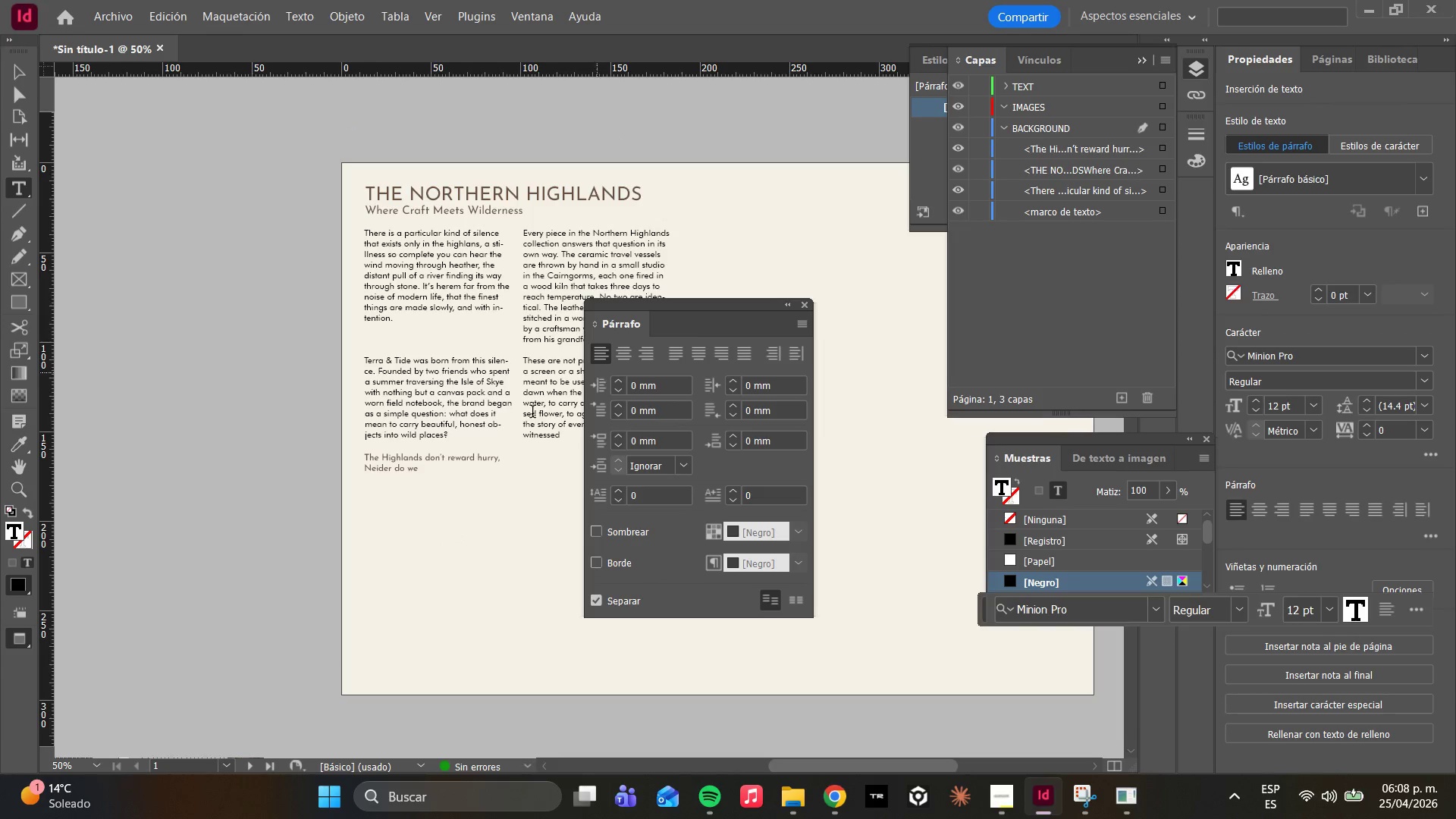 
left_click([475, 420])
 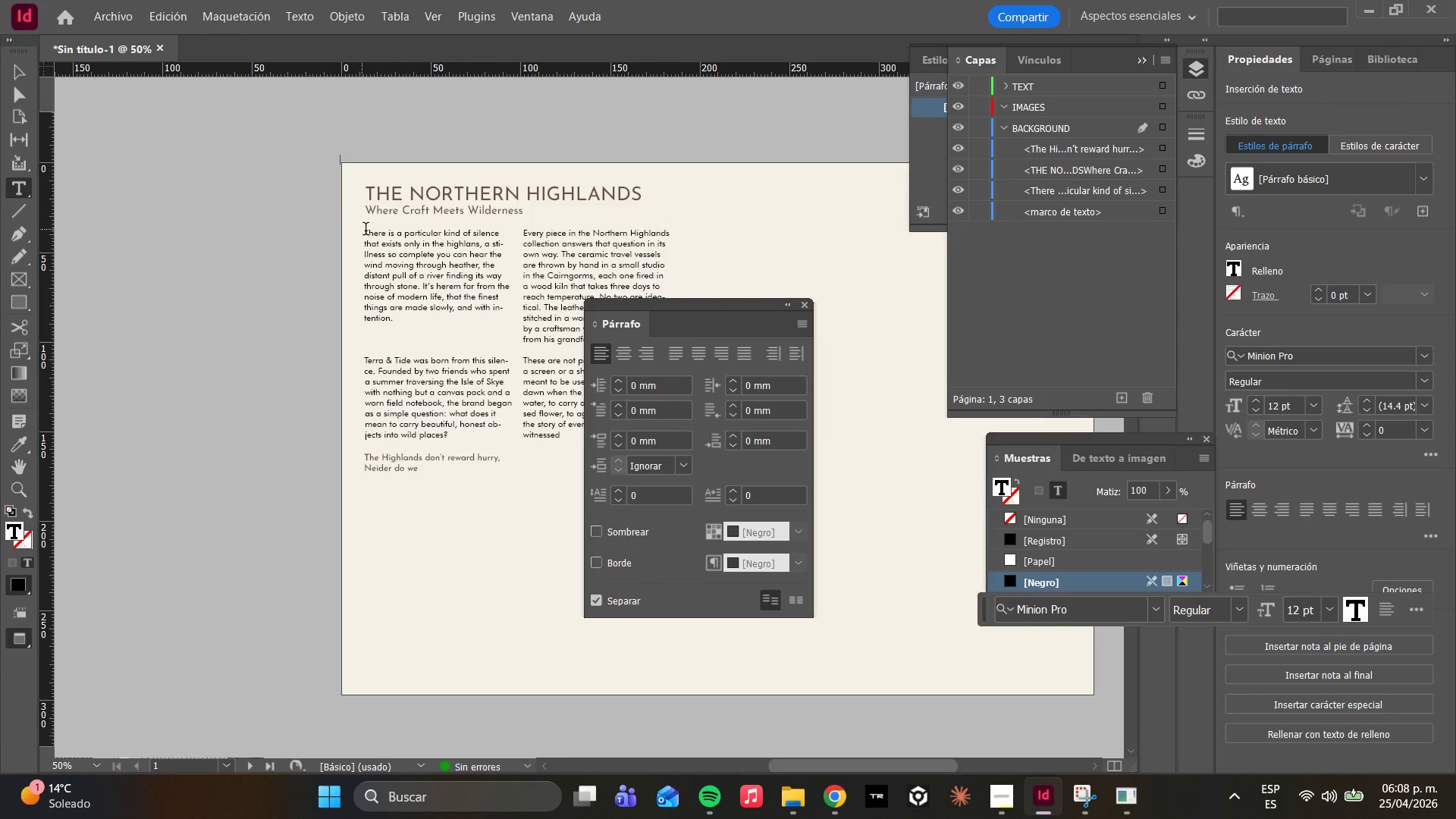 
left_click([370, 234])
 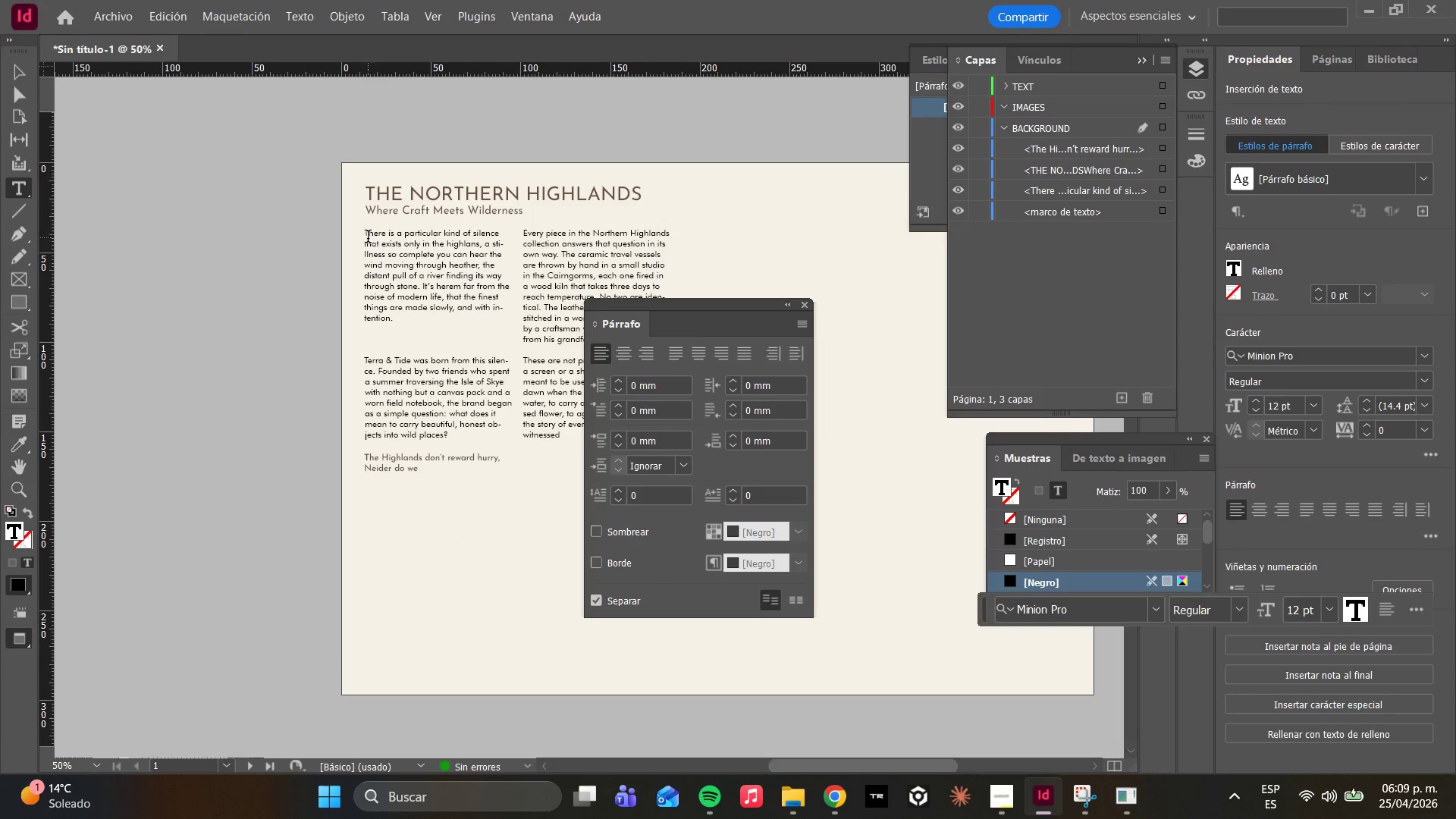 
double_click([364, 233])
 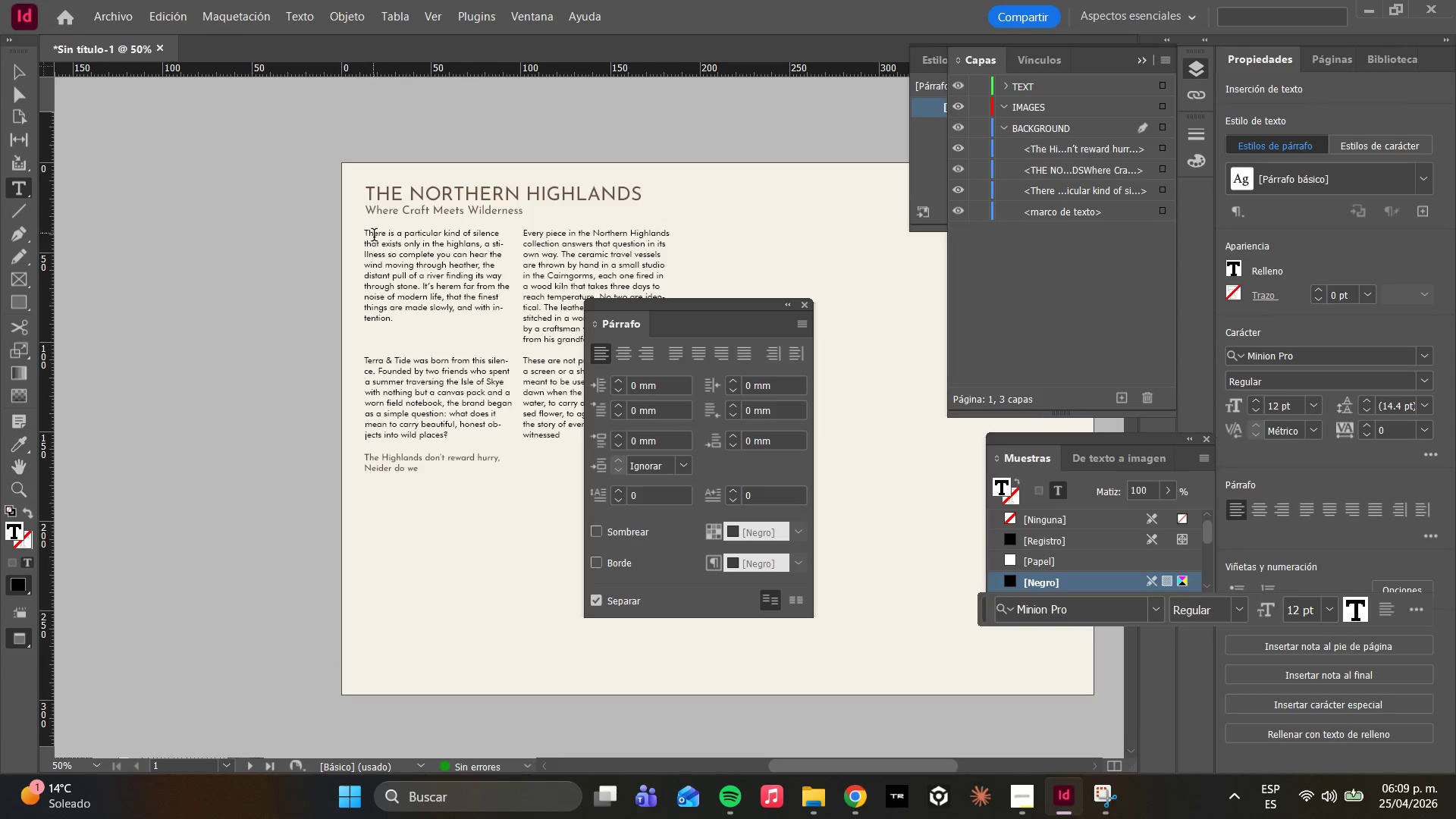 
triple_click([375, 239])
 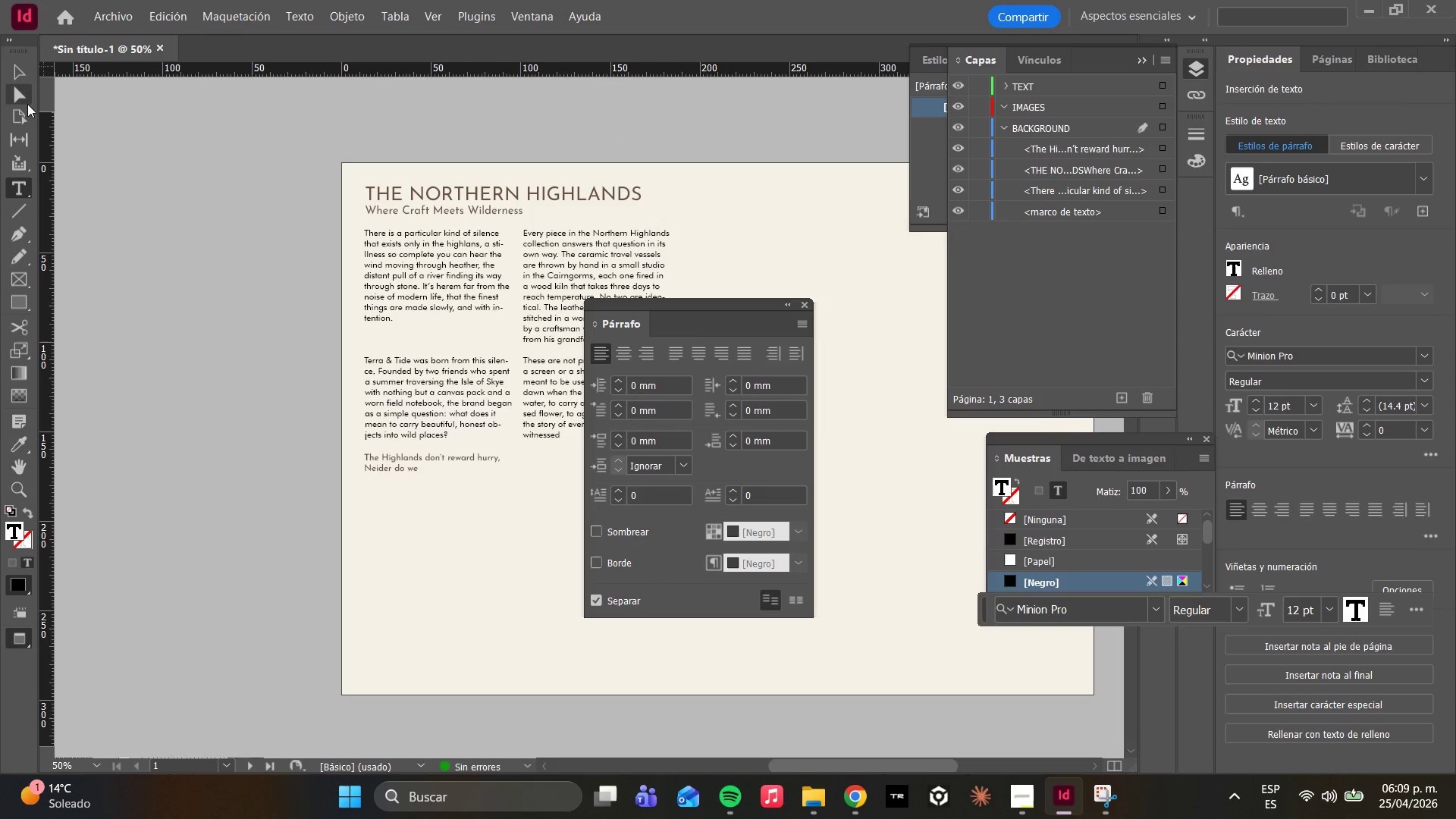 
left_click([27, 102])
 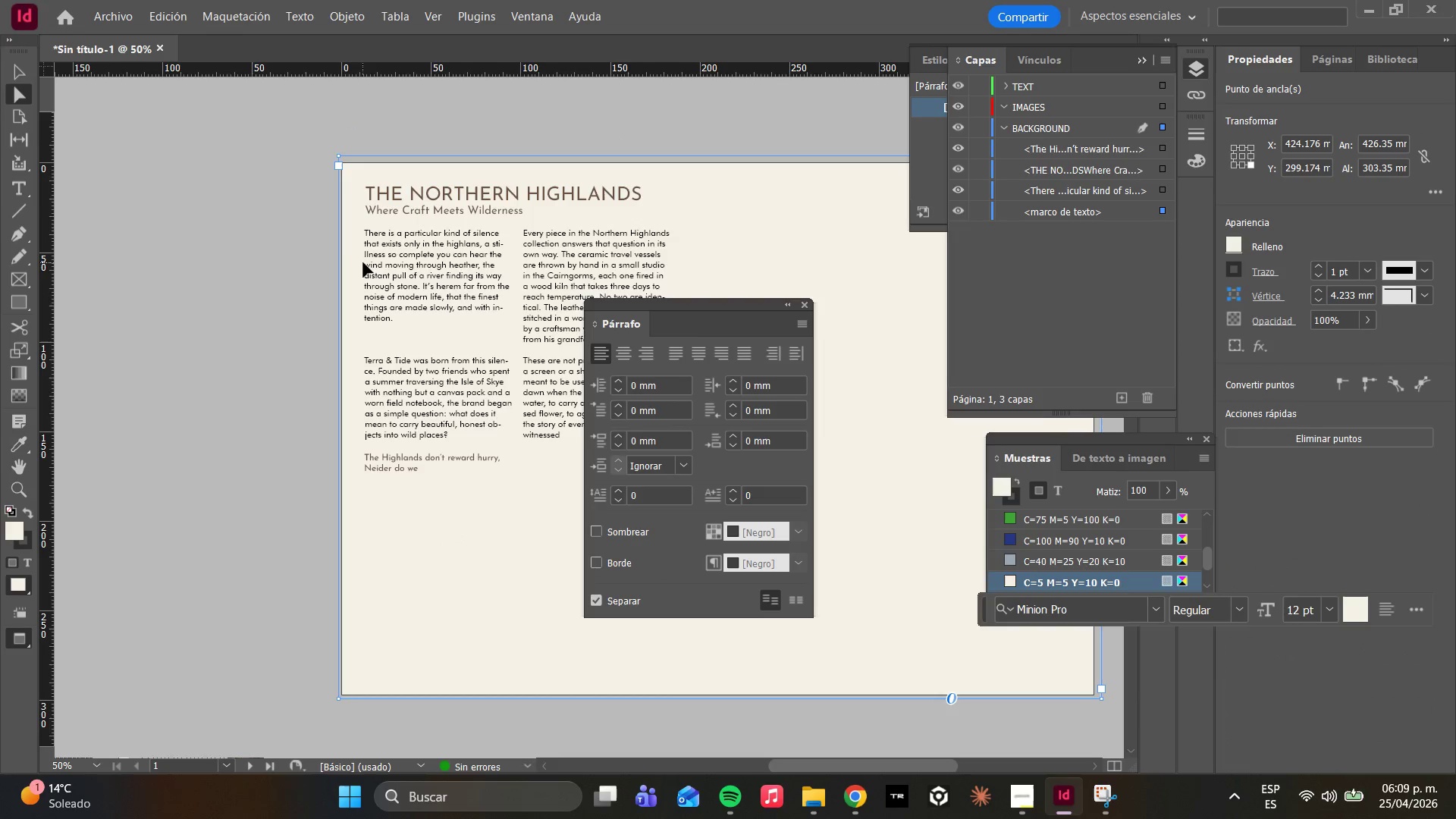 
double_click([365, 261])
 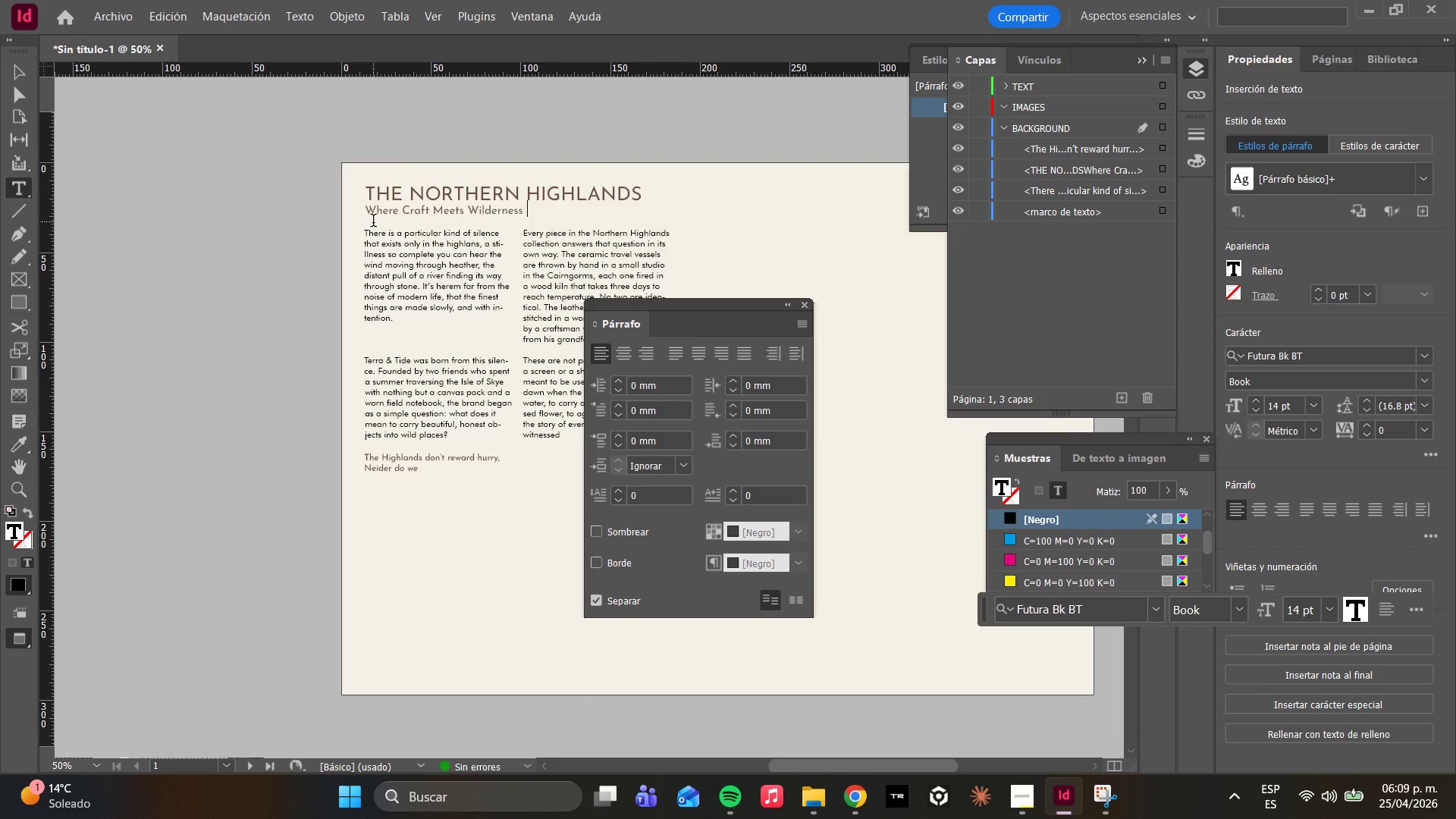 
left_click_drag(start_coordinate=[374, 222], to_coordinate=[379, 216])
 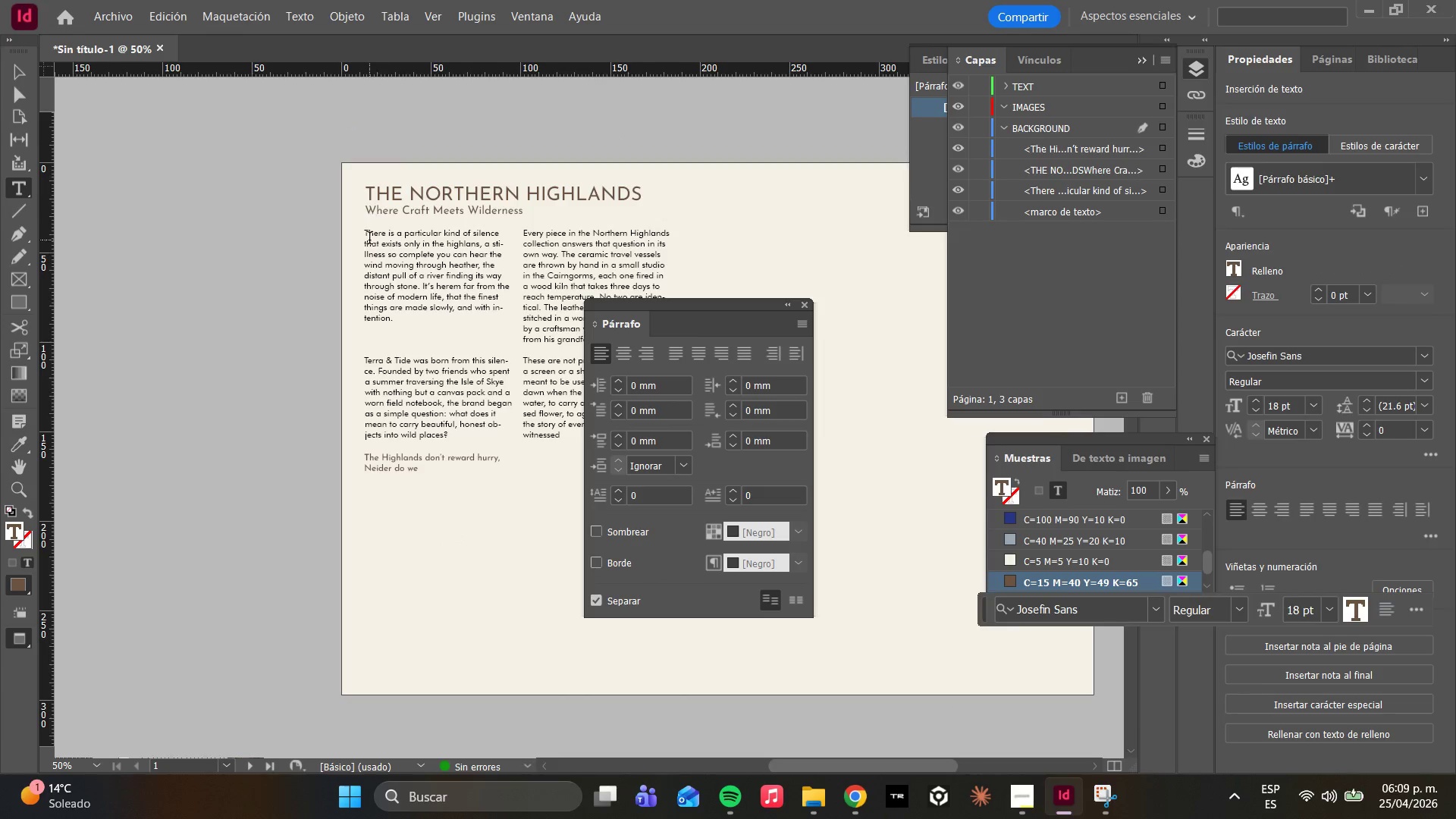 
triple_click([369, 240])
 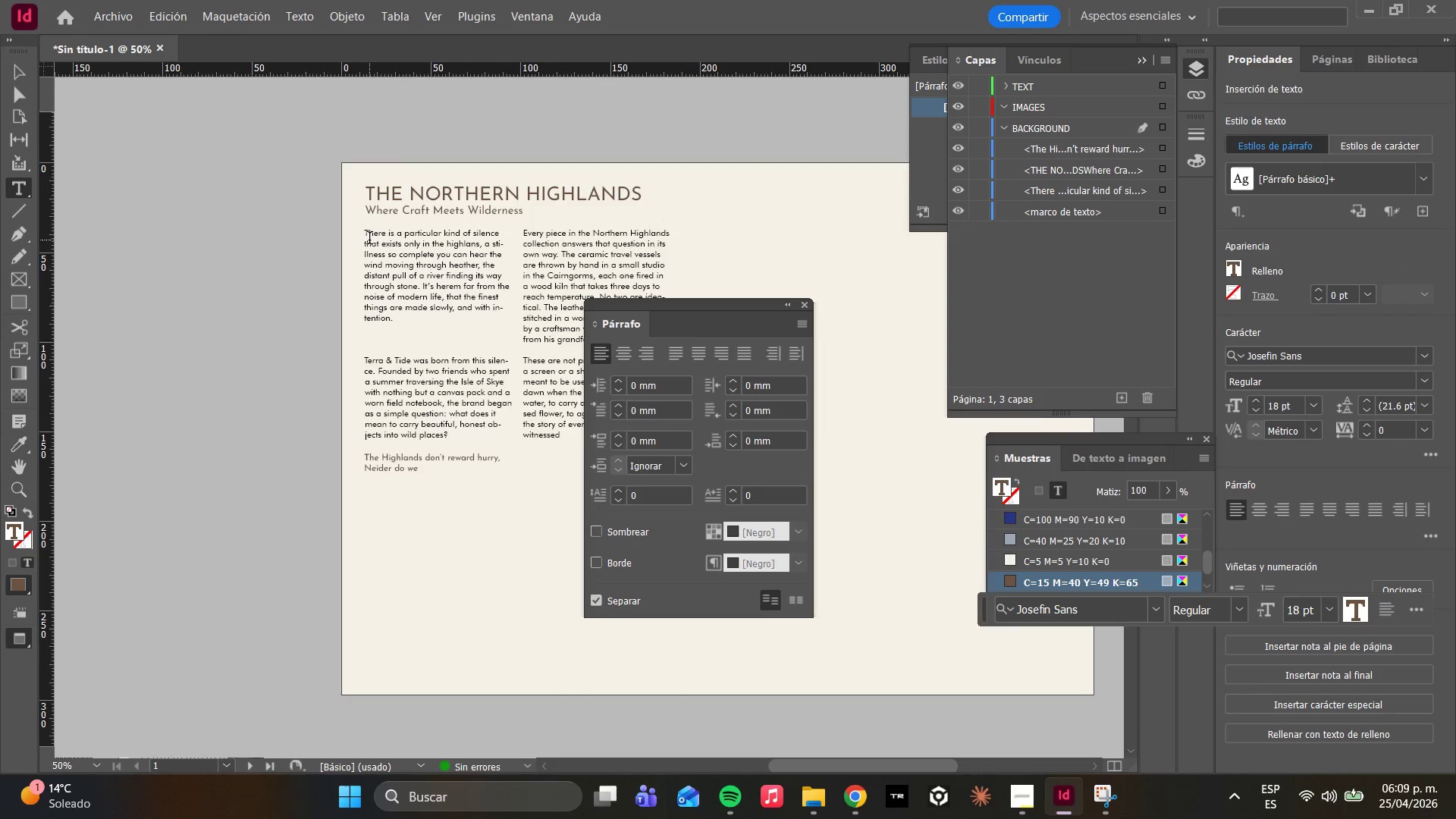 
triple_click([369, 240])
 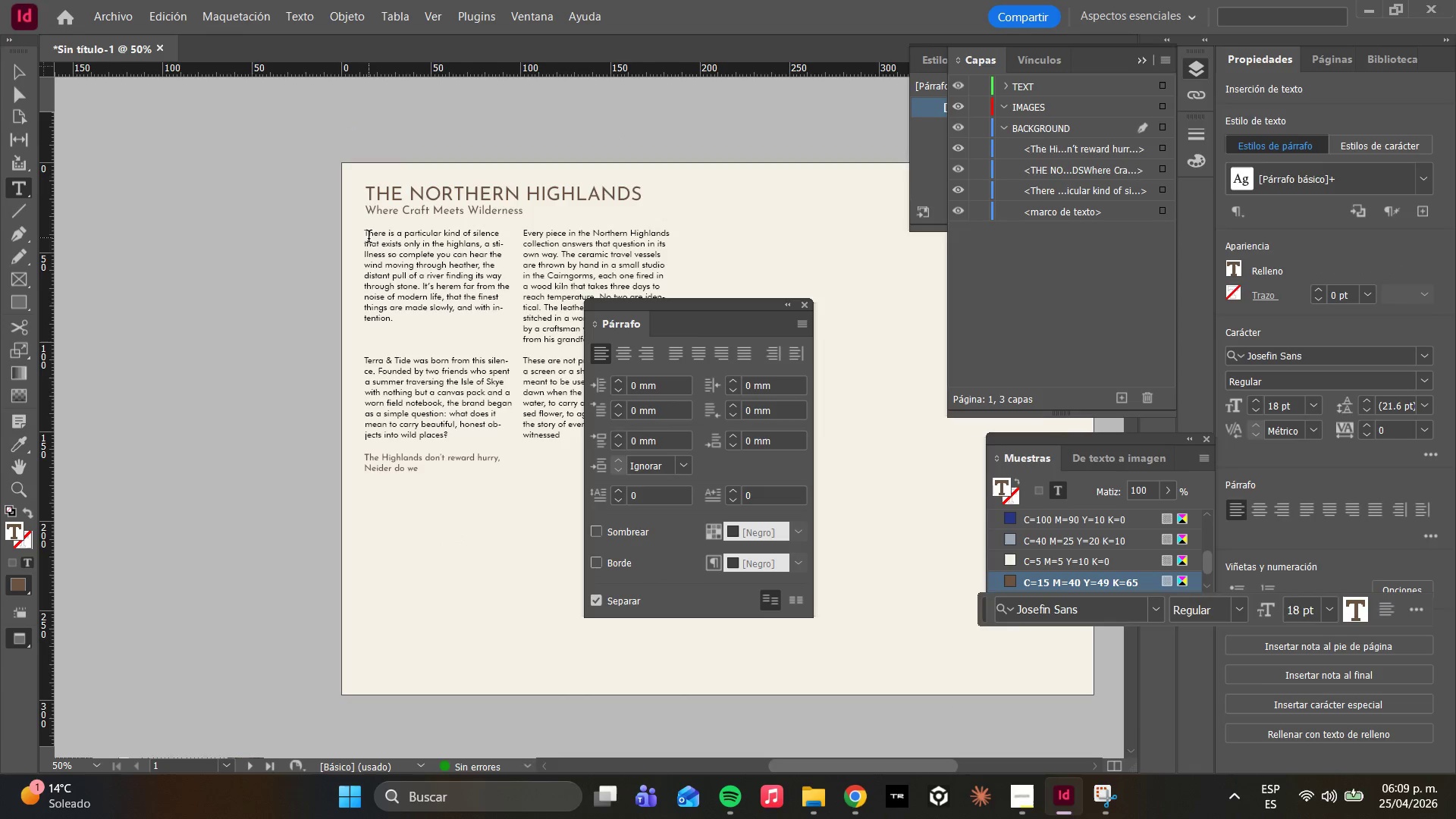 
triple_click([369, 238])
 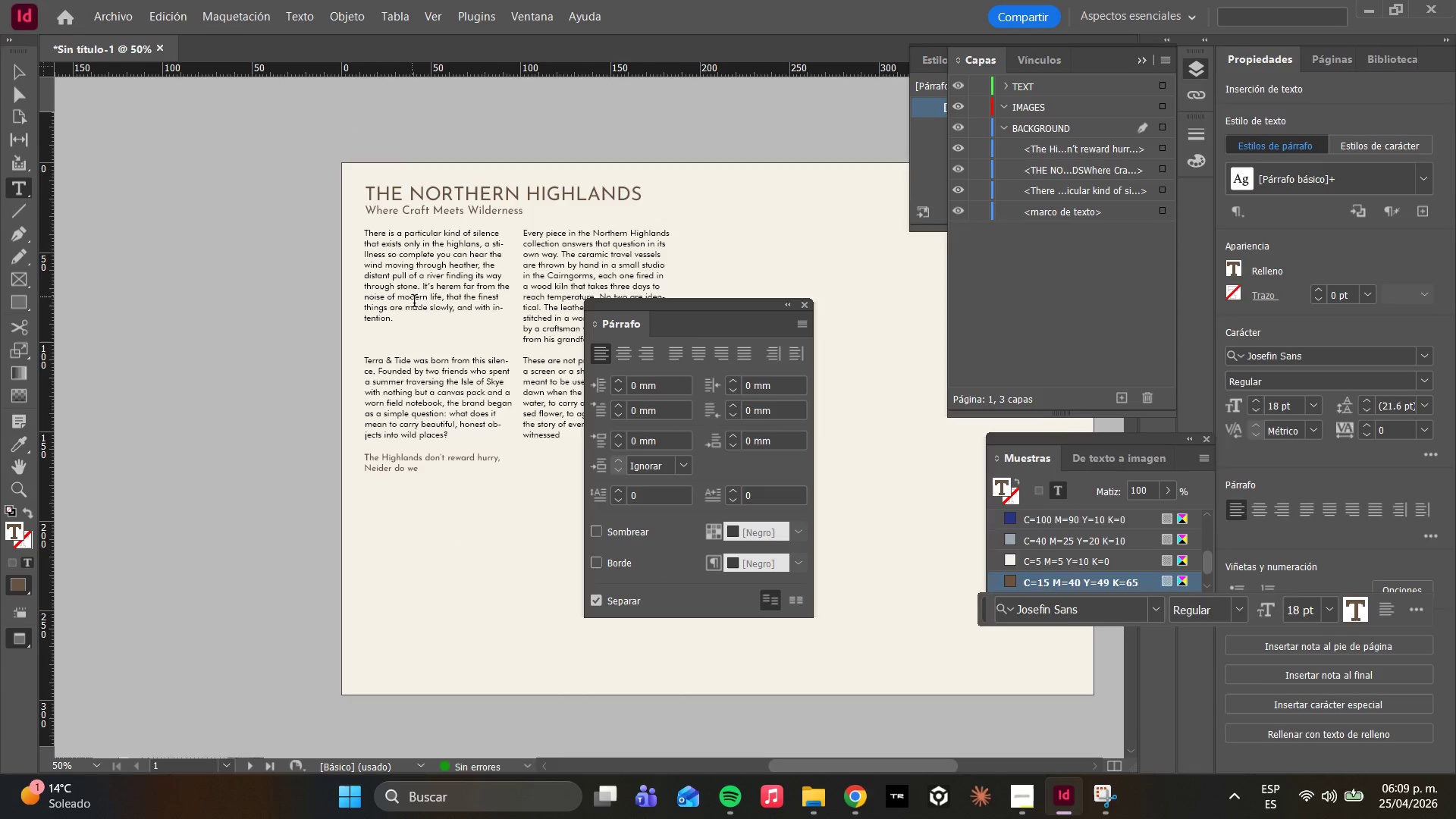 
triple_click([414, 303])
 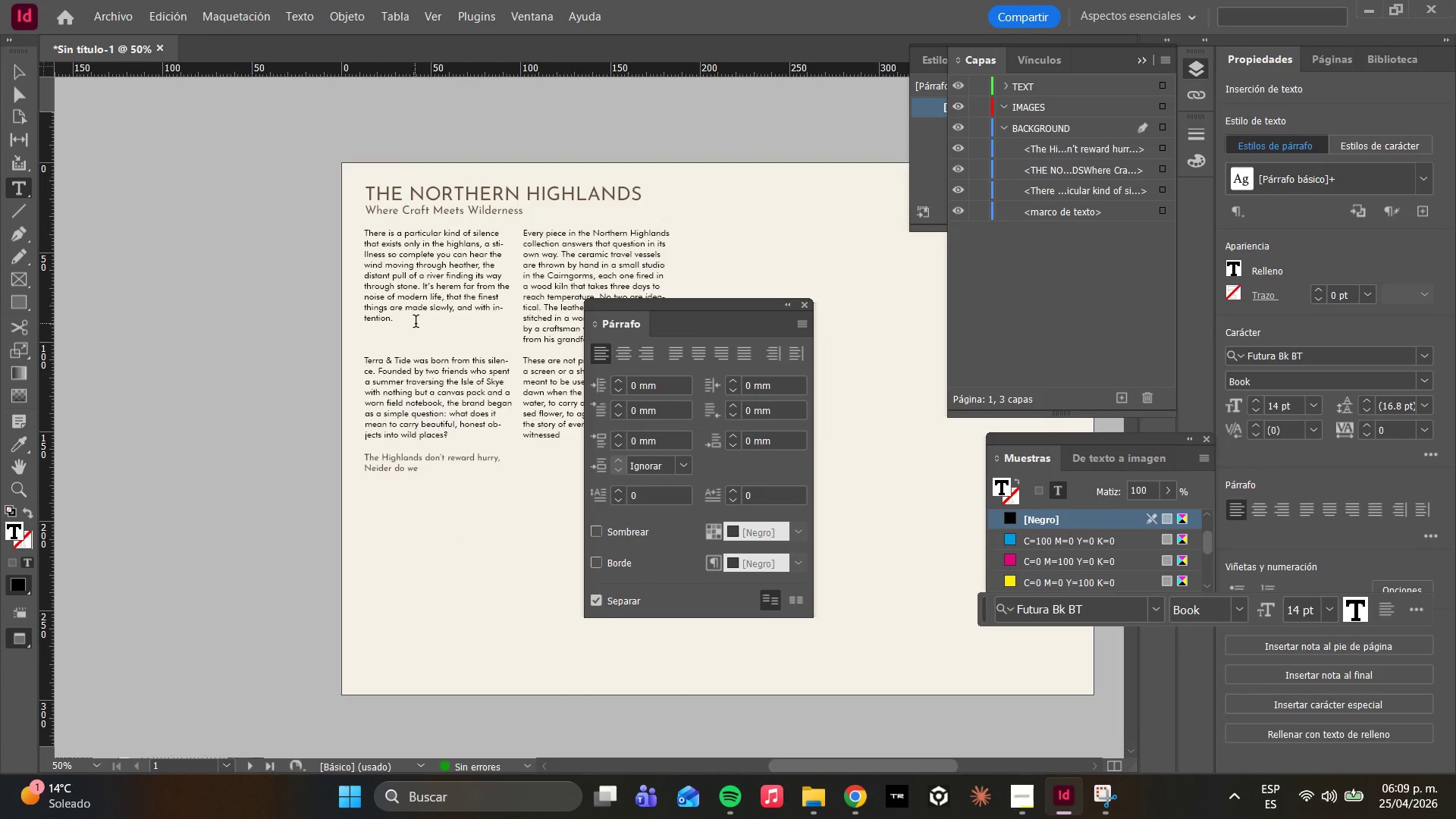 
left_click_drag(start_coordinate=[416, 323], to_coordinate=[419, 322])
 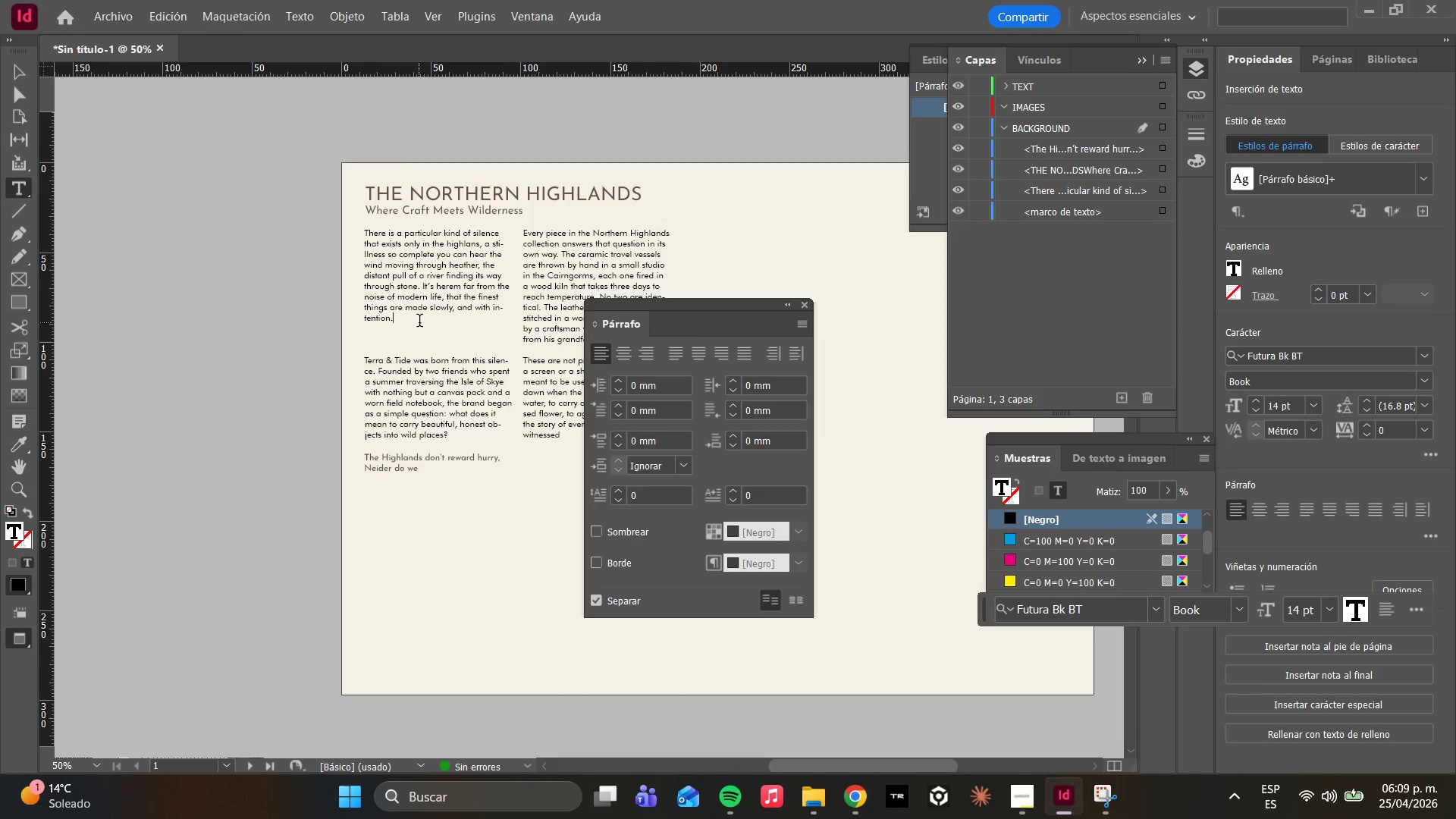 
triple_click([419, 322])
 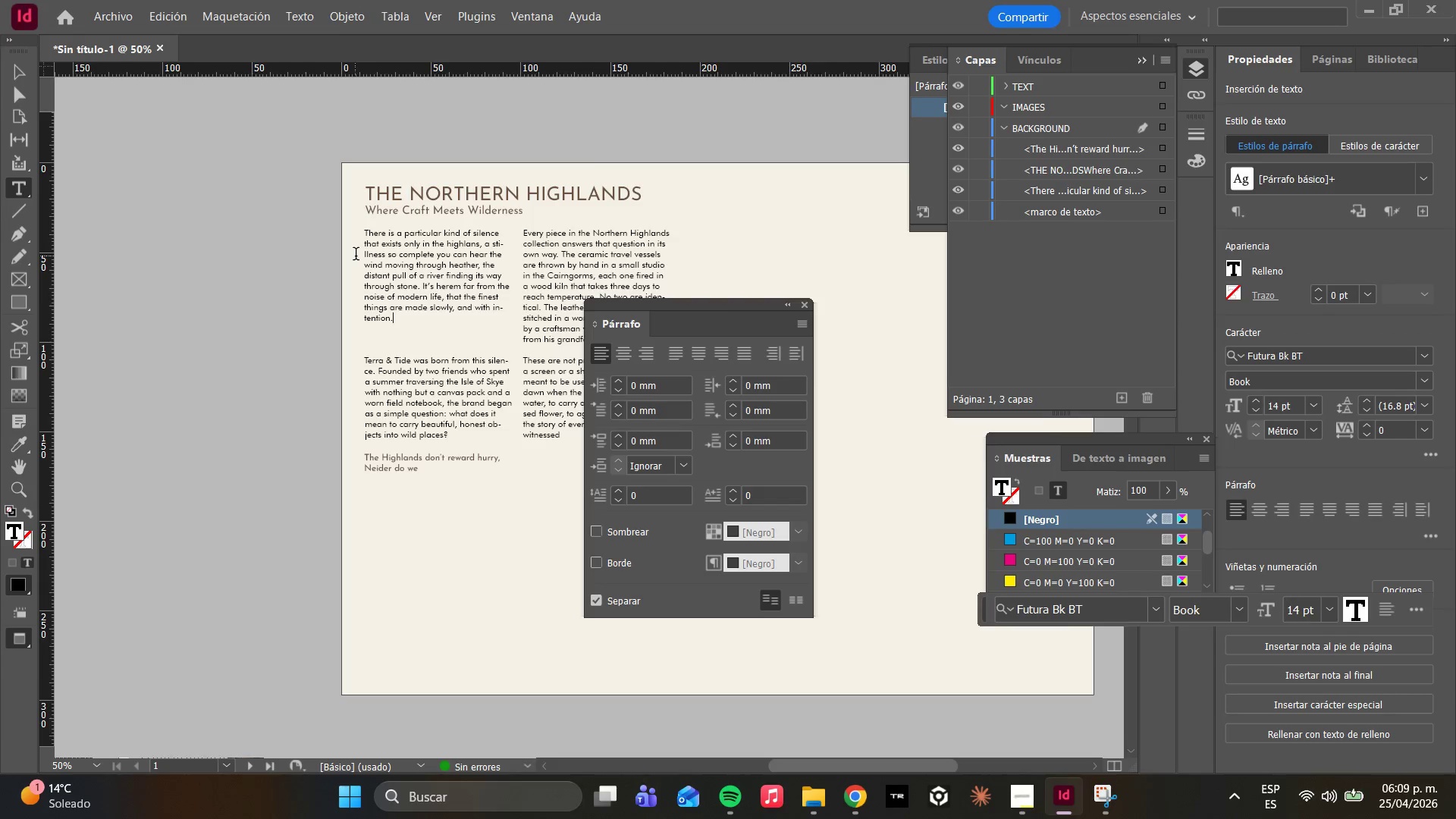 
hold_key(key=ArrowUp, duration=0.86)
 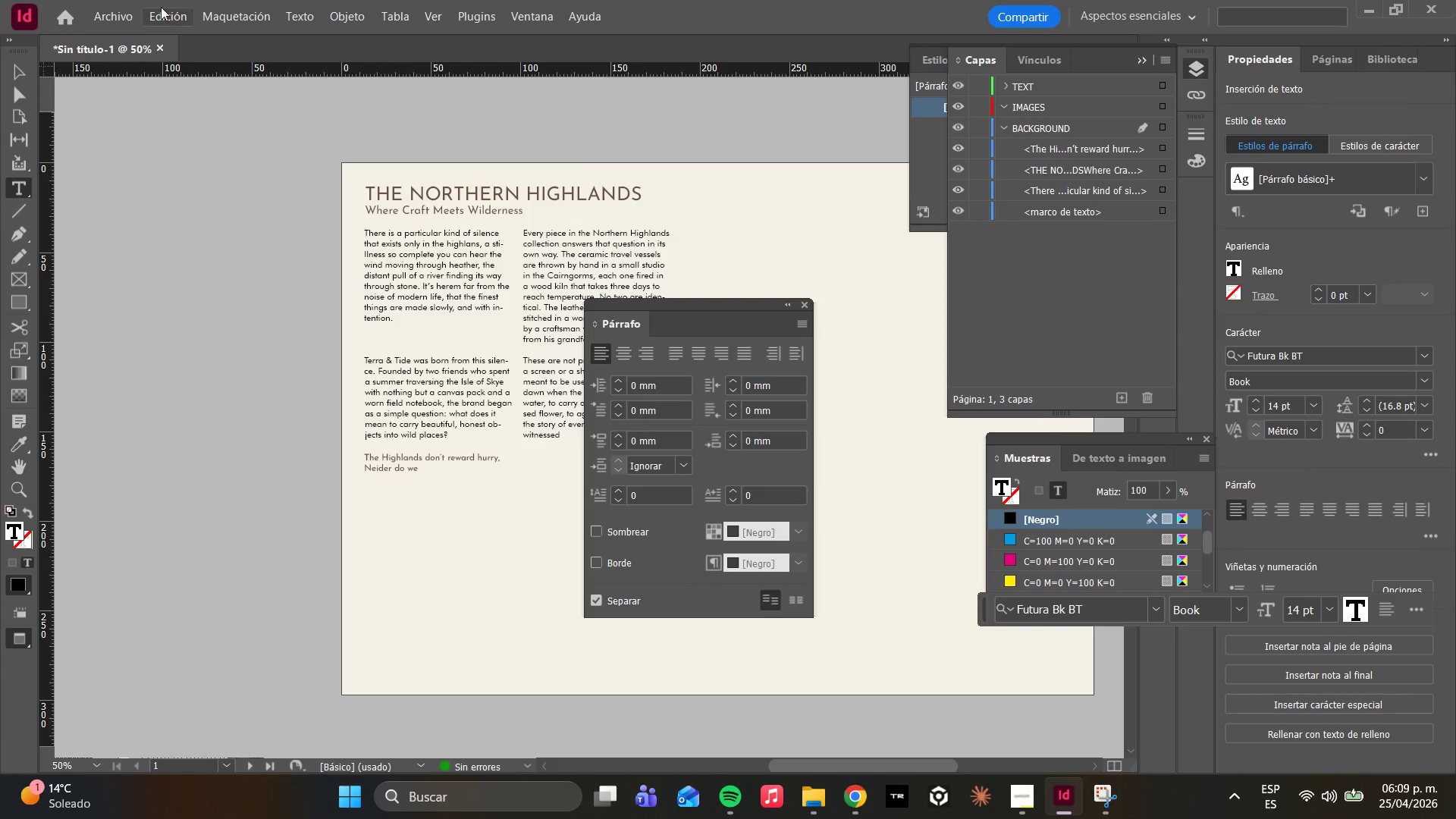 
left_click([130, 10])
 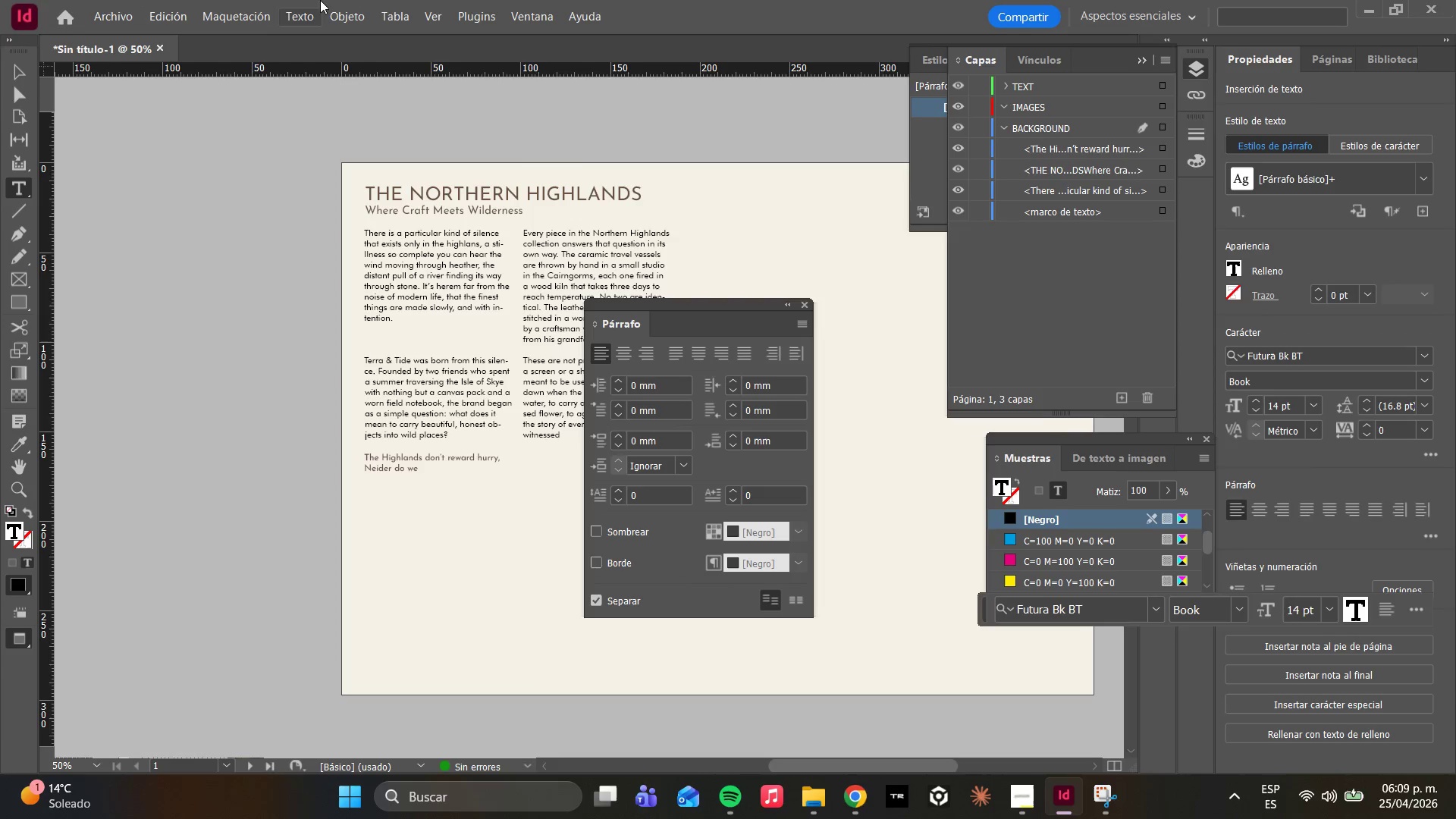 
left_click([295, 14])
 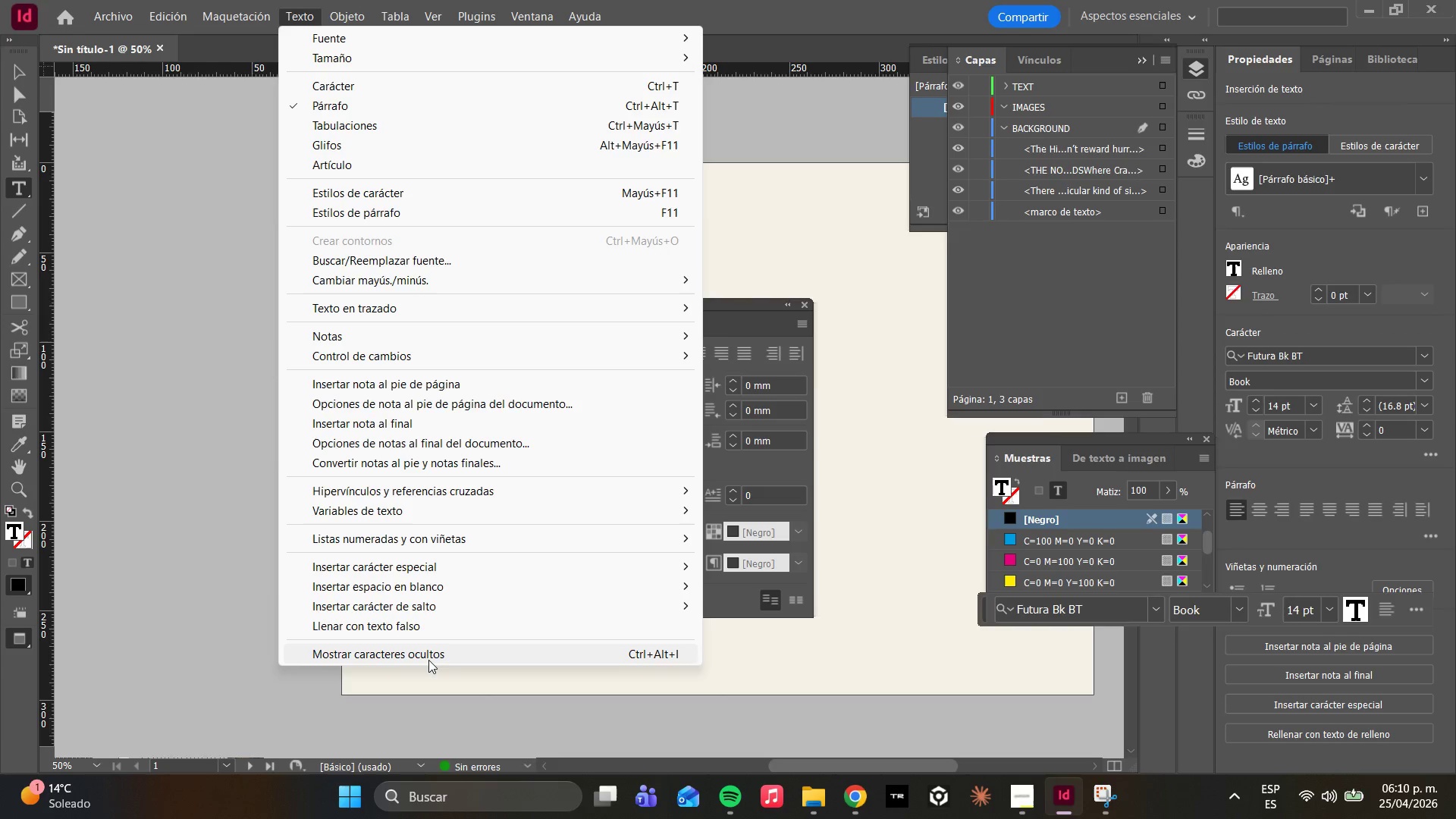 
wait(66.98)
 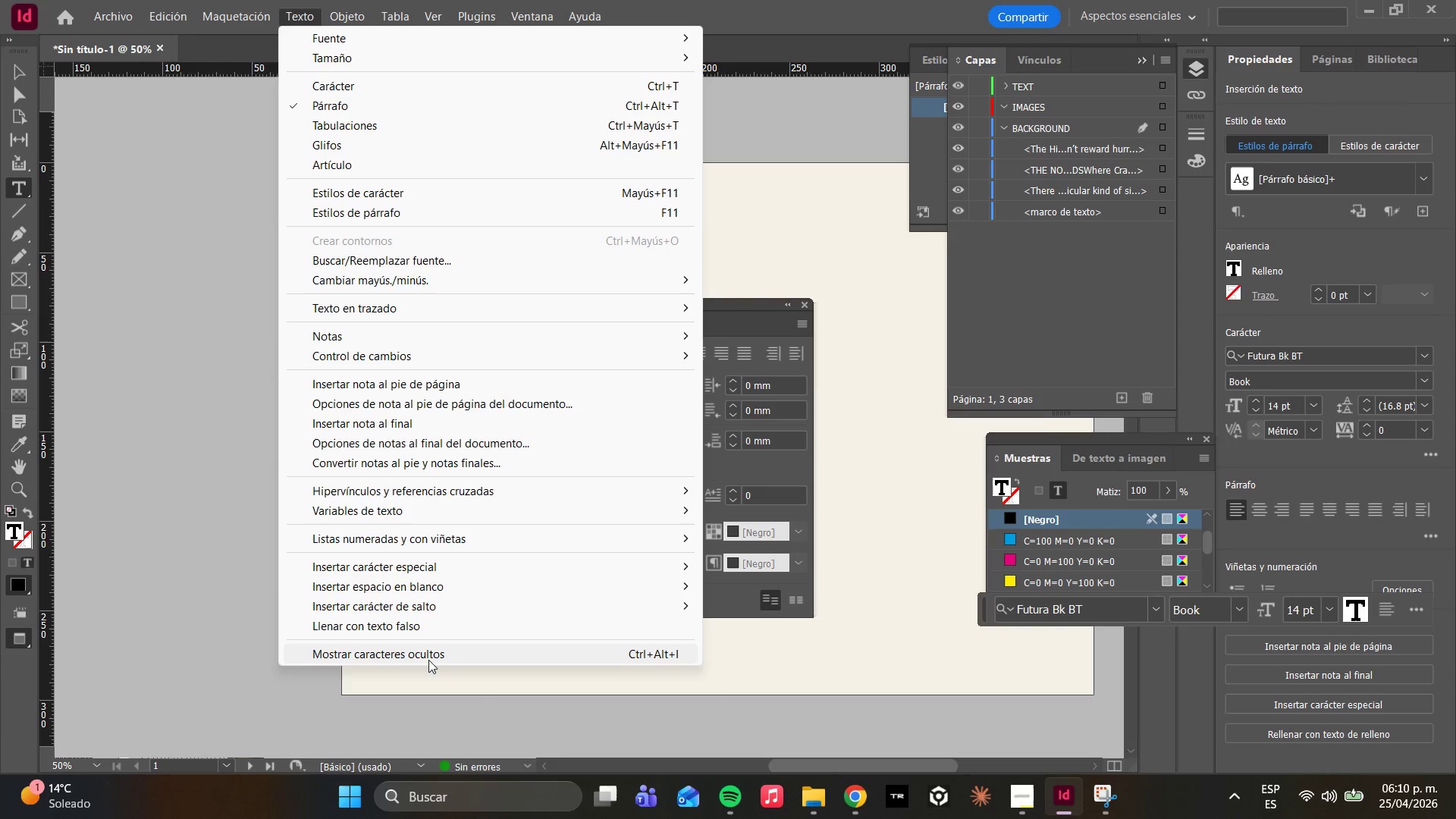 
scroll: coordinate [1378, 418], scroll_direction: down, amount: 3.0
 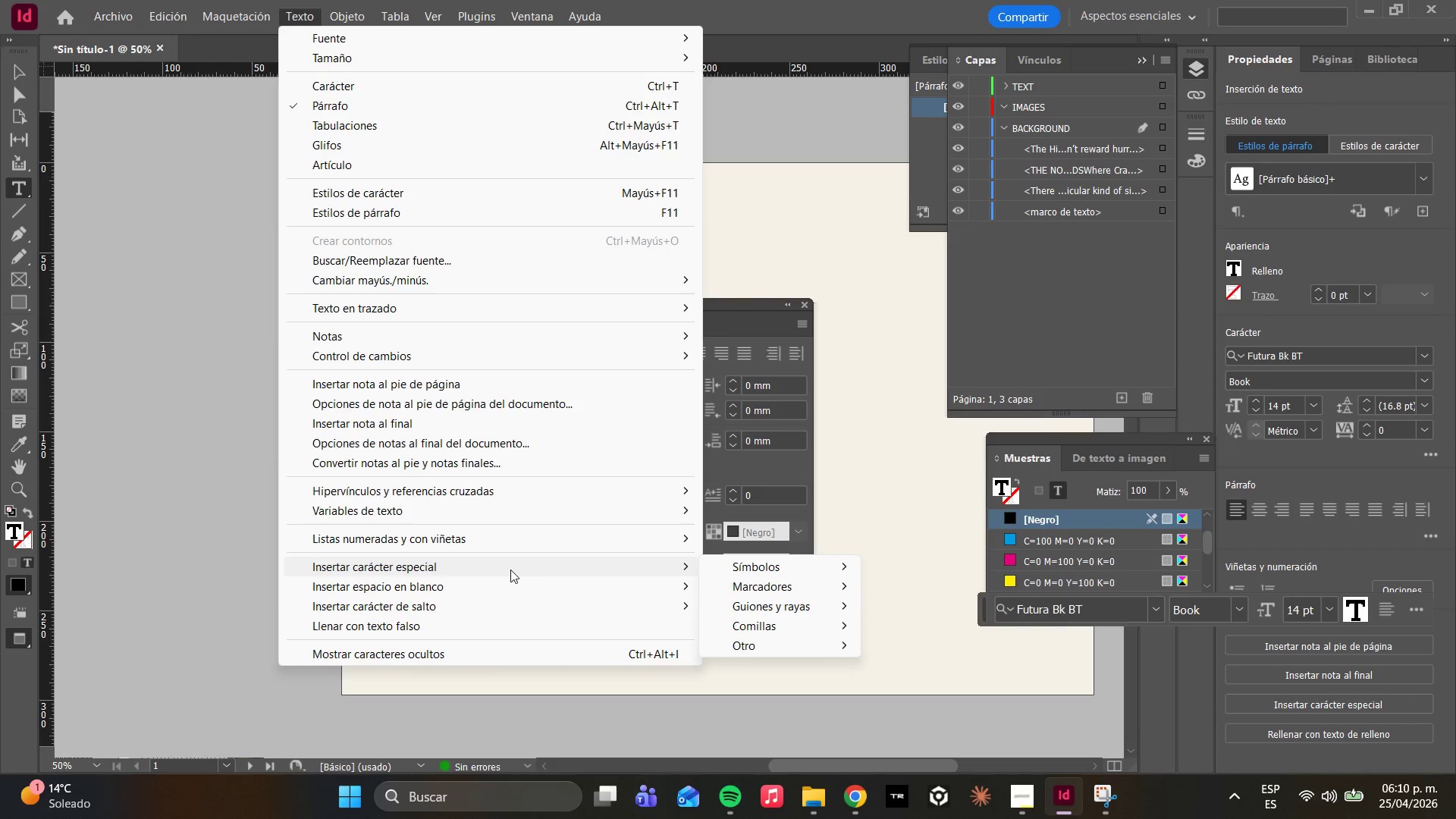 
wait(15.79)
 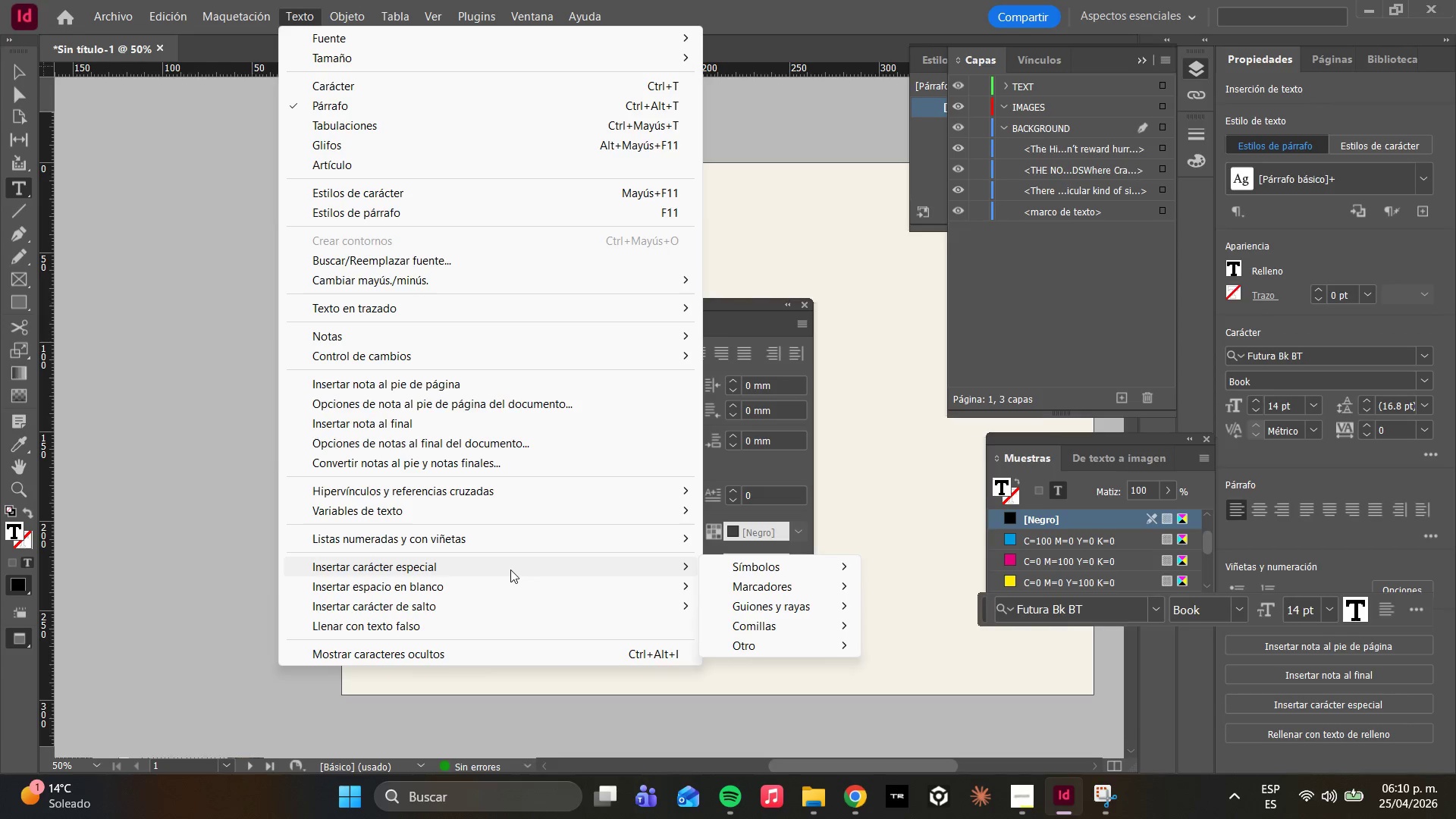 
left_click([396, 199])
 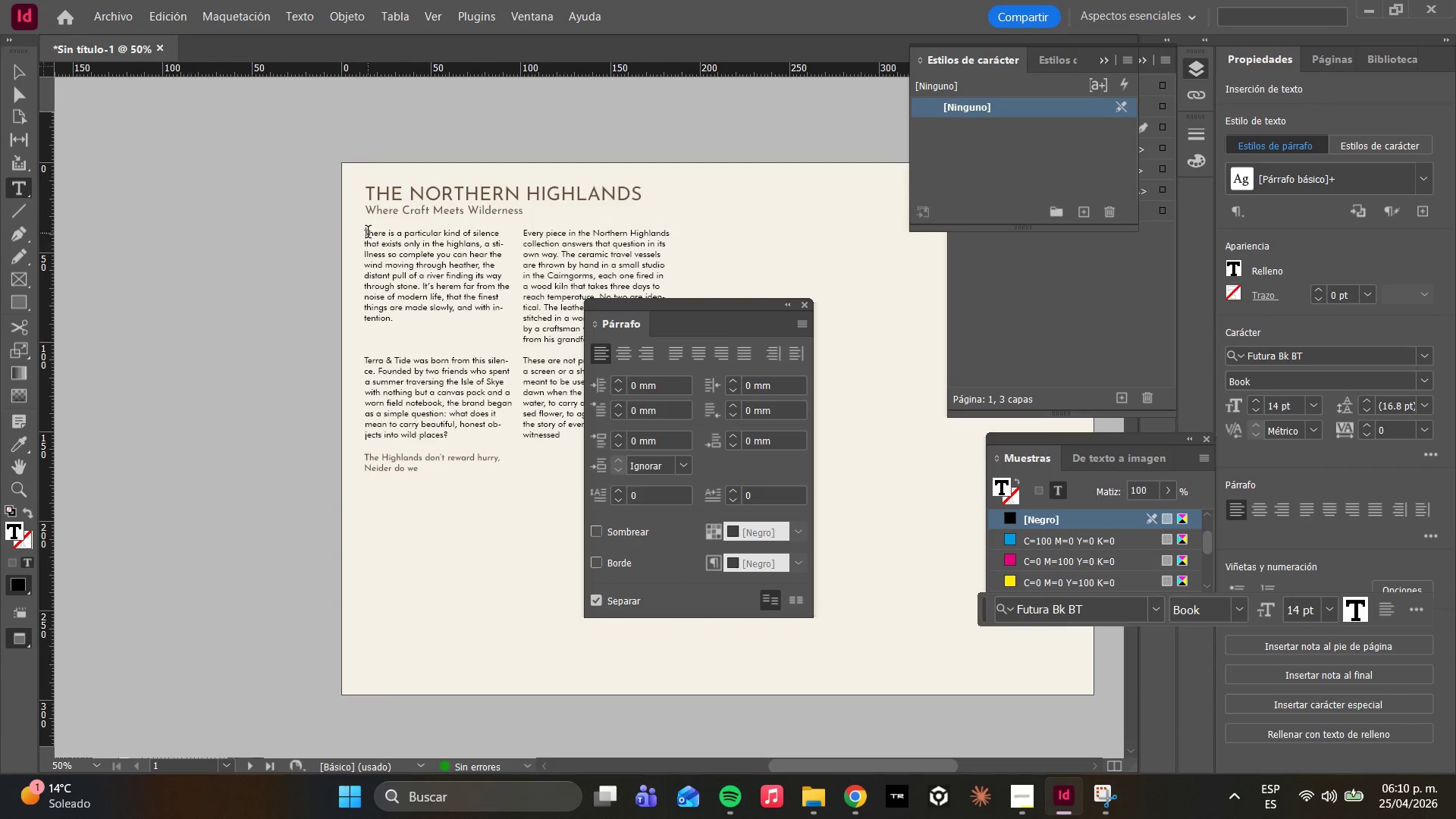 
left_click([364, 237])
 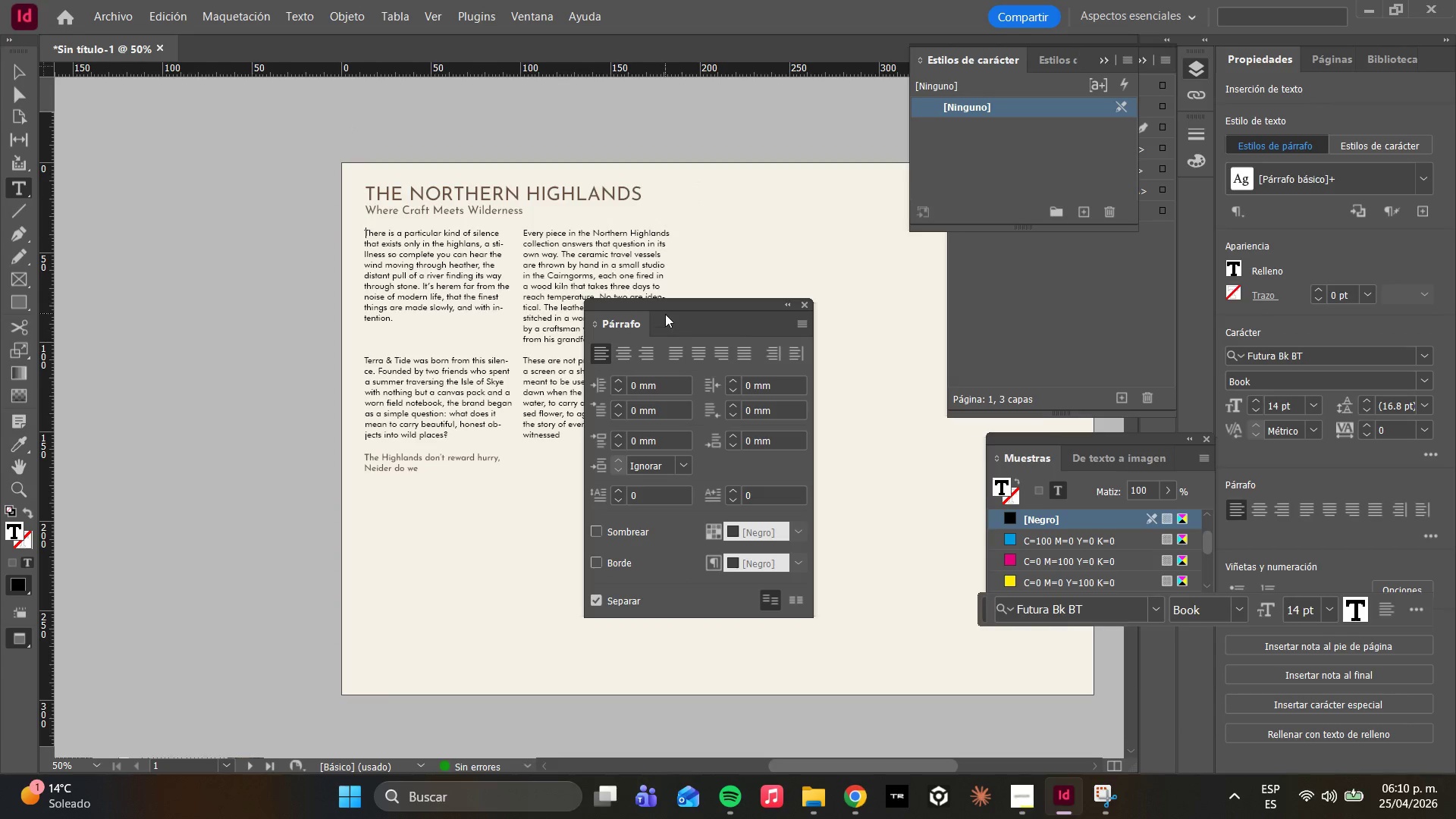 
left_click_drag(start_coordinate=[679, 310], to_coordinate=[741, 360])
 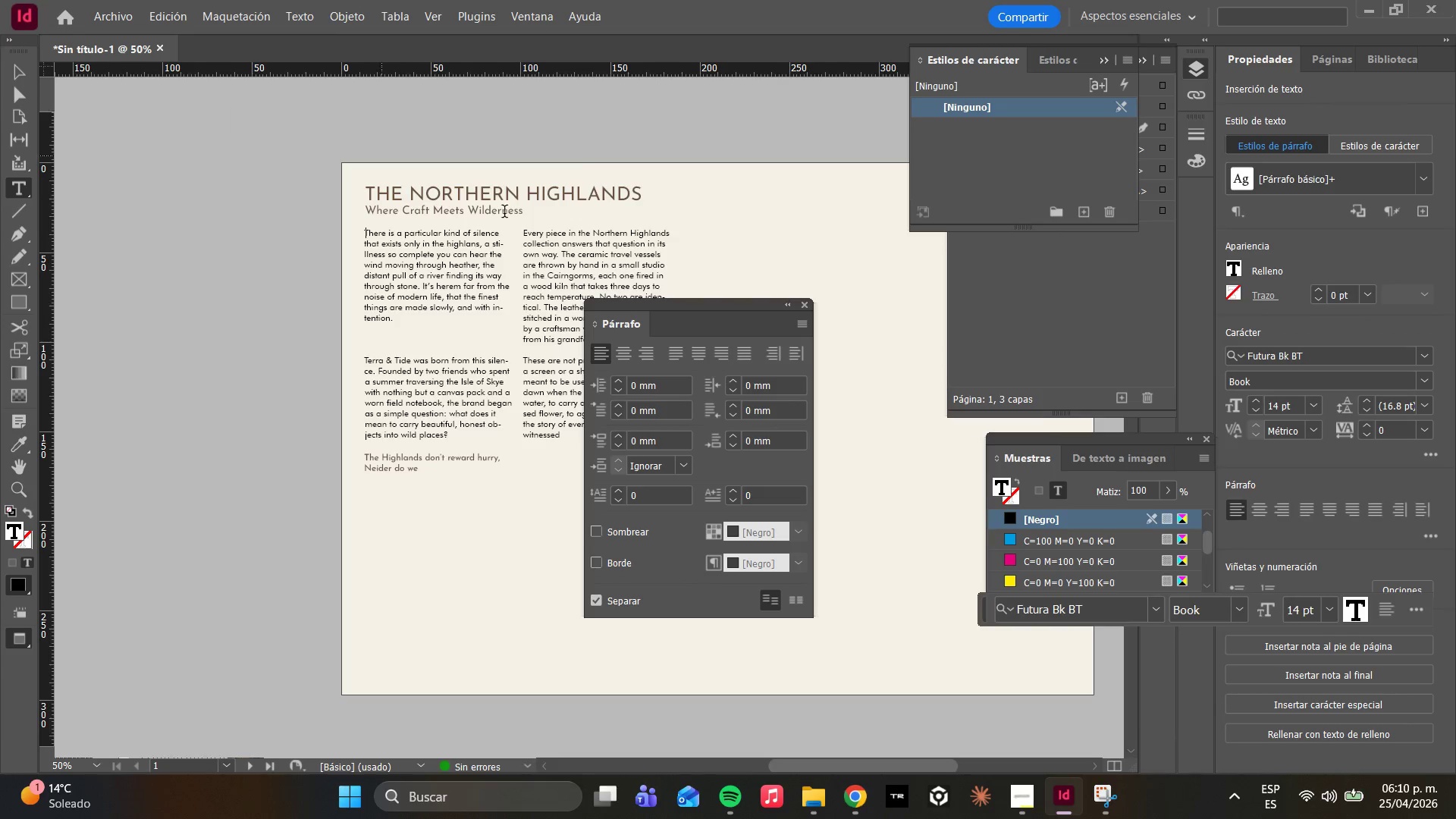 
wait(5.44)
 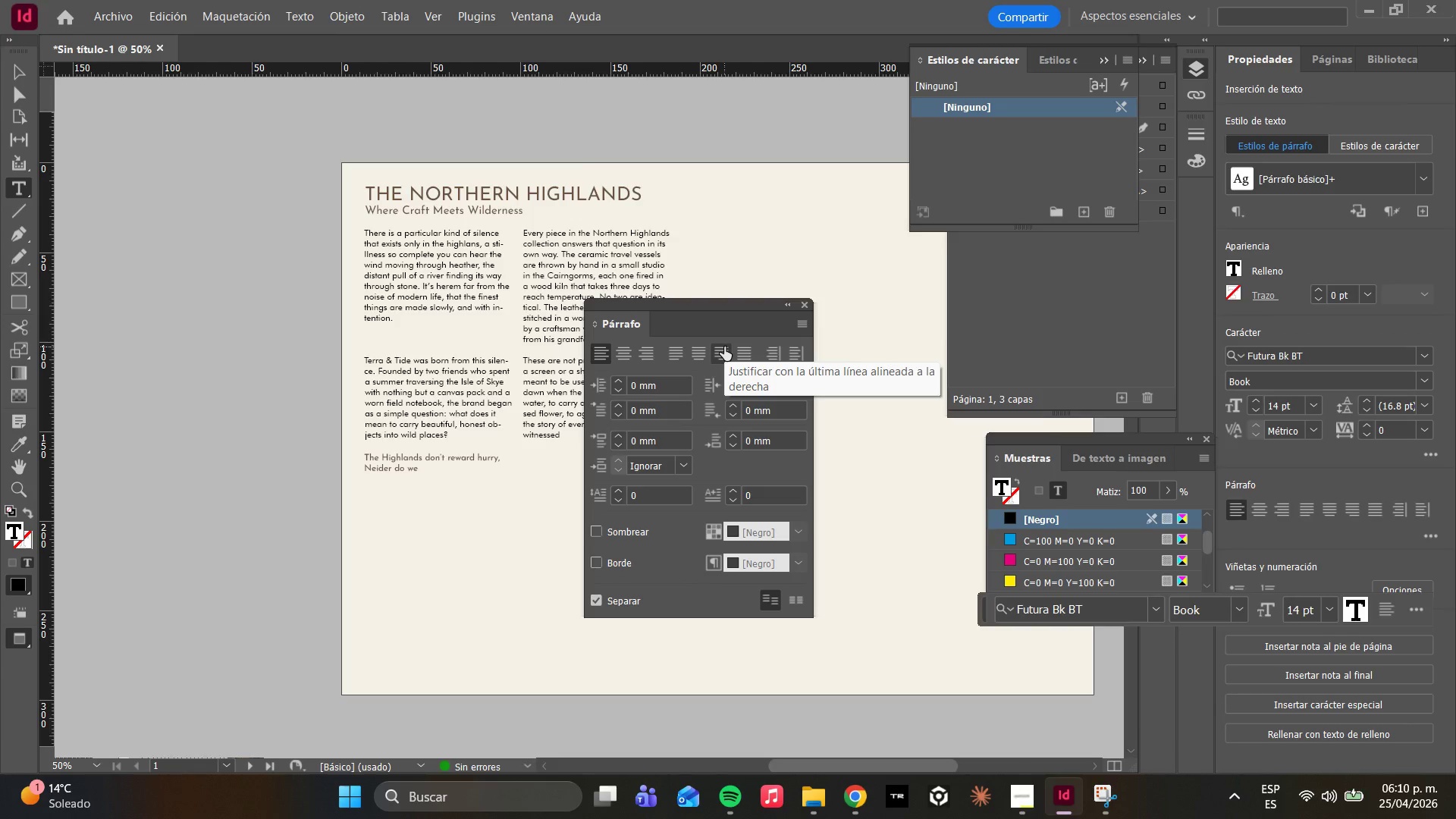 
left_click_drag(start_coordinate=[610, 306], to_coordinate=[748, 326])
 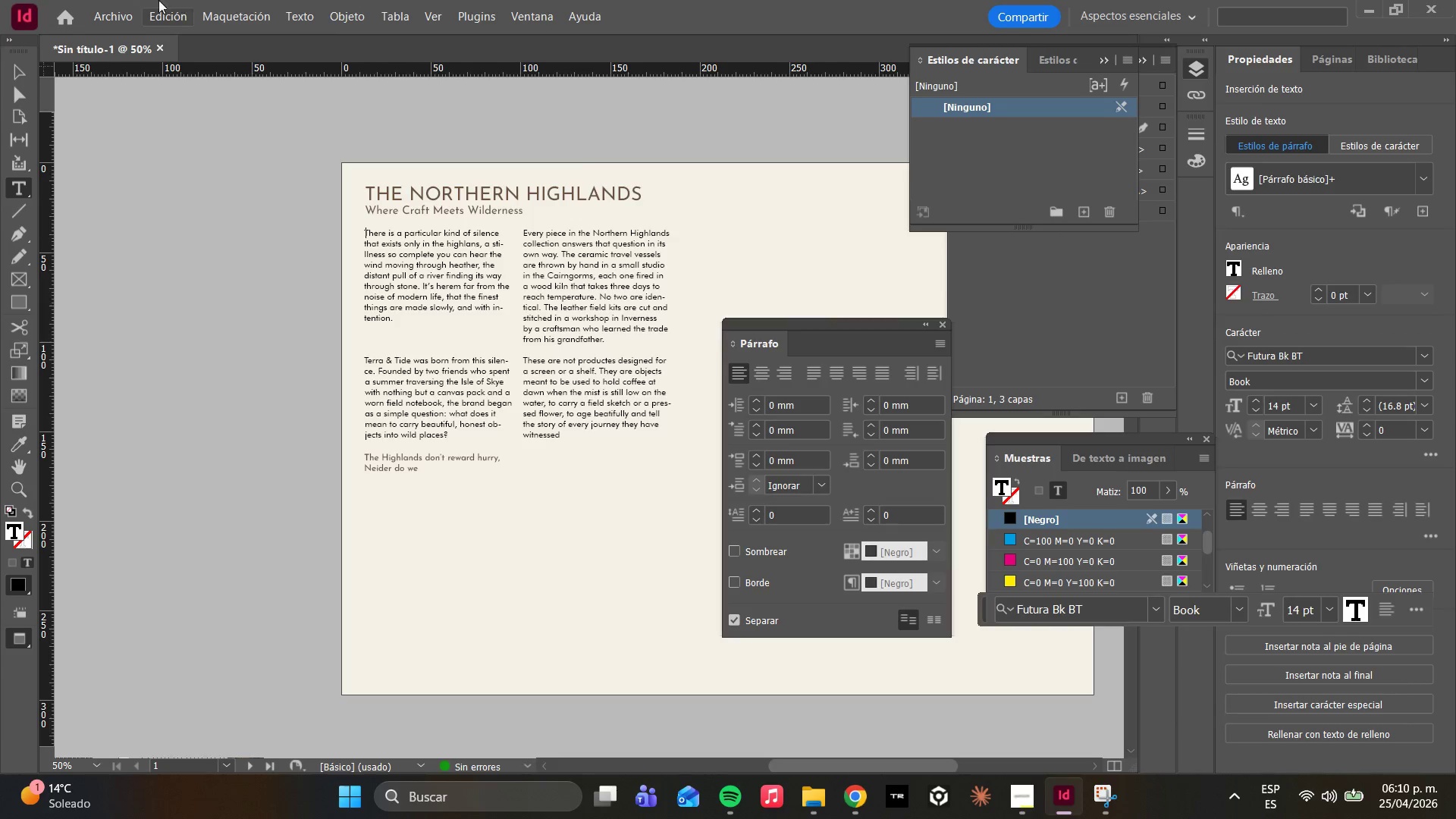 
left_click([158, 5])
 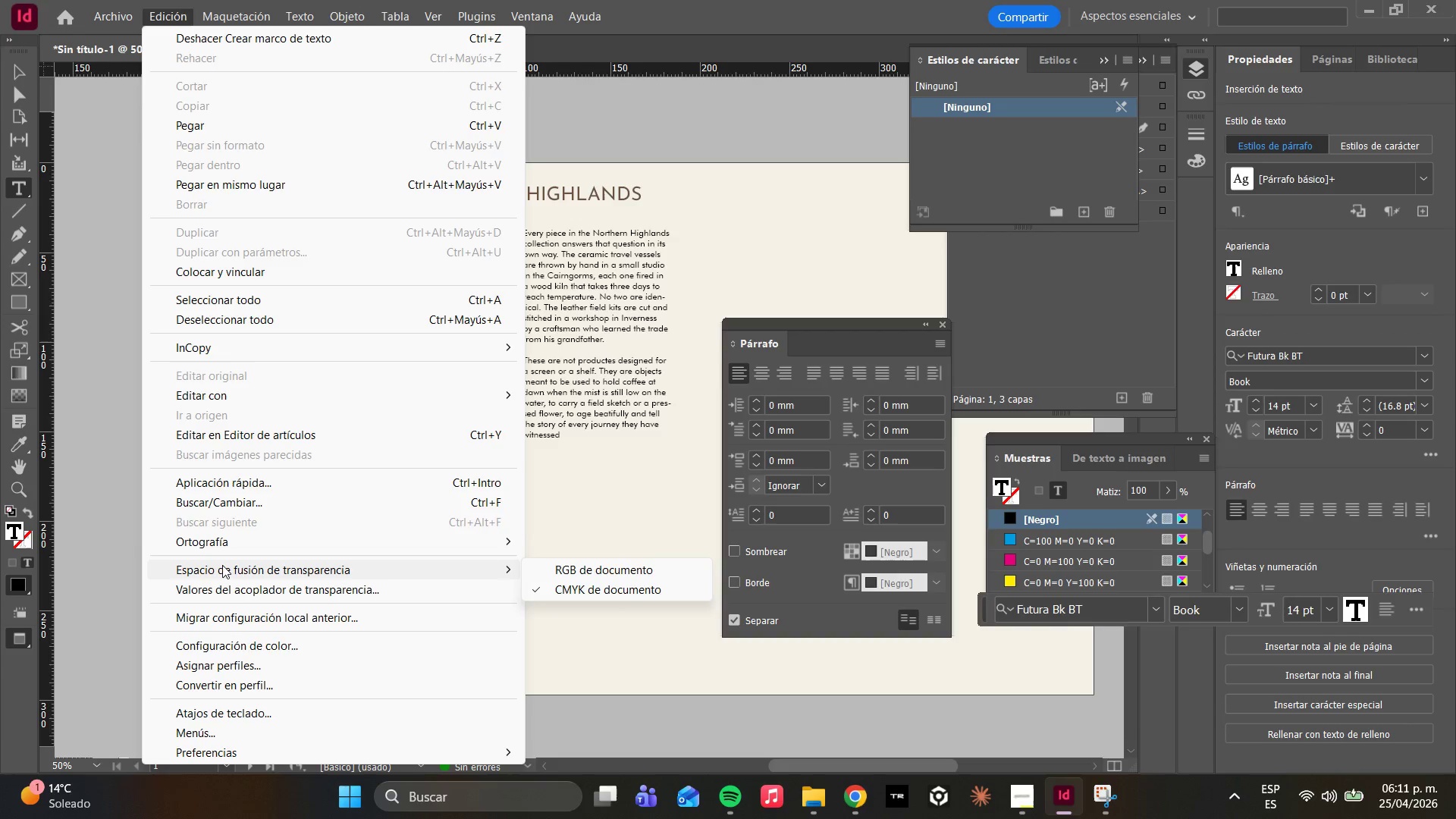 
wait(35.94)
 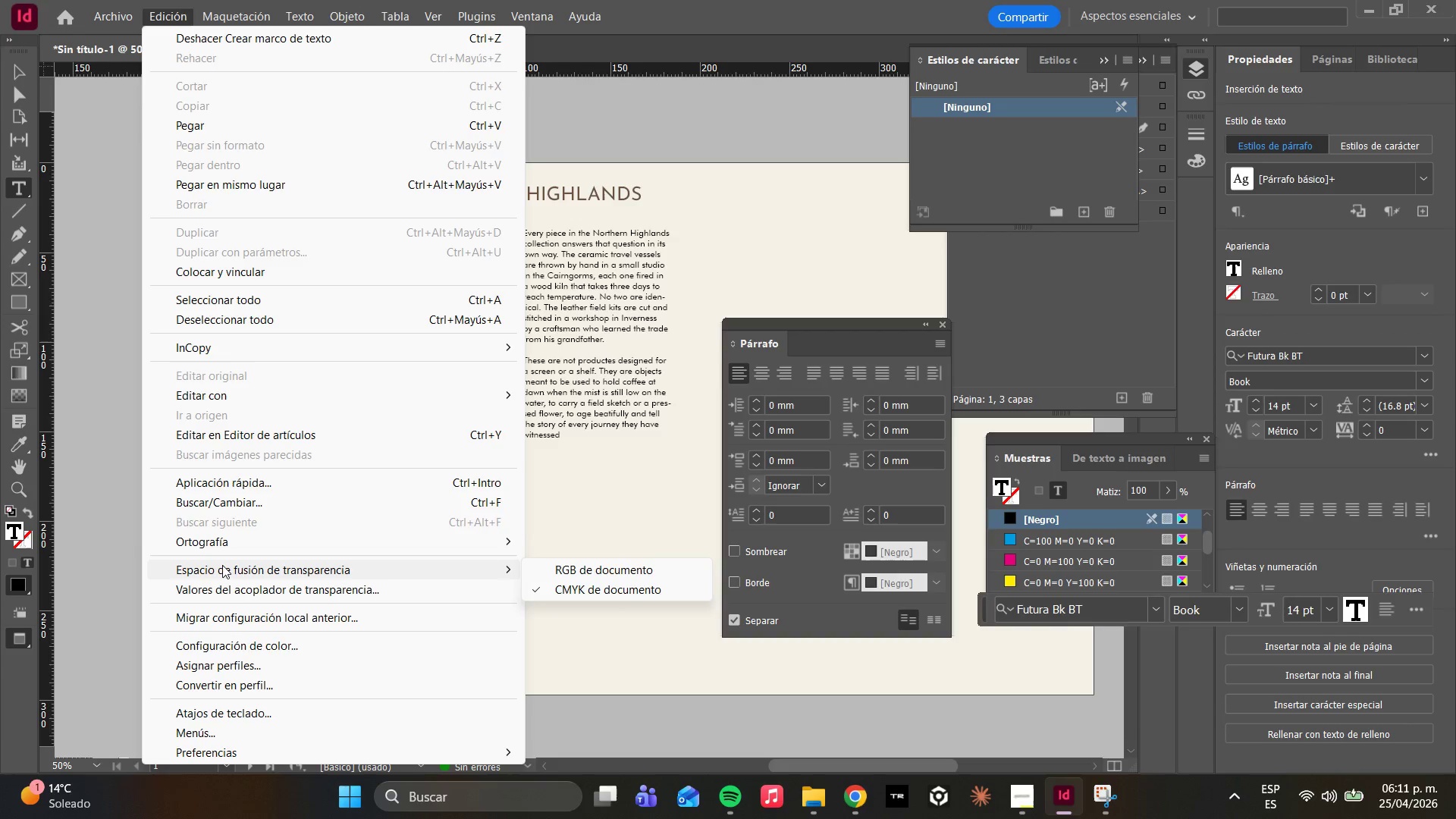 
left_click([303, 11])
 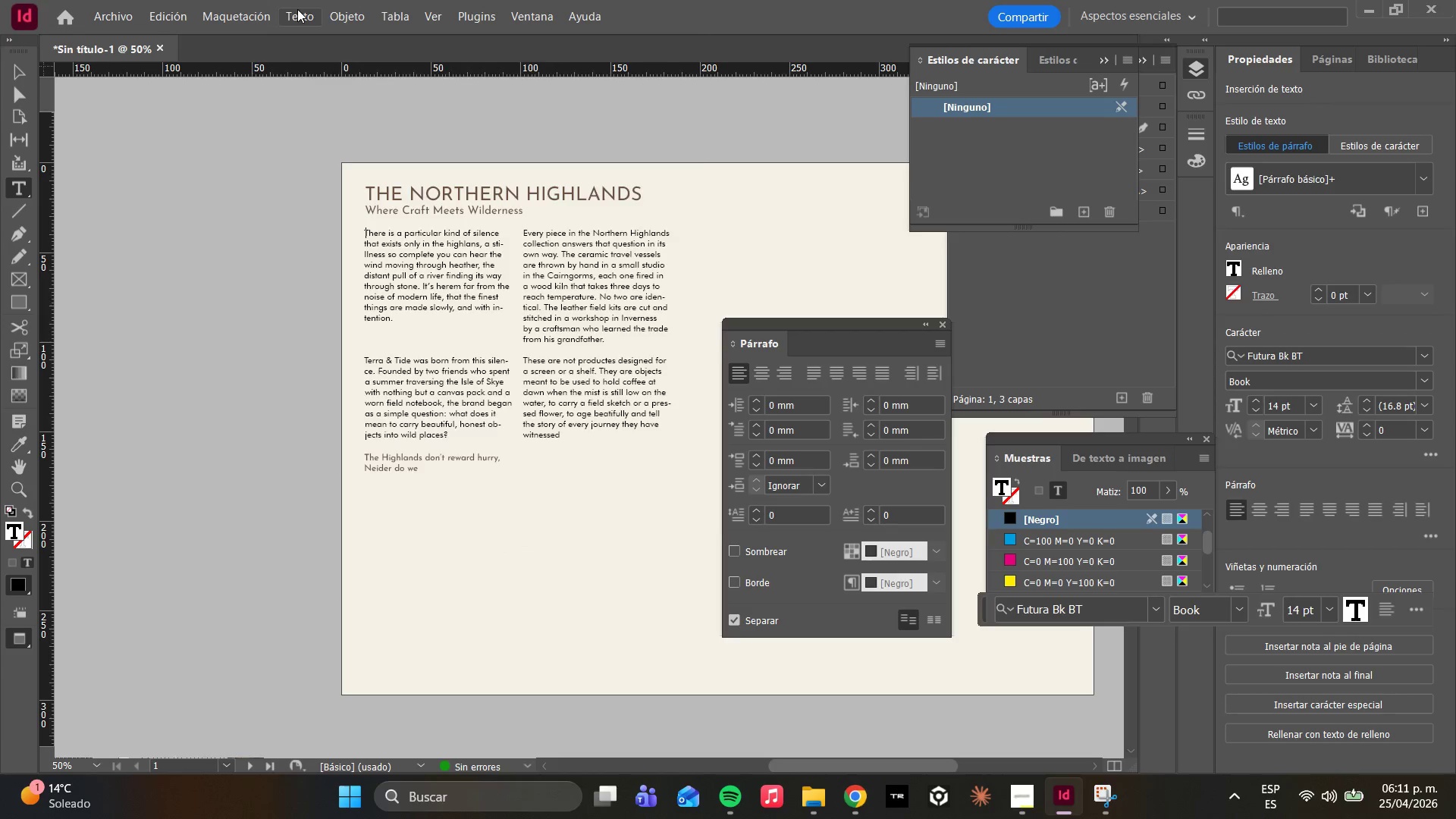 
left_click([297, 9])
 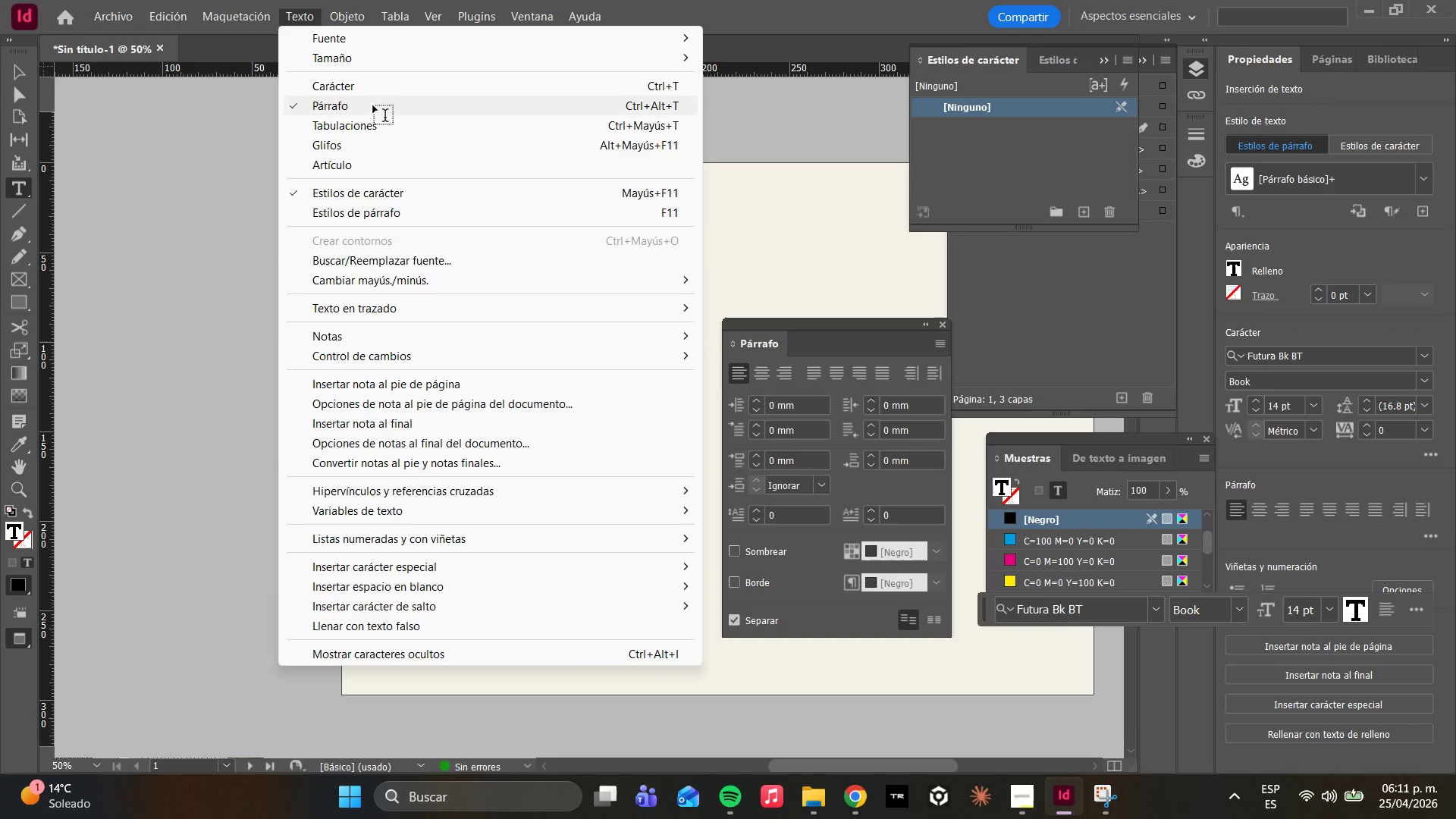 
wait(29.23)
 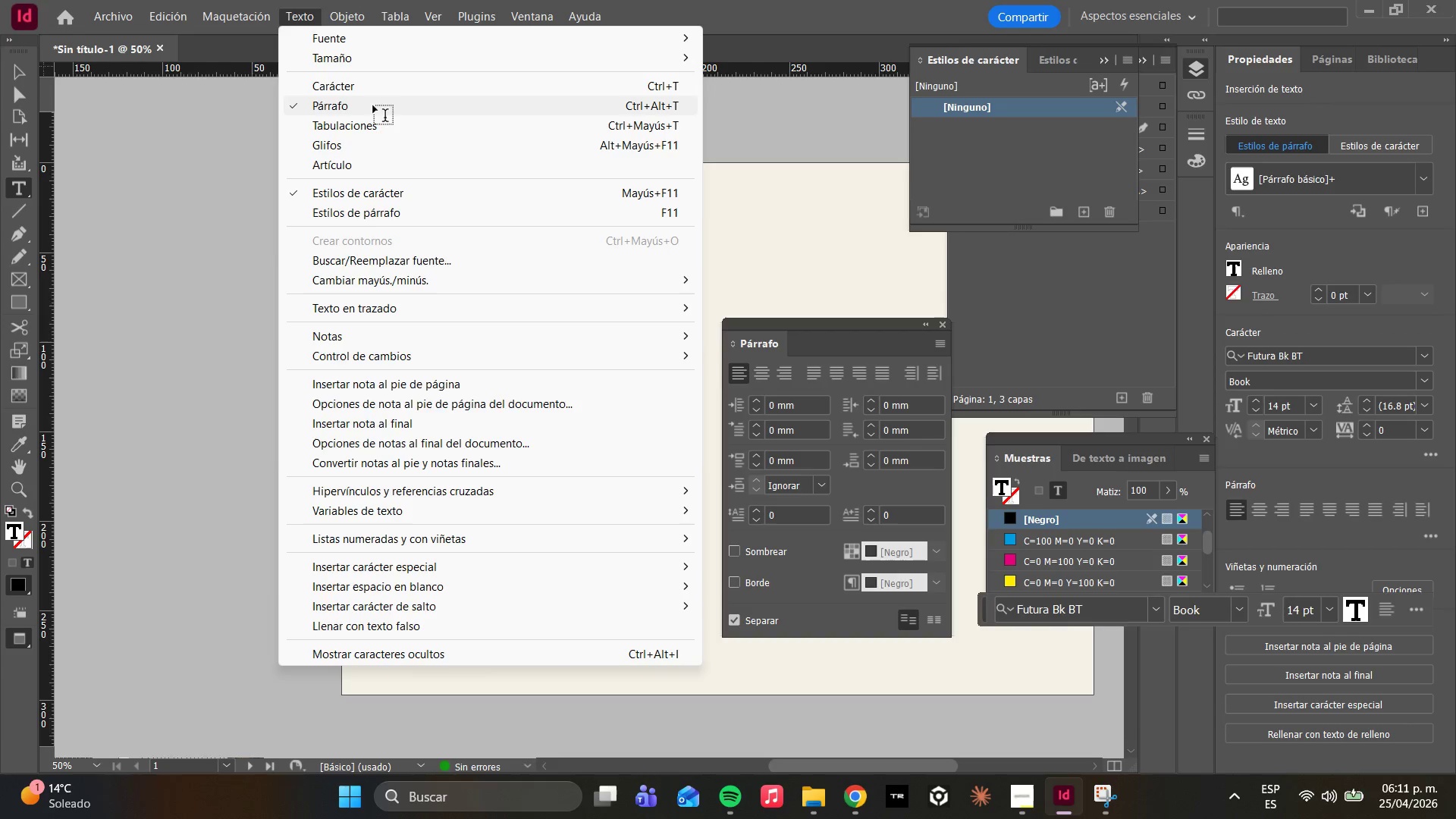 
left_click([375, 8])
 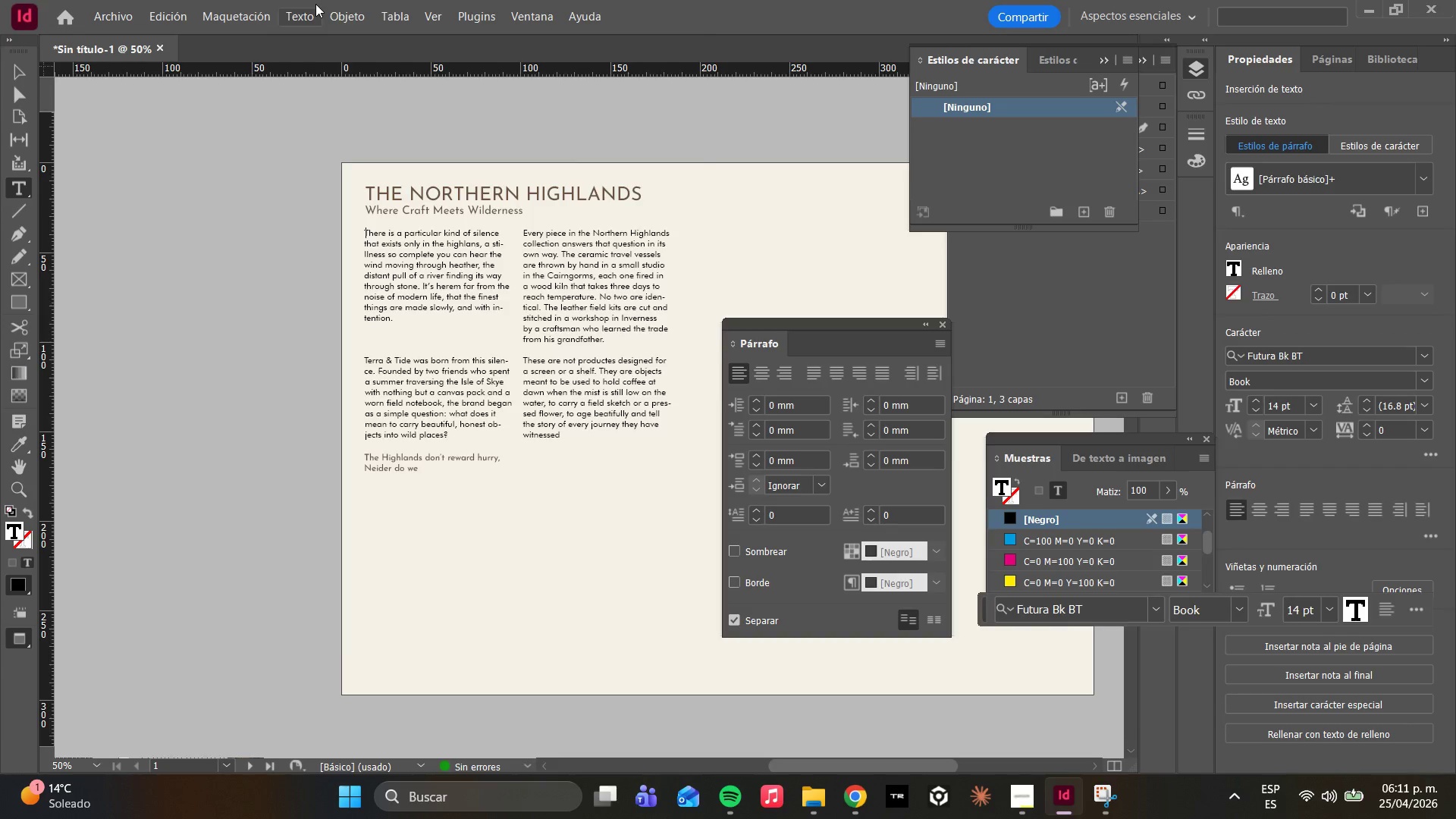 
left_click([369, 105])
 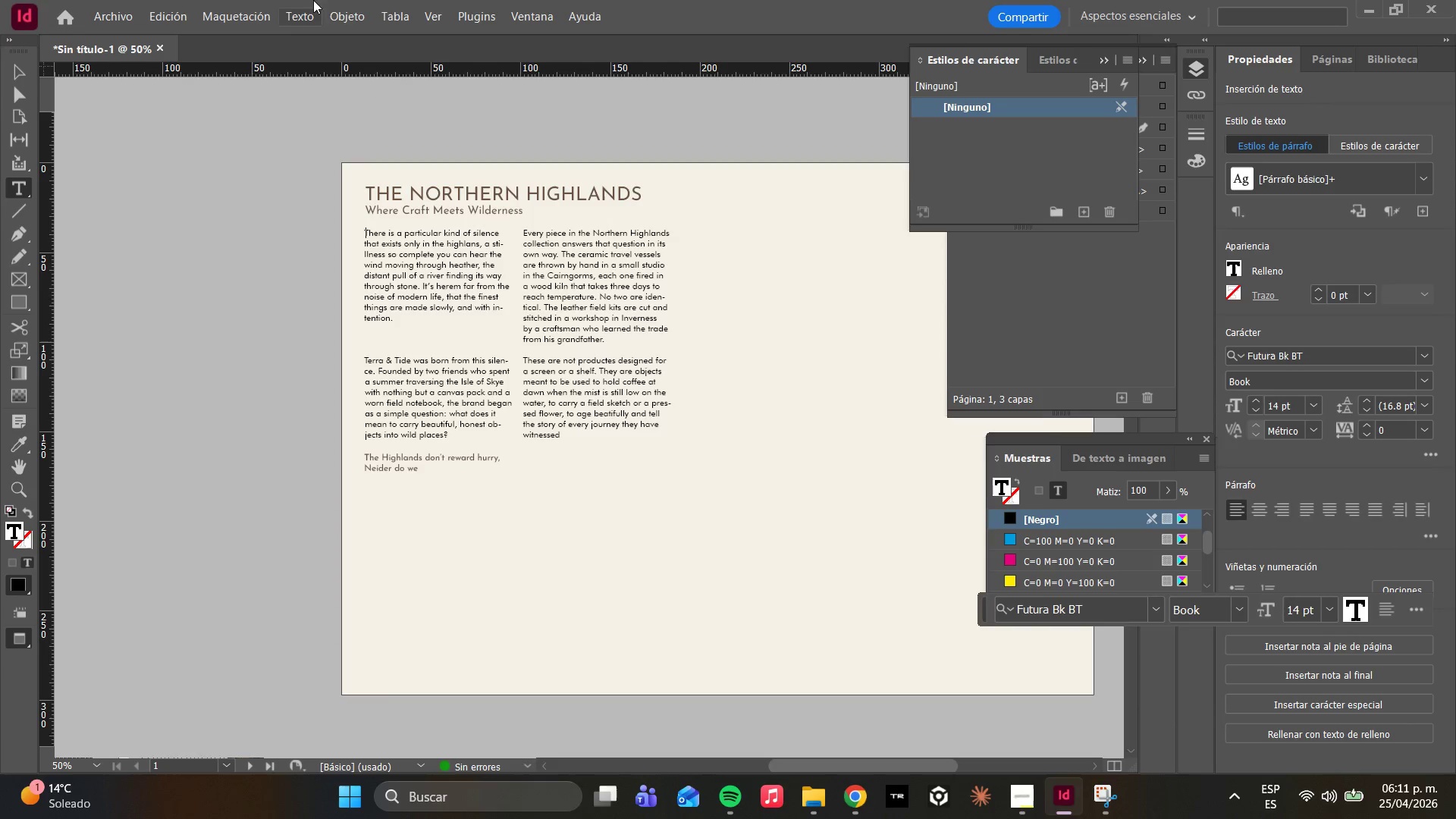 
left_click([334, 14])
 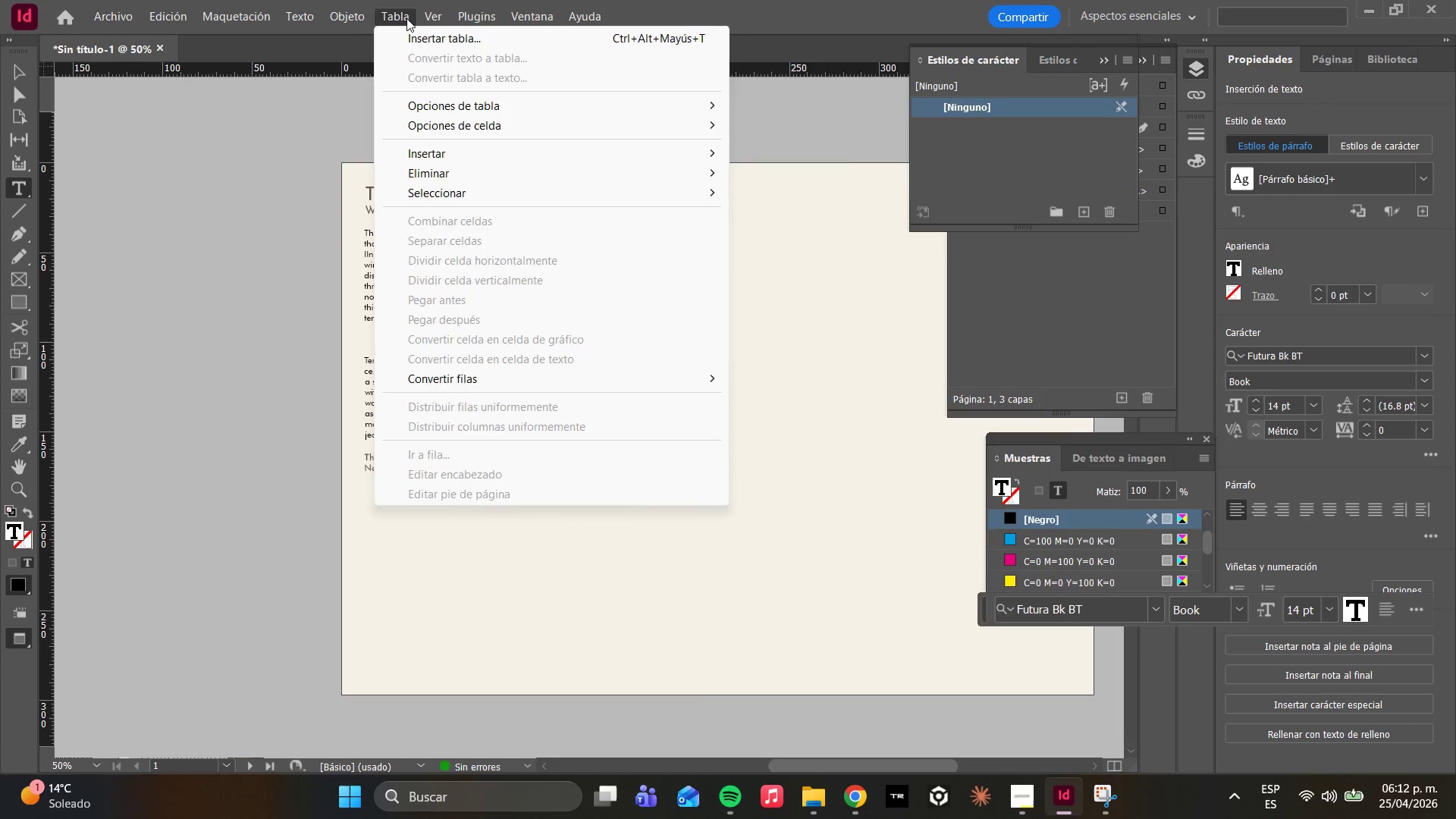 
left_click([432, 20])
 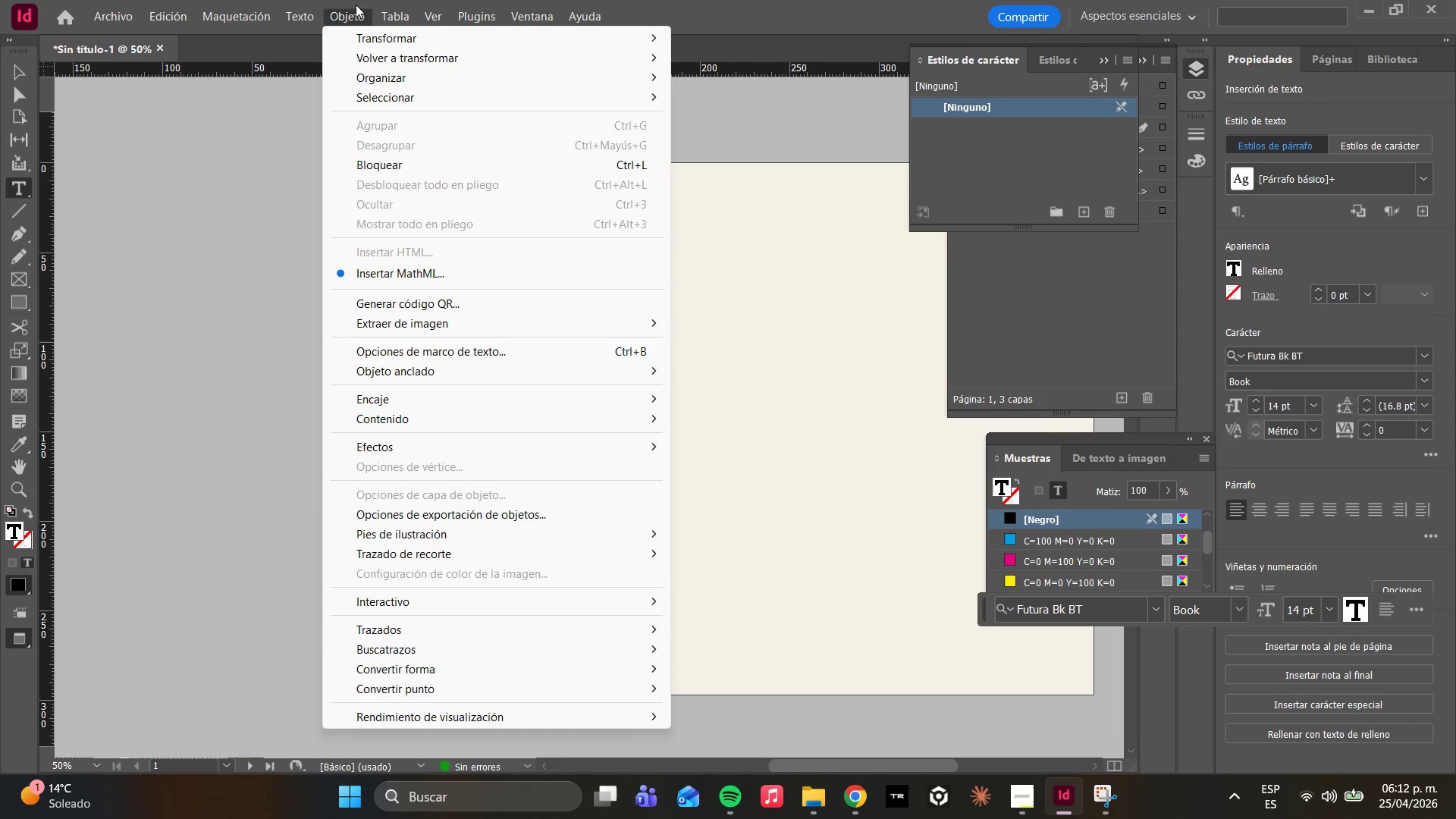 
left_click([355, 6])
 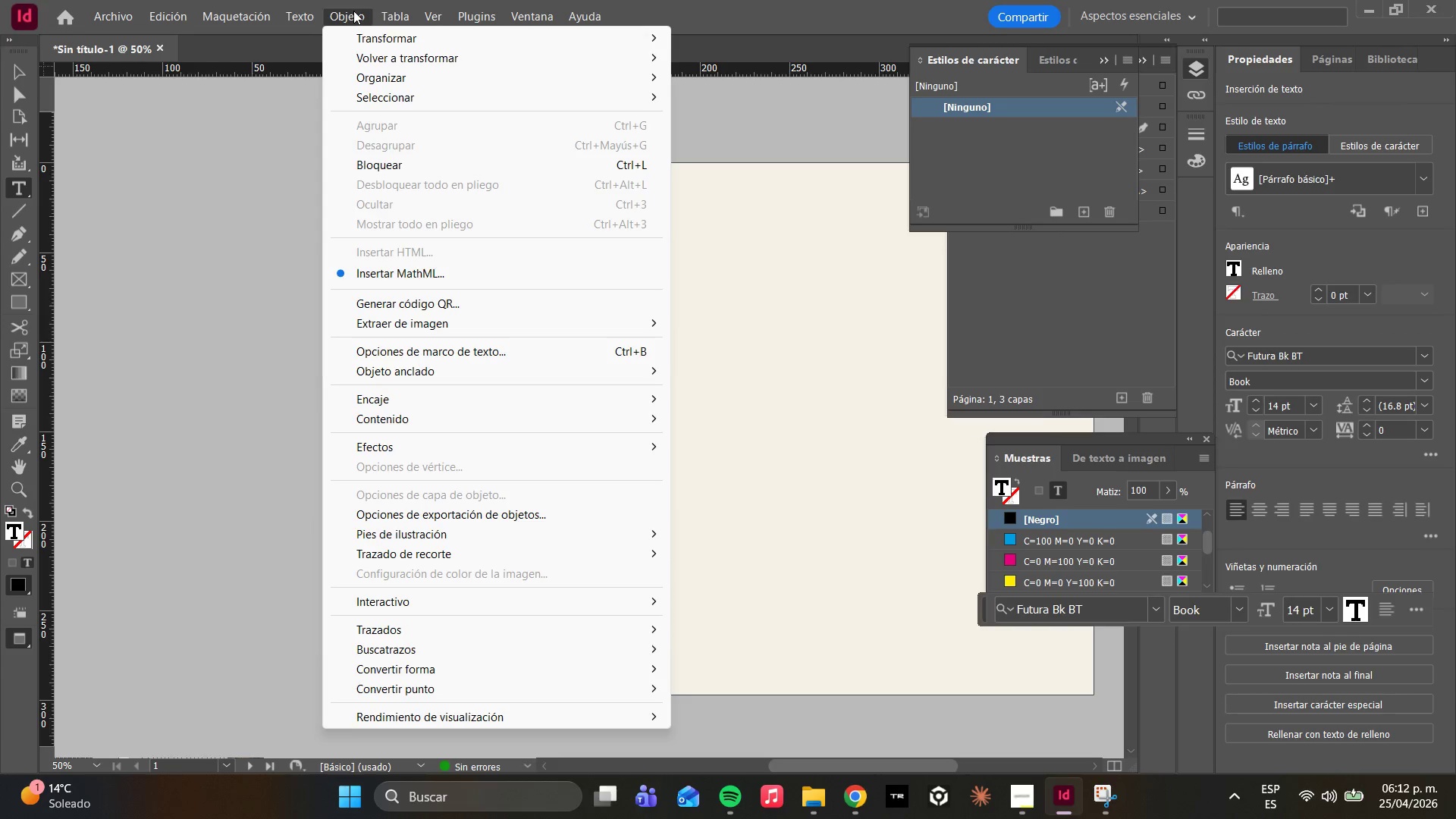 
wait(14.48)
 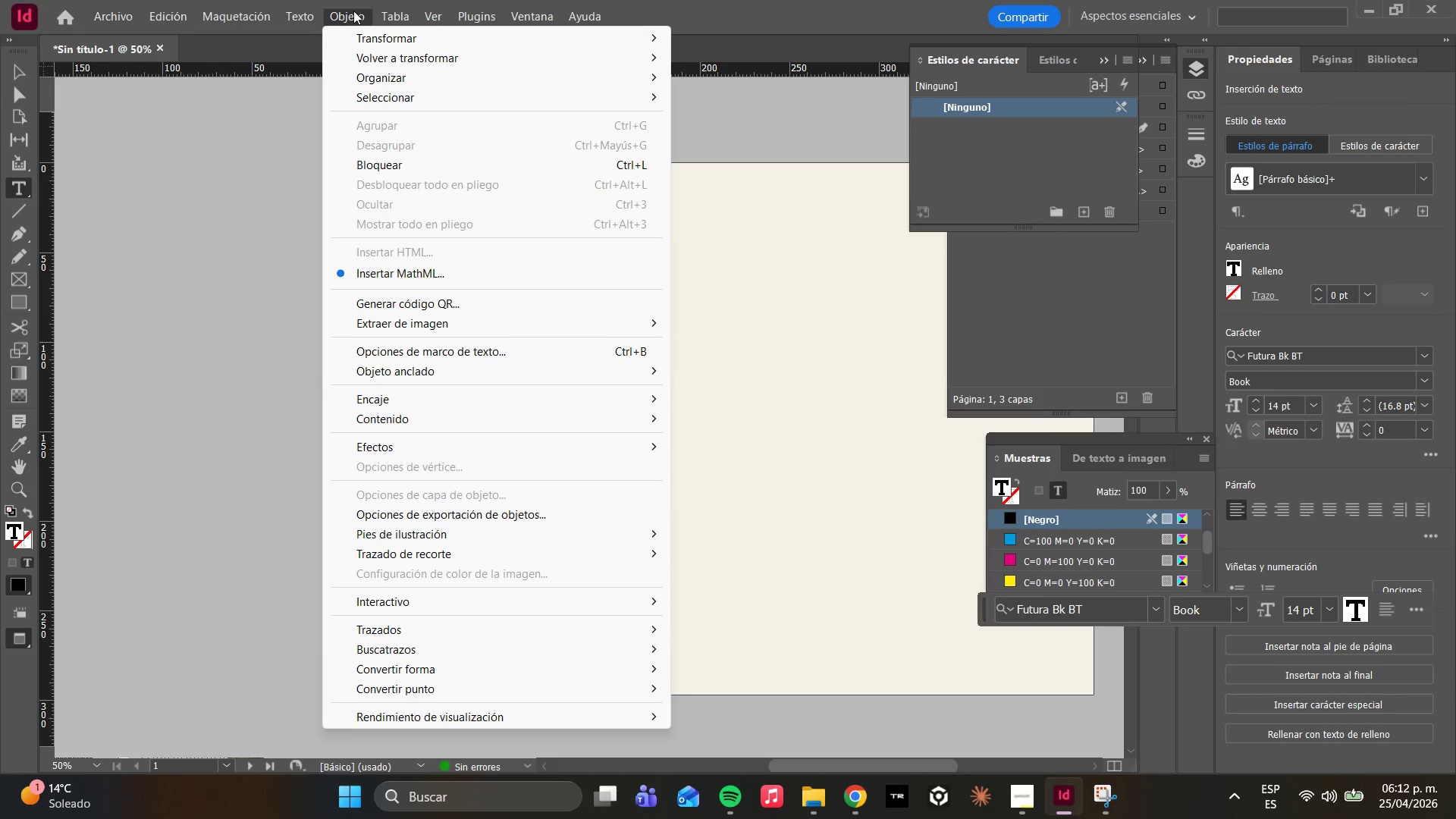 
left_click([422, 20])
 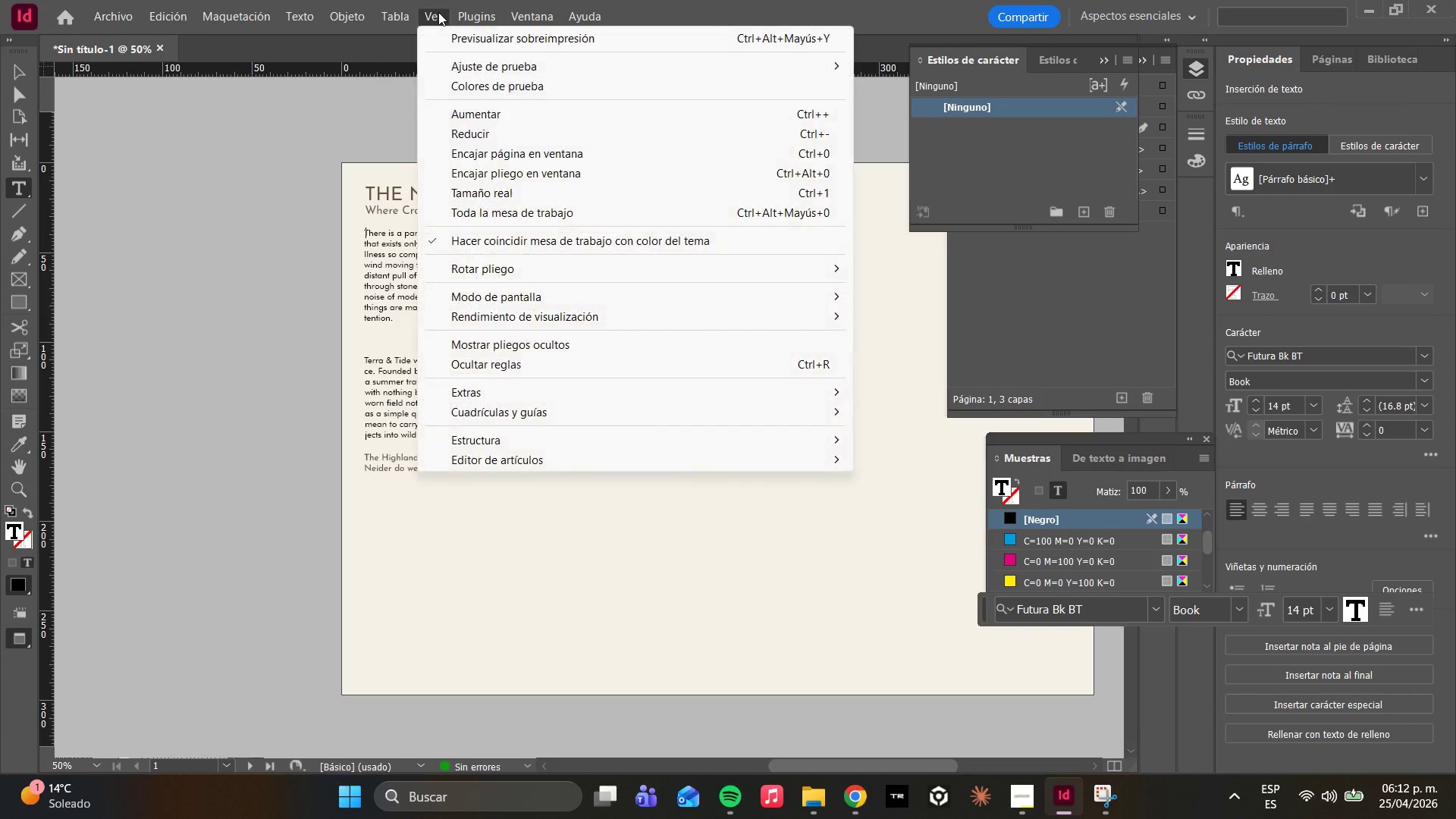 
left_click([438, 11])
 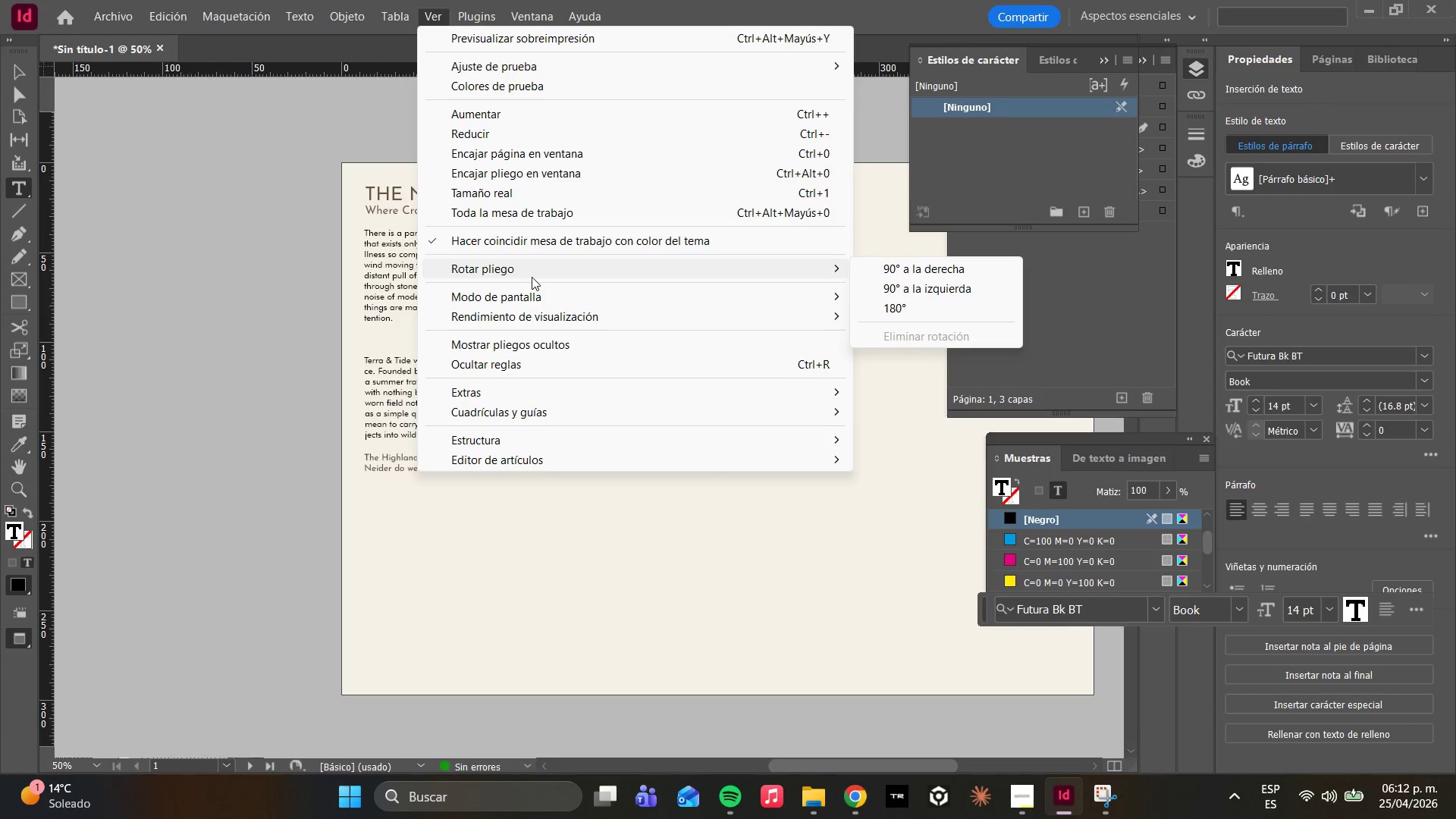 
wait(24.66)
 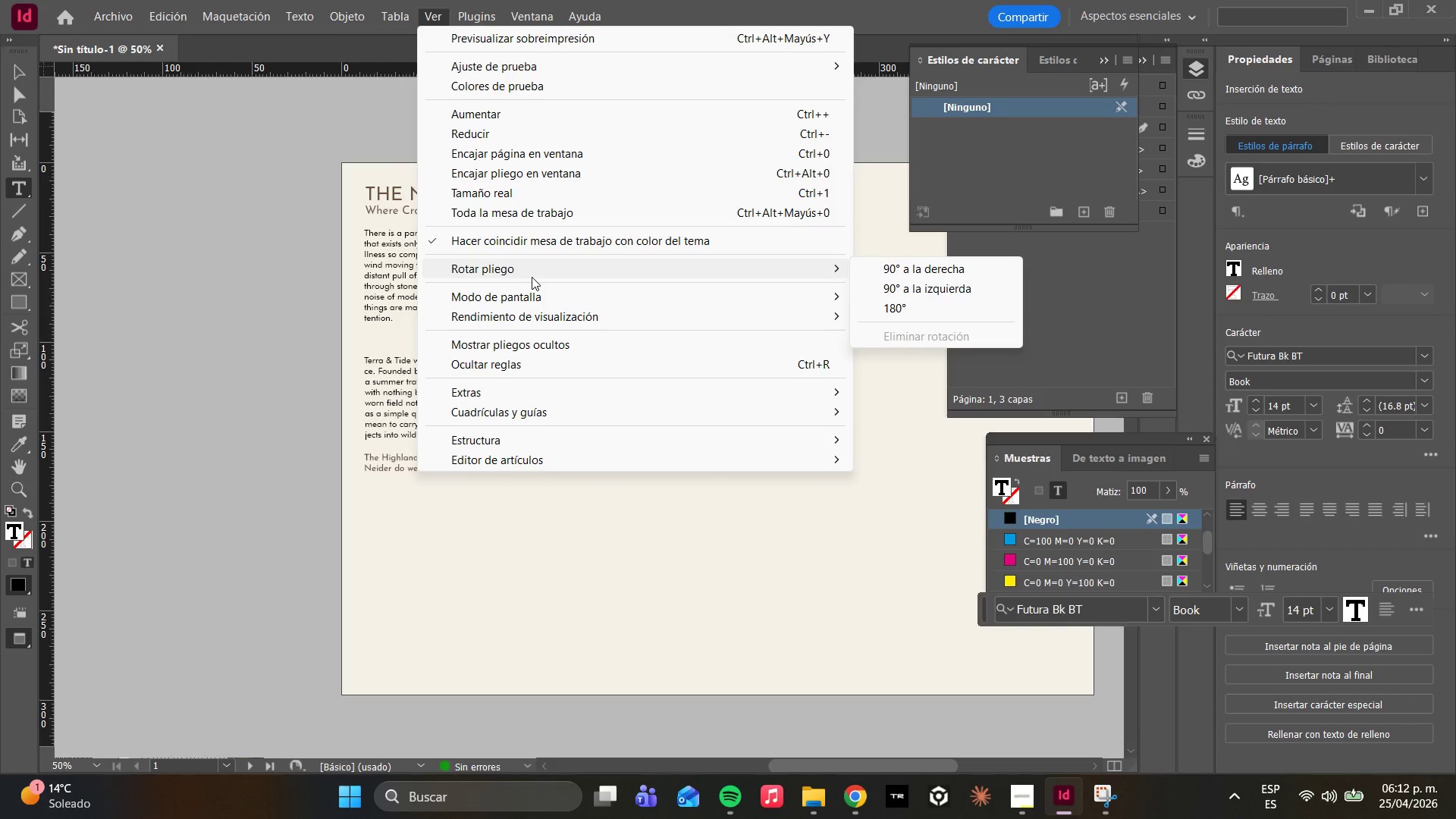 
left_click([295, 7])
 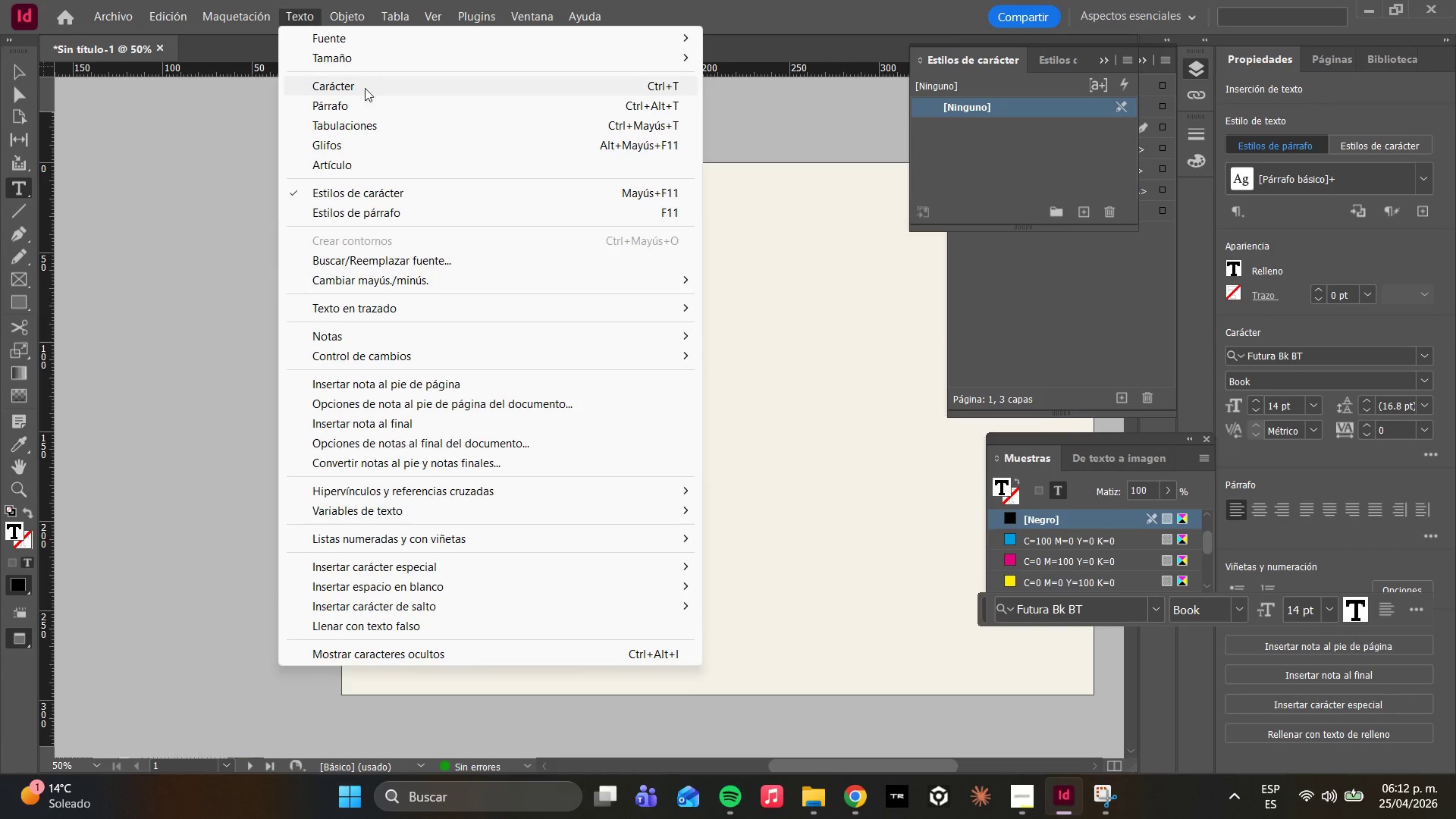 
left_click([359, 107])
 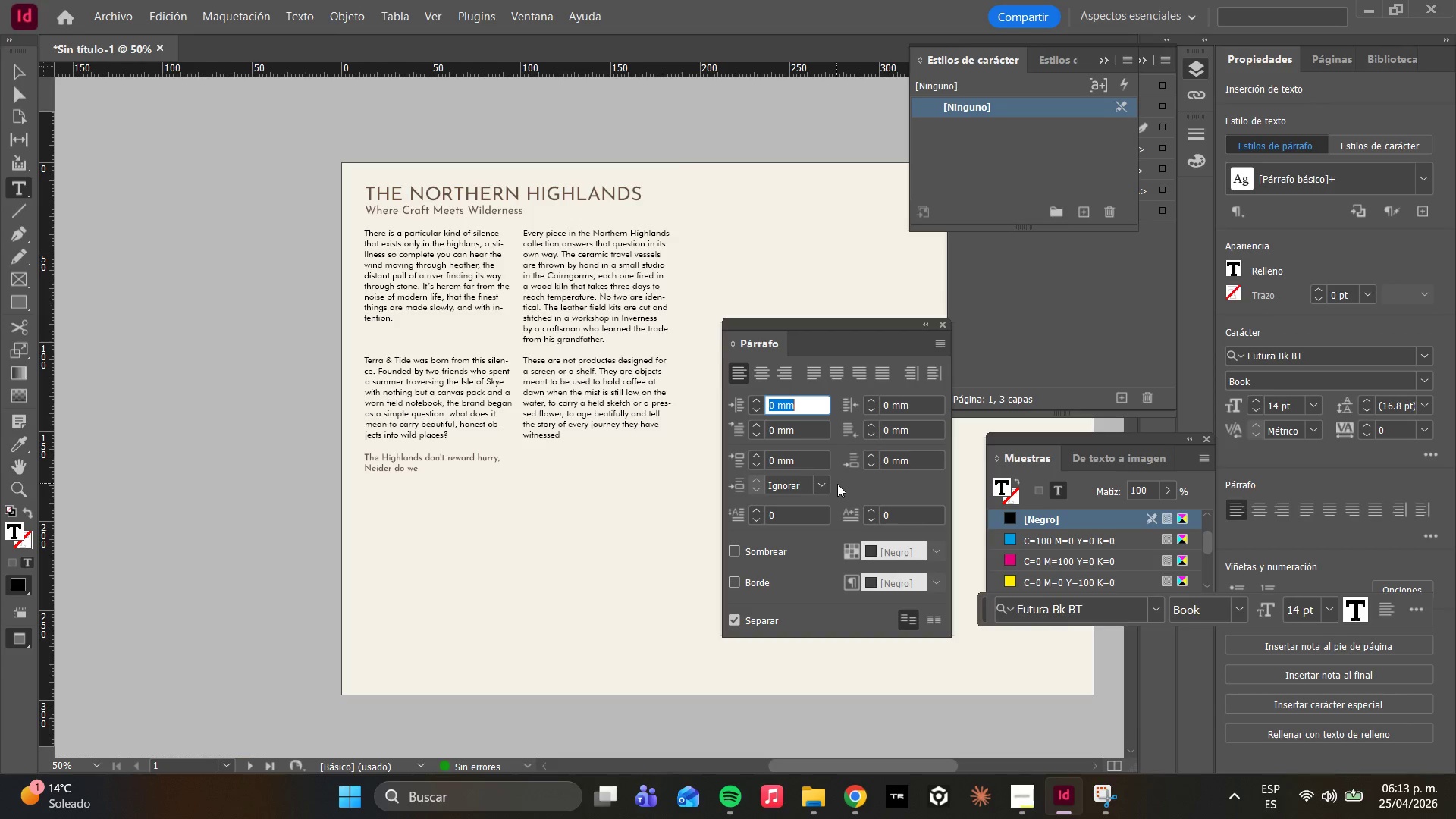 
wait(33.47)
 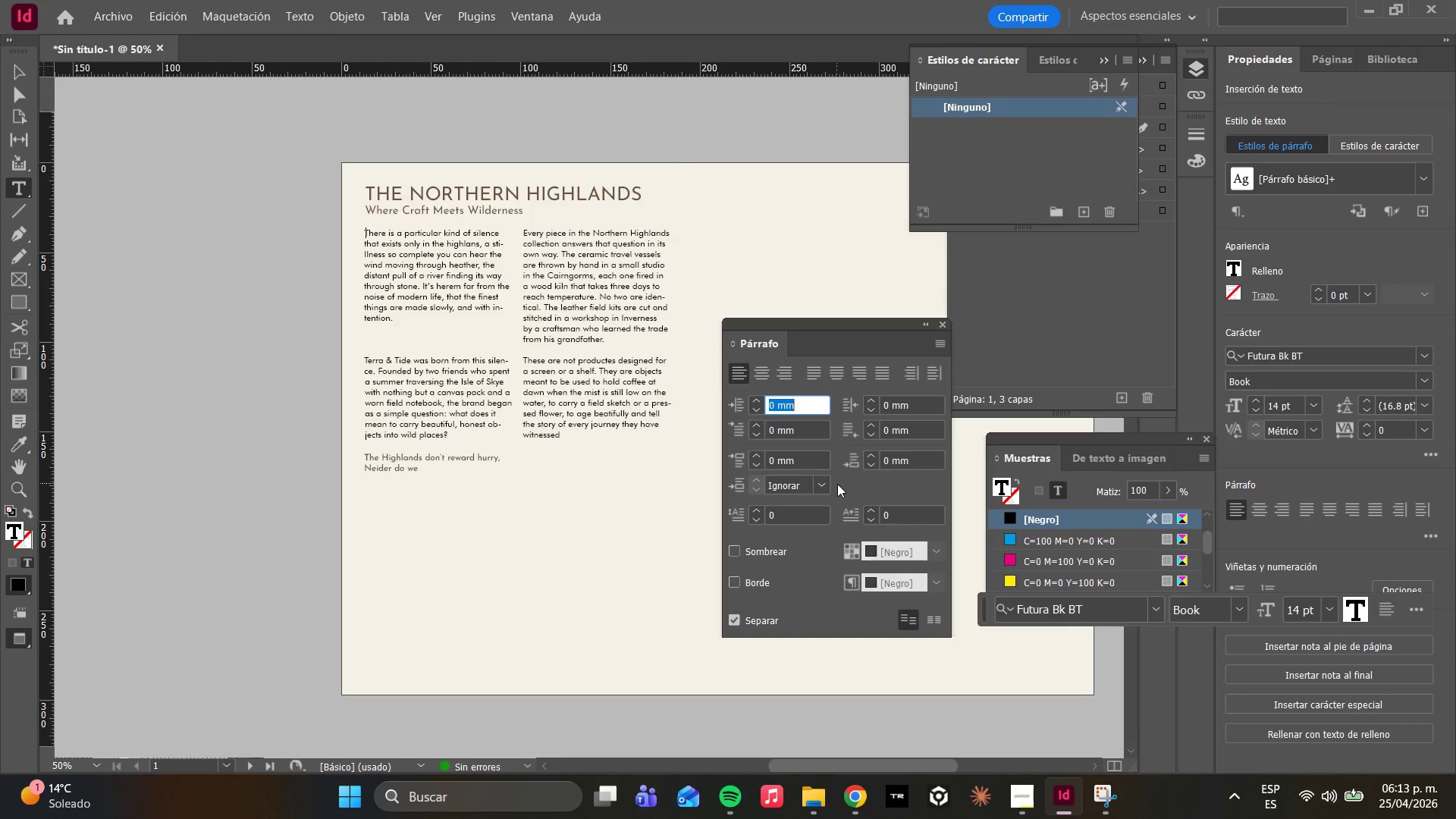 
key(3)
 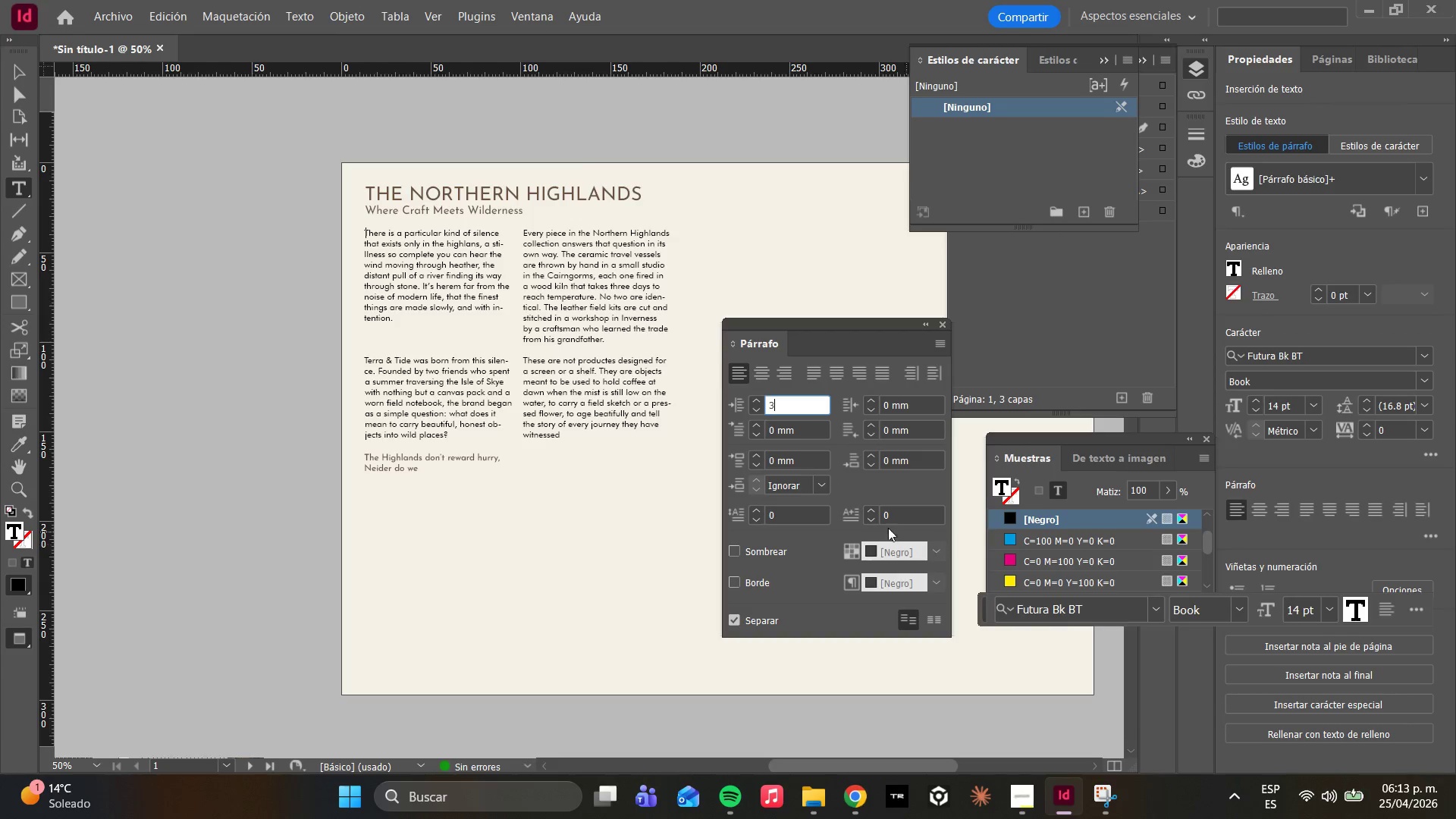 
left_click([866, 495])
 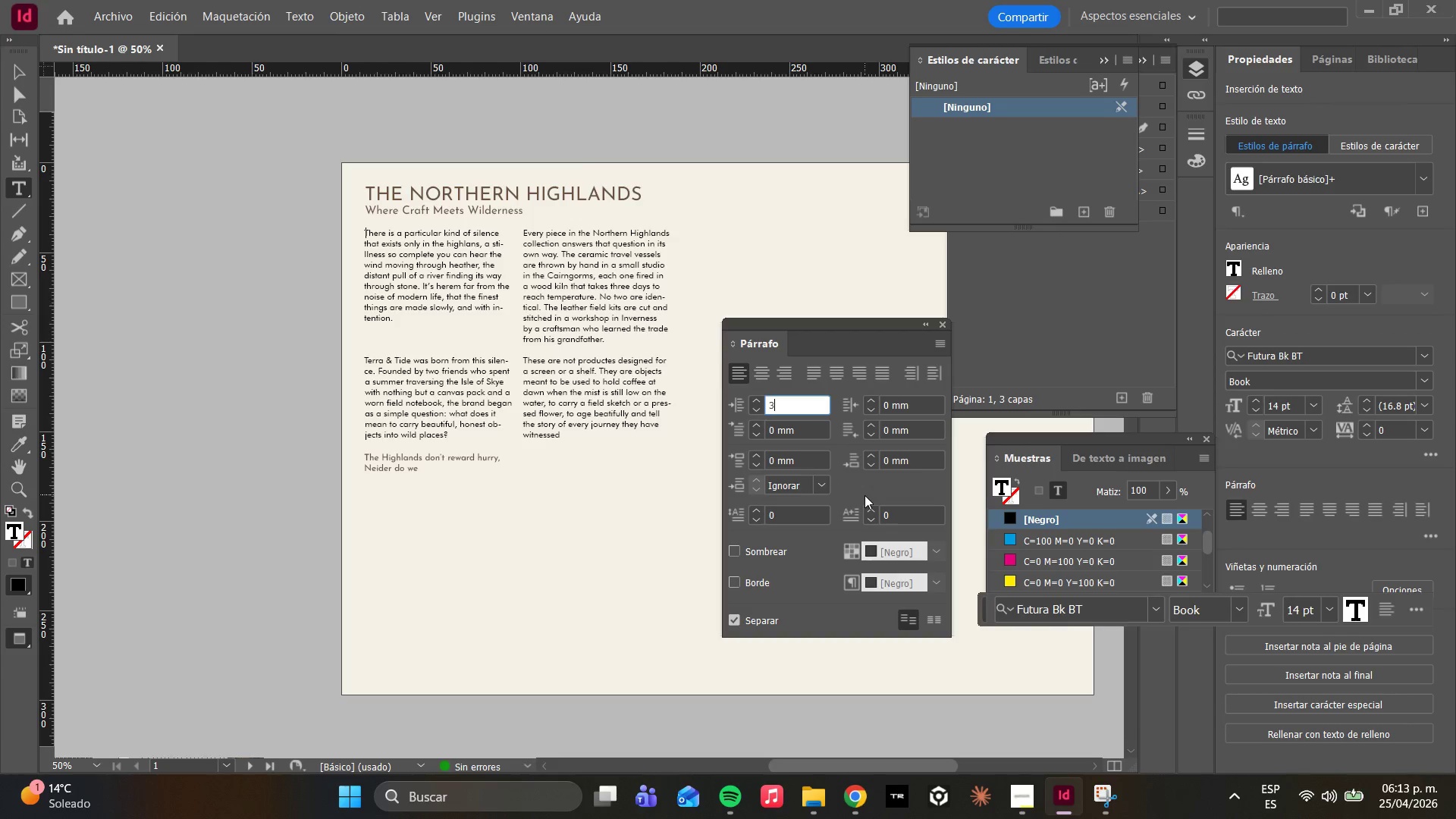 
key(Enter)
 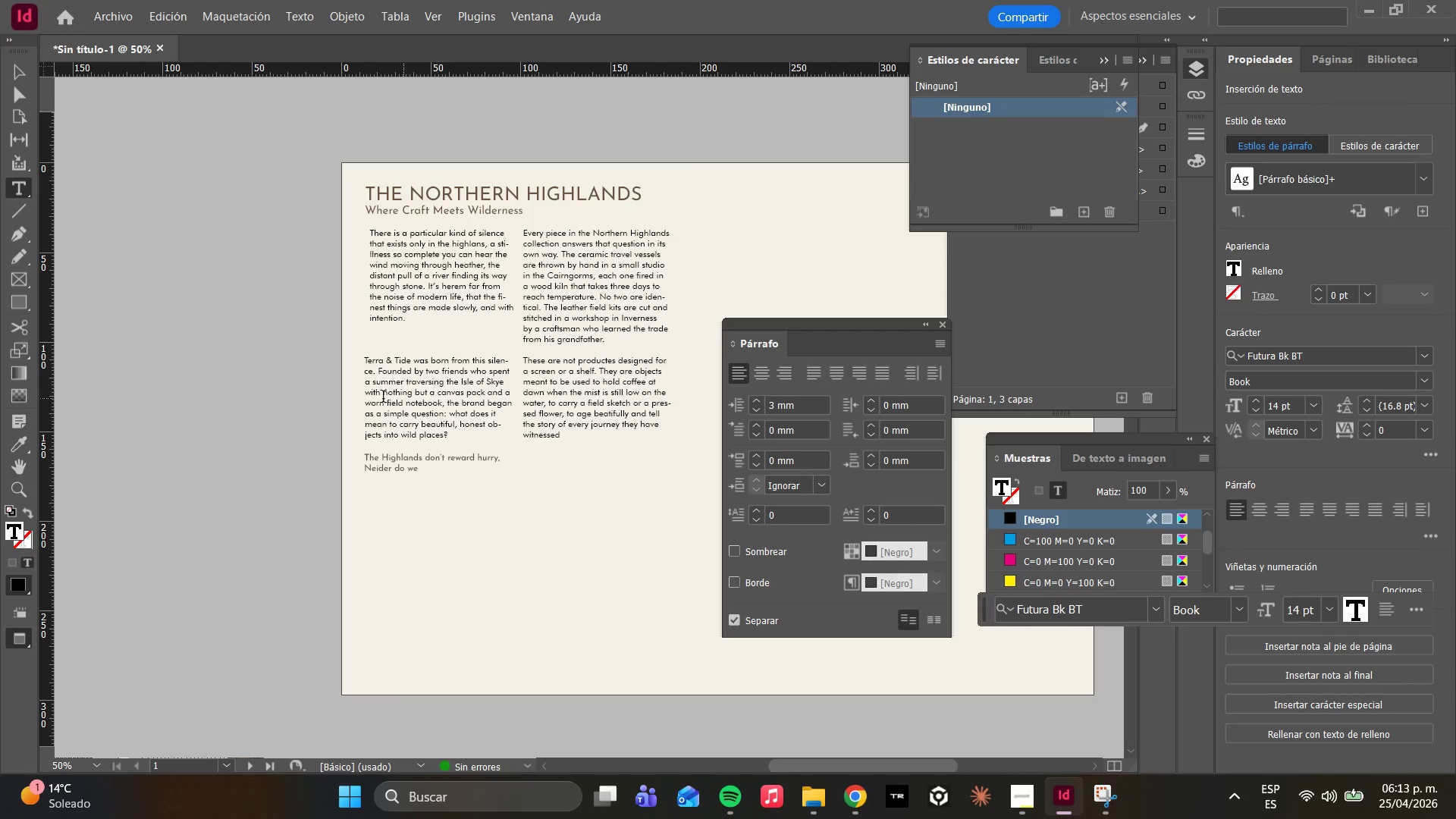 
left_click([361, 365])
 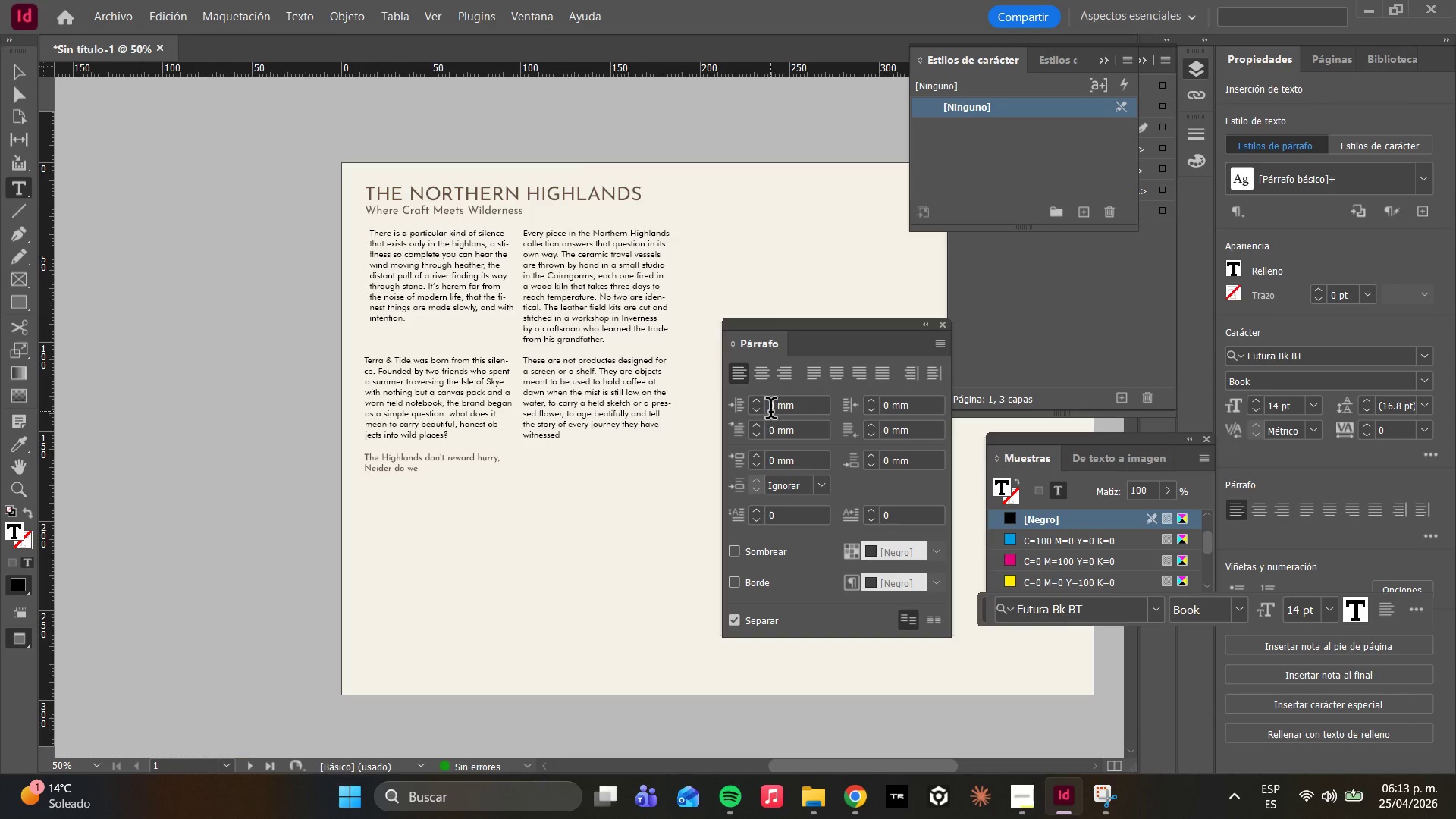 
left_click_drag(start_coordinate=[773, 403], to_coordinate=[759, 403])
 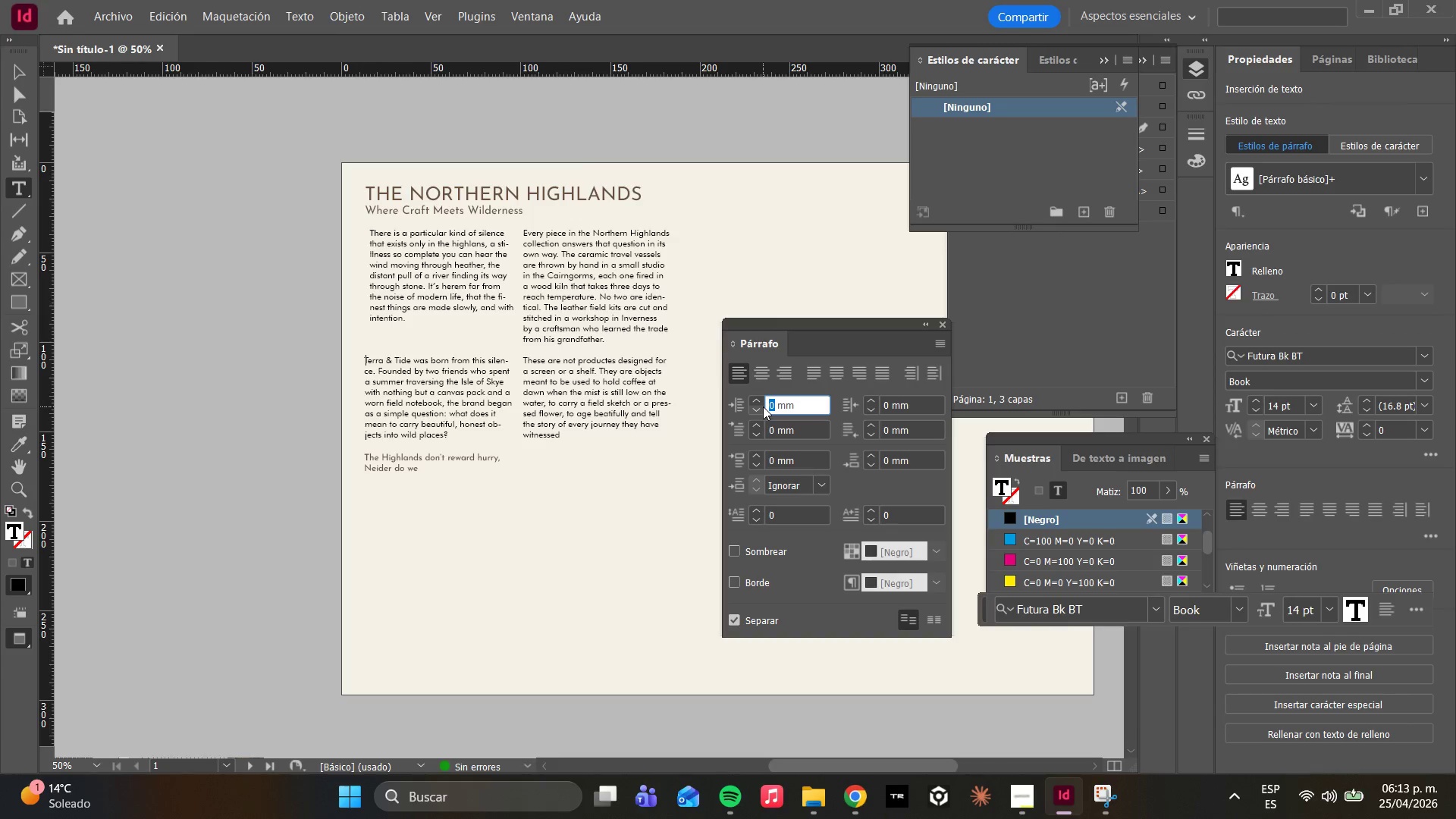 
key(3)
 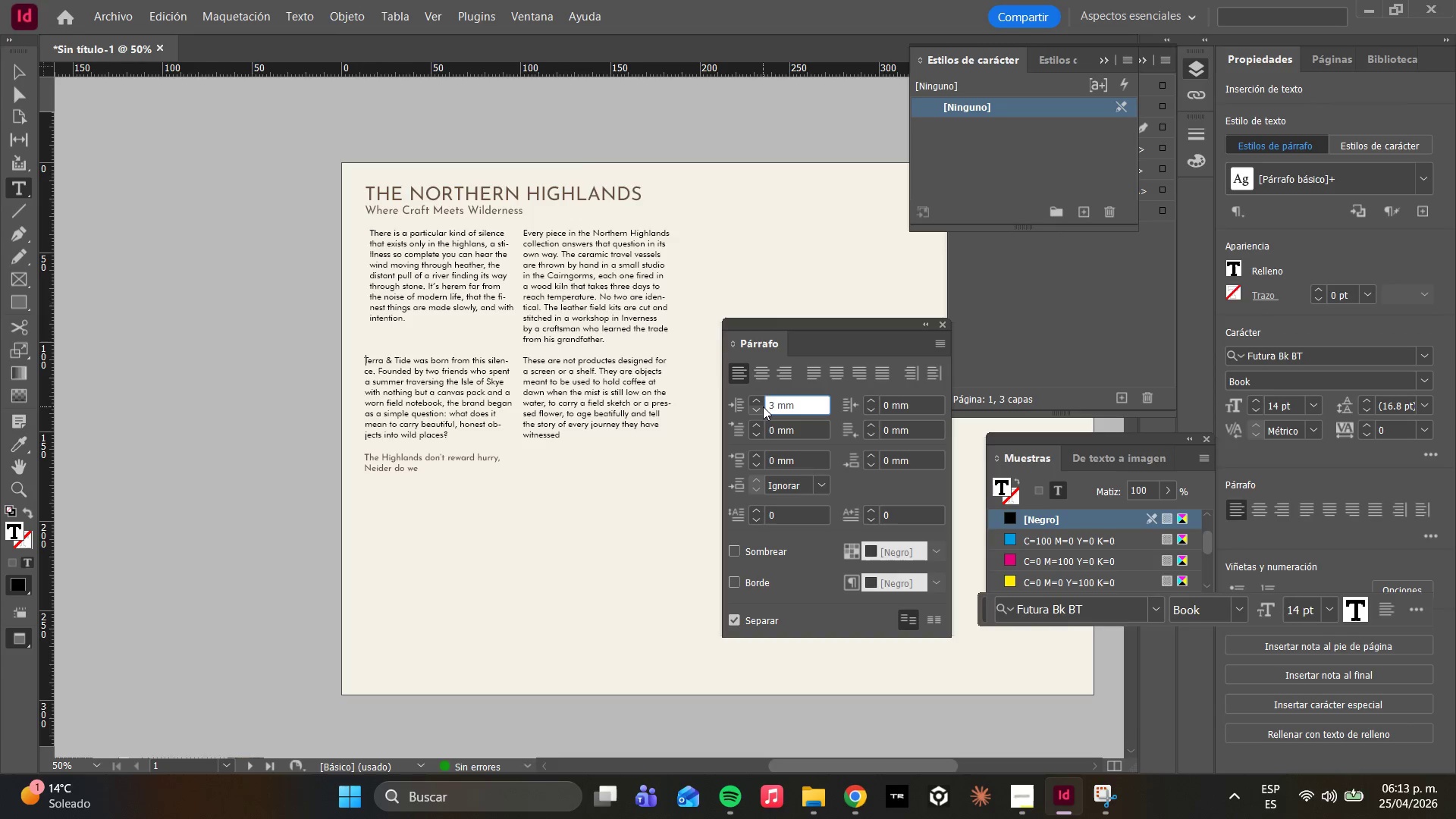 
key(Enter)
 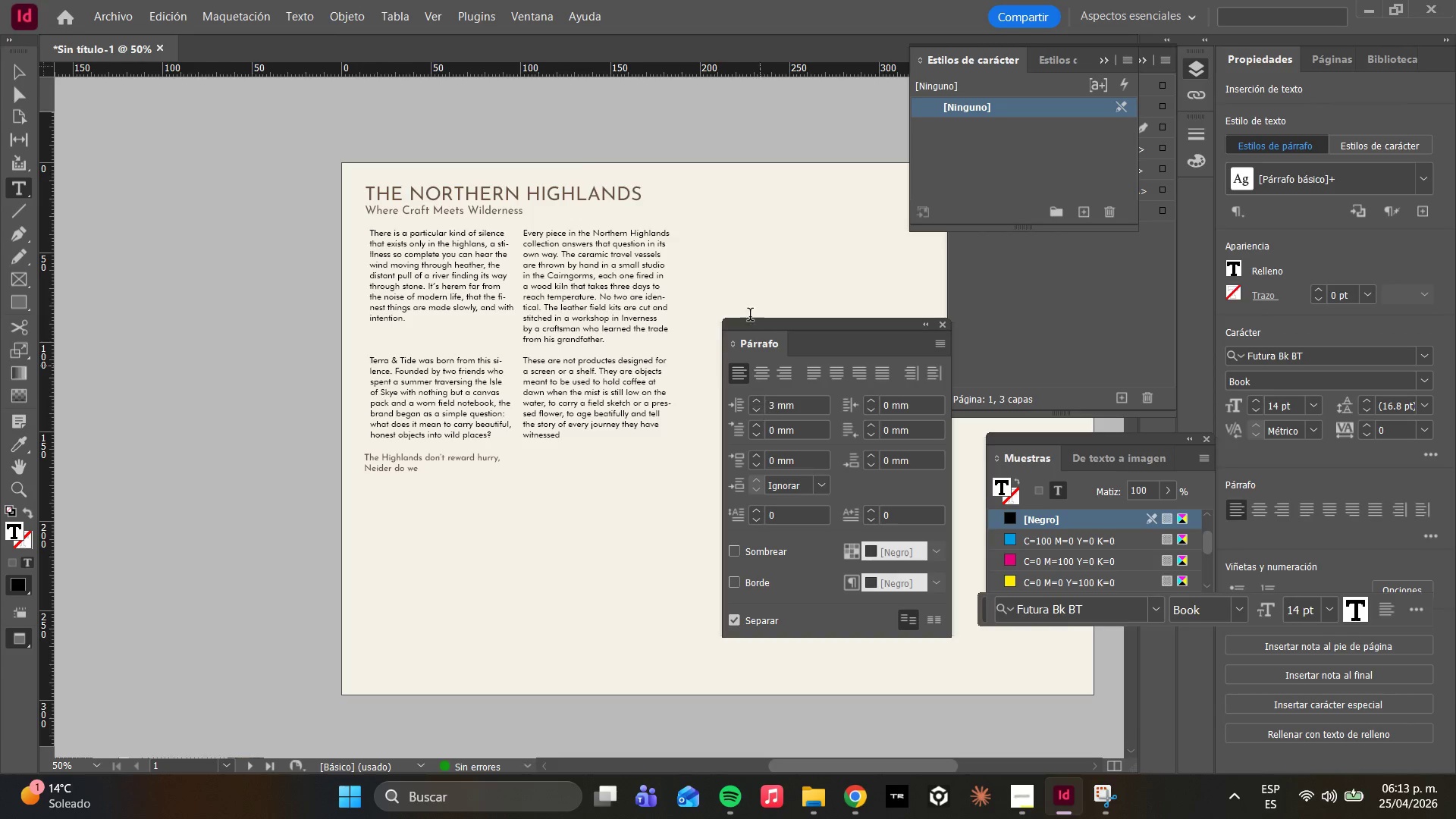 
left_click([567, 253])
 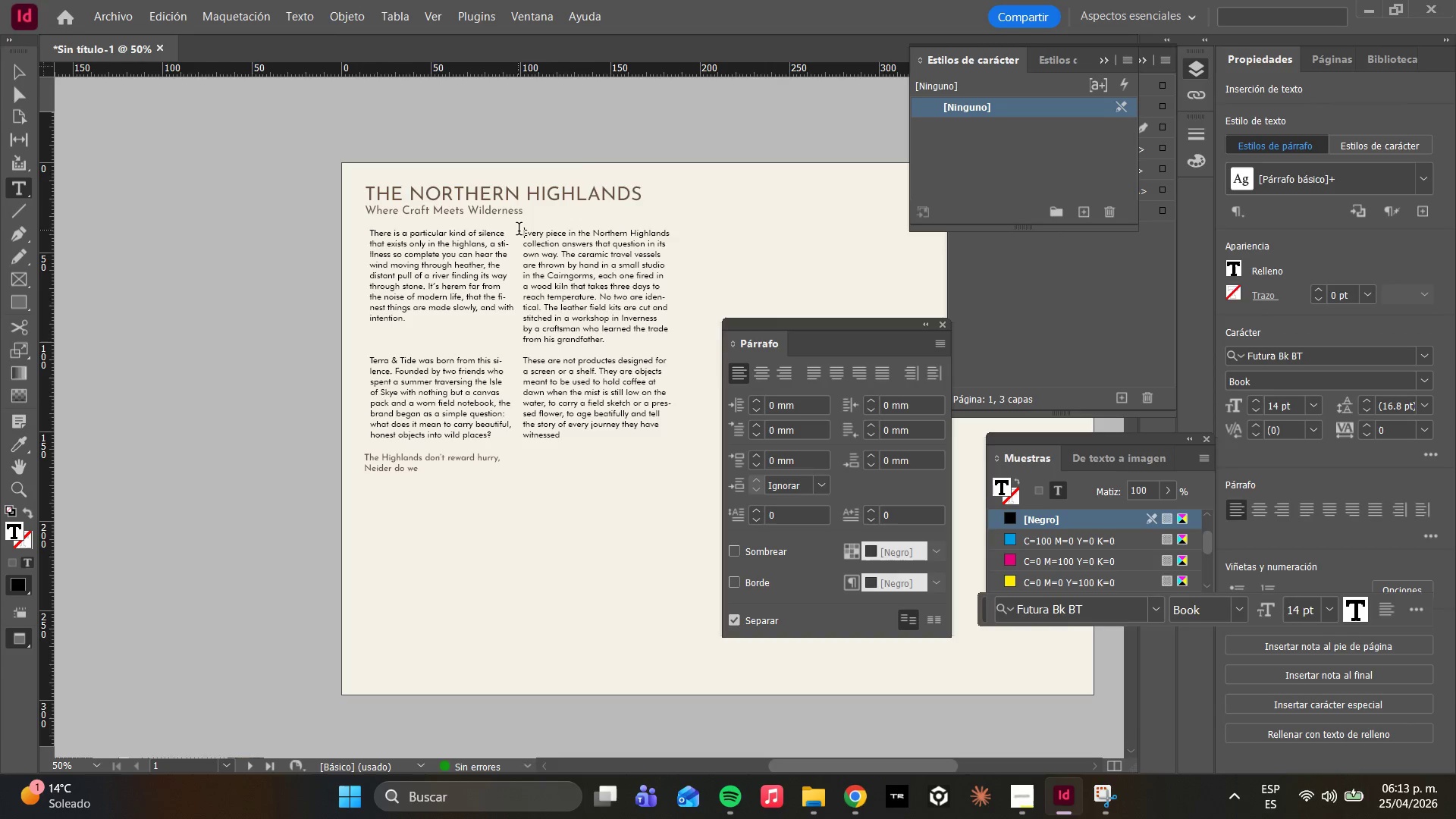 
double_click([520, 231])
 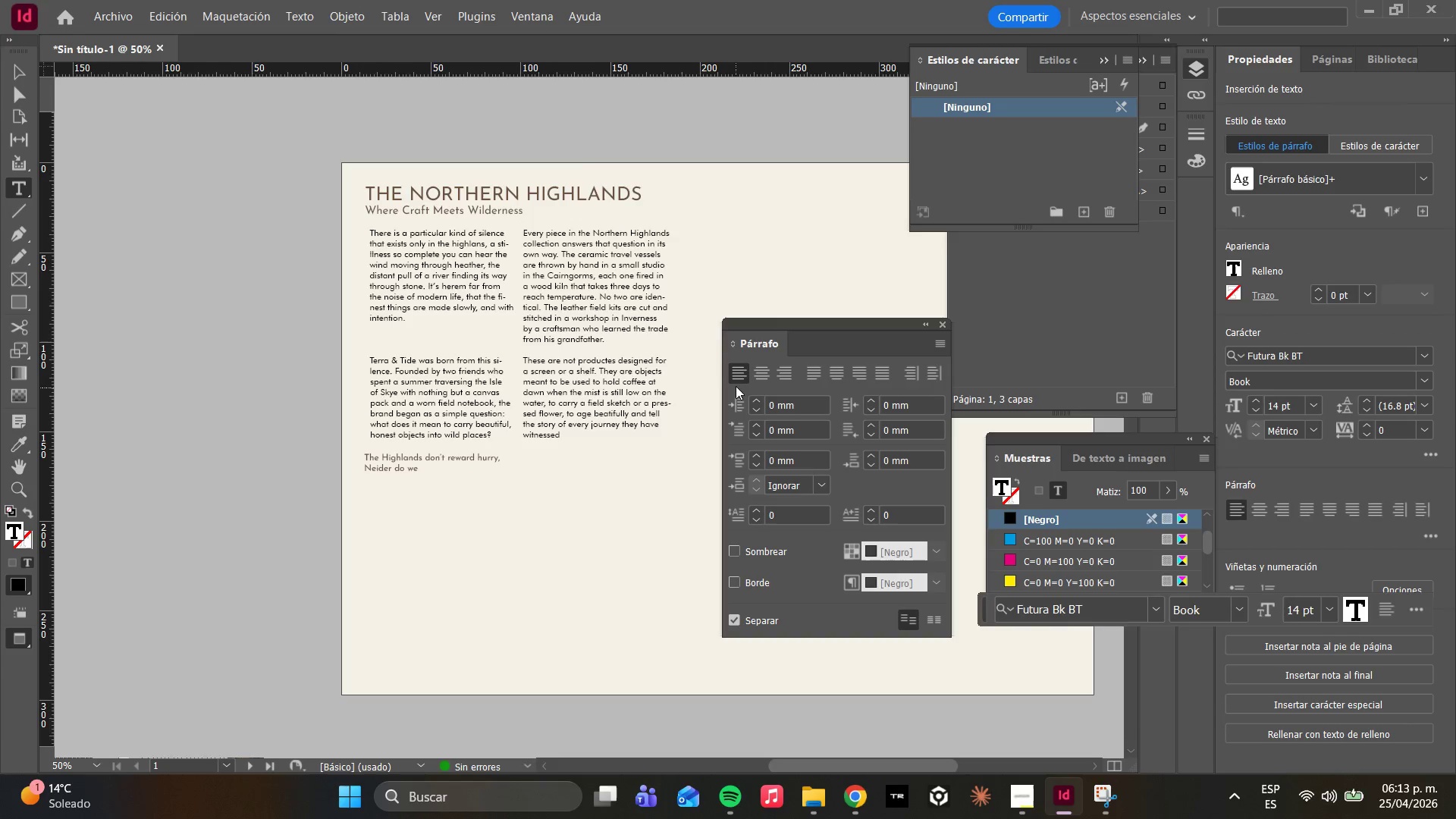 
left_click([736, 384])
 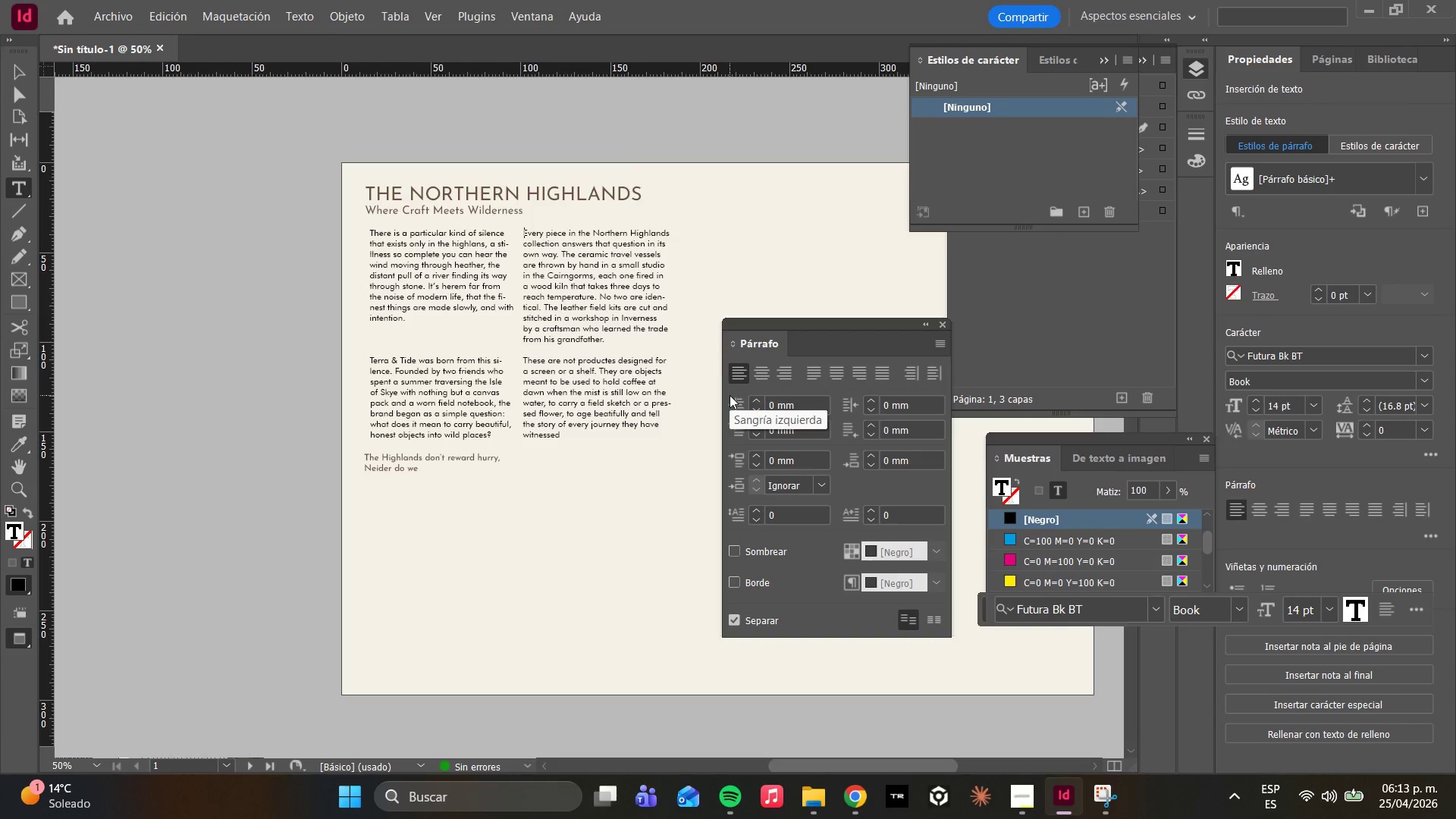 
left_click_drag(start_coordinate=[779, 514], to_coordinate=[773, 512])
 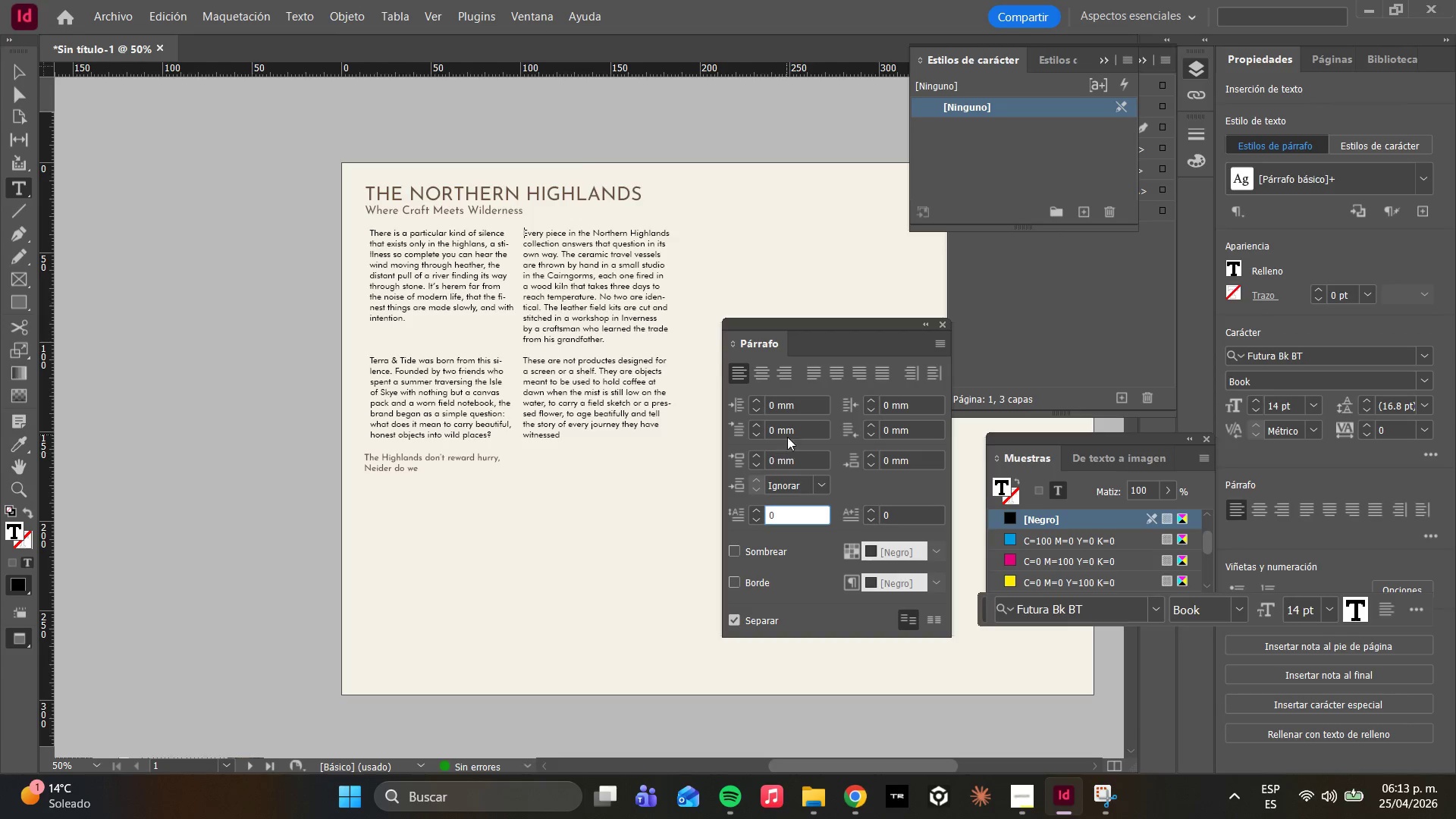 
left_click_drag(start_coordinate=[776, 406], to_coordinate=[760, 399])
 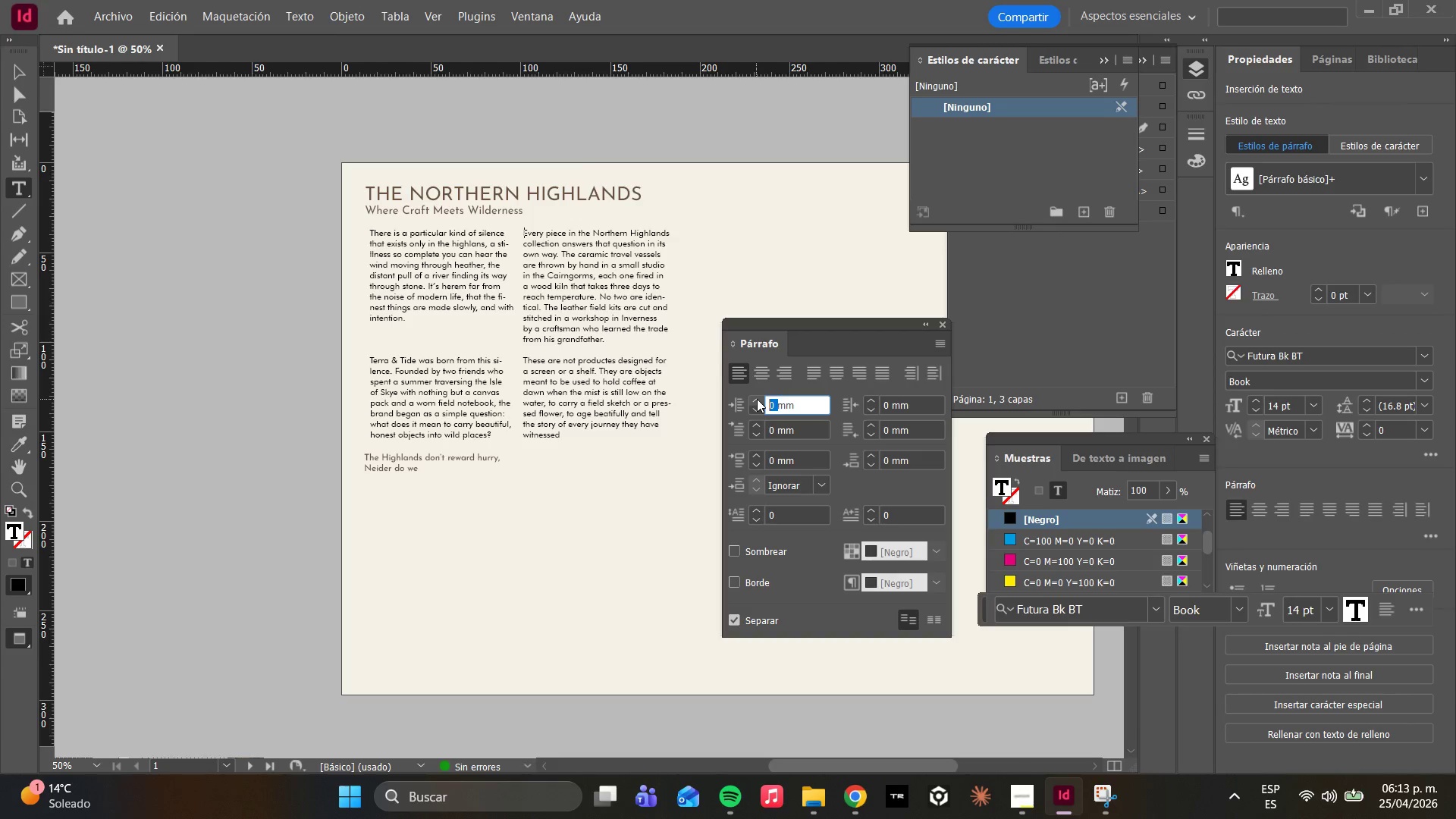 
key(3)
 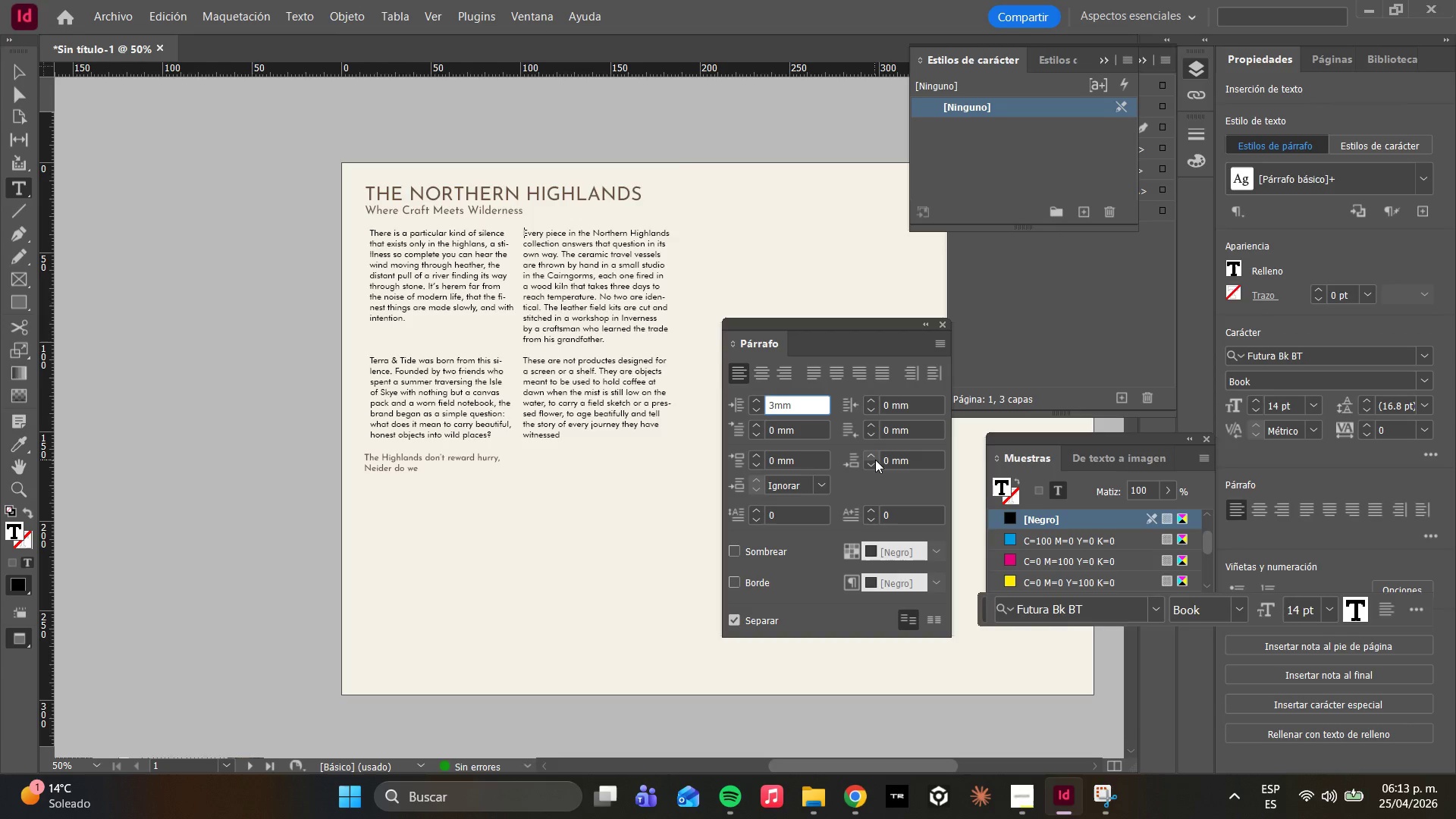 
key(Enter)
 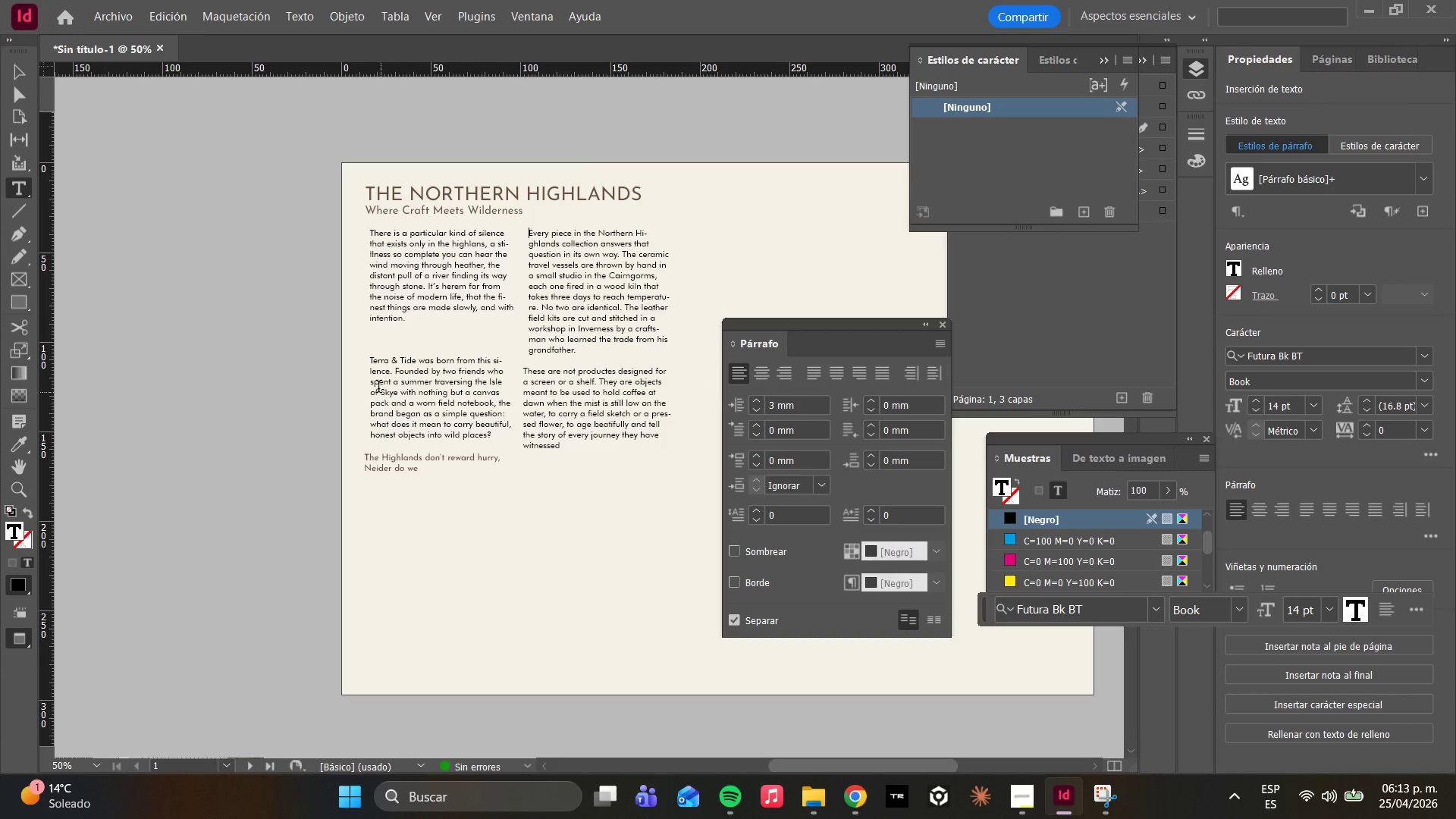 
left_click([371, 362])
 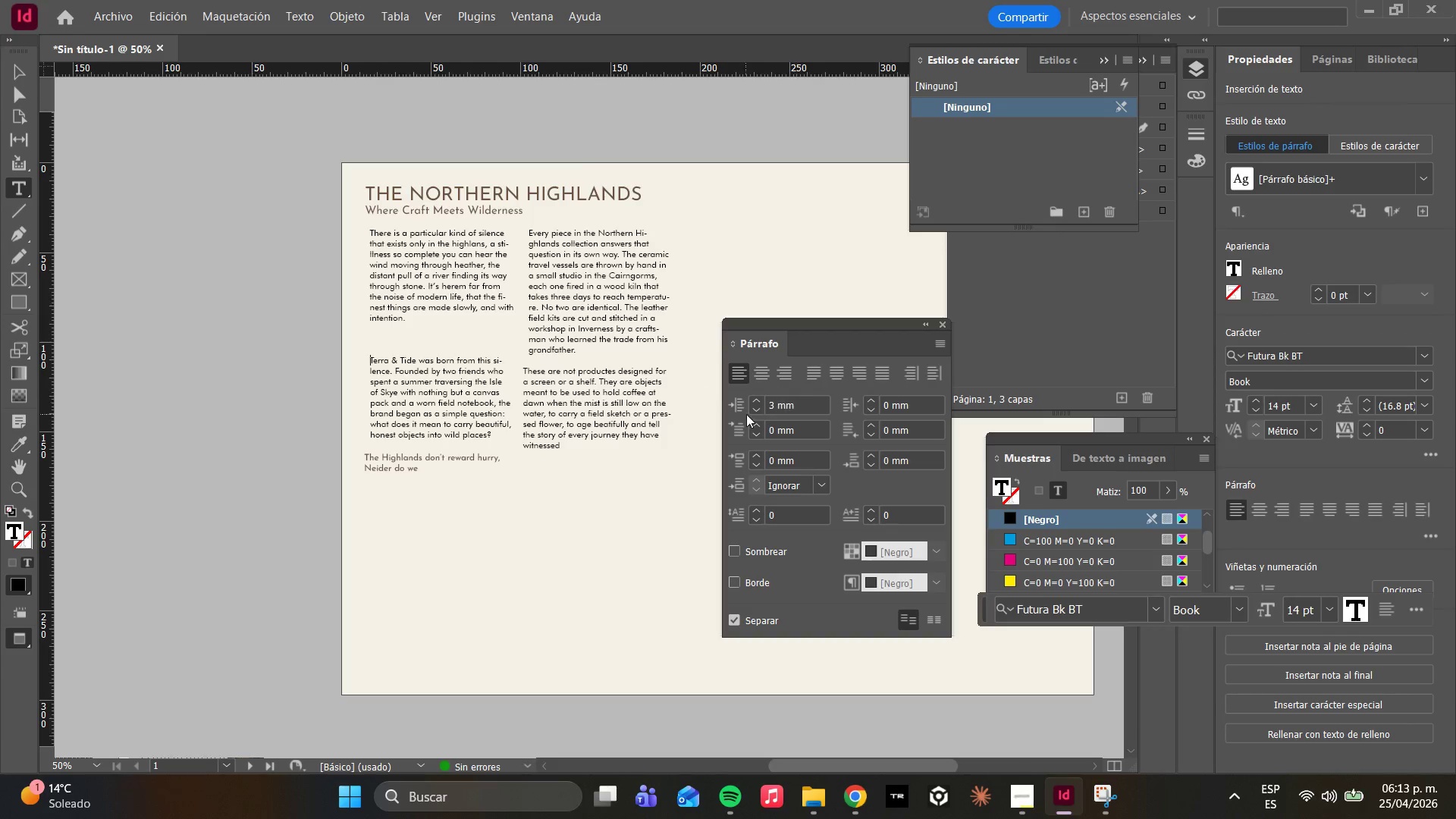 
left_click([532, 264])
 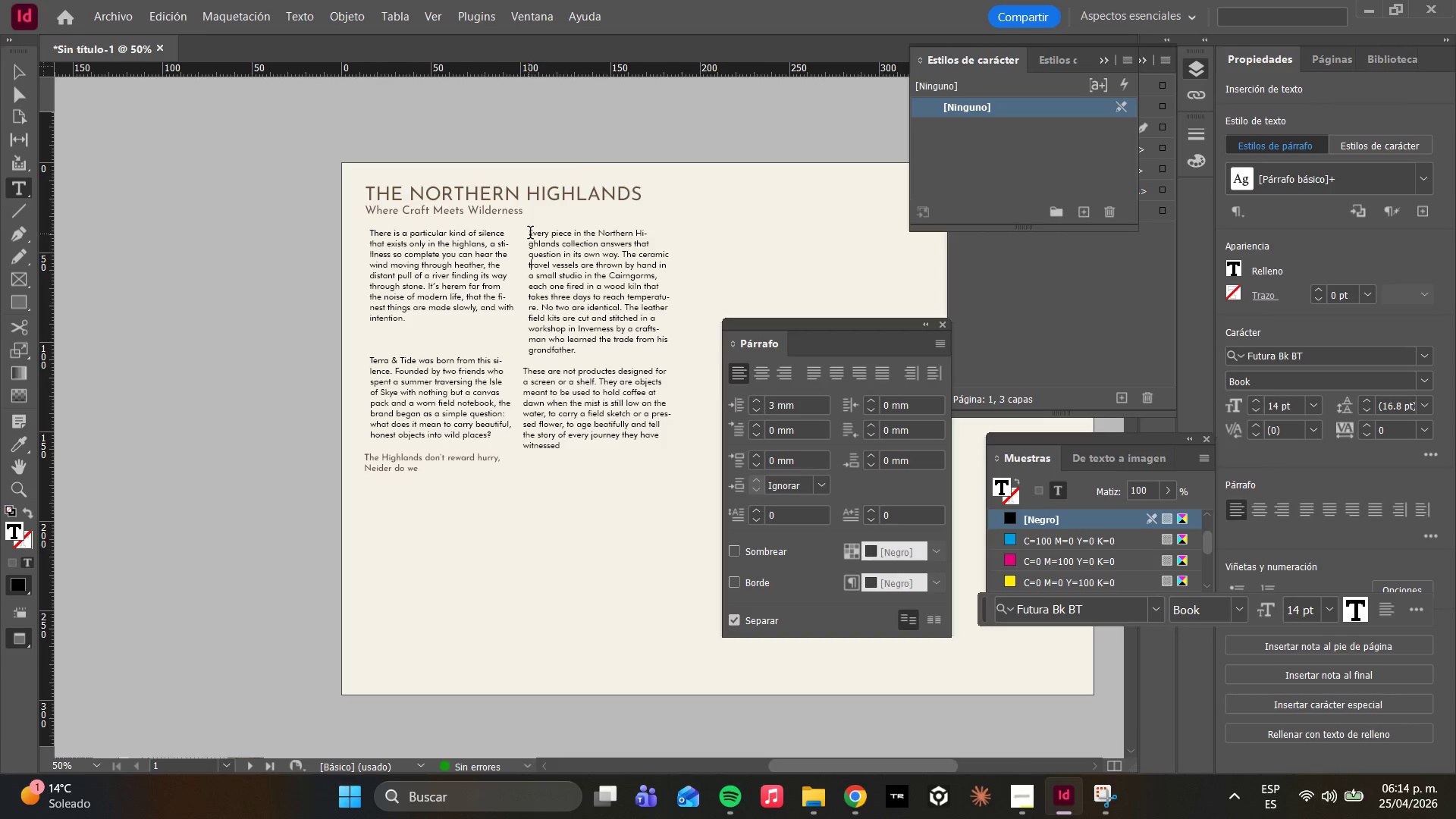 
left_click([526, 234])
 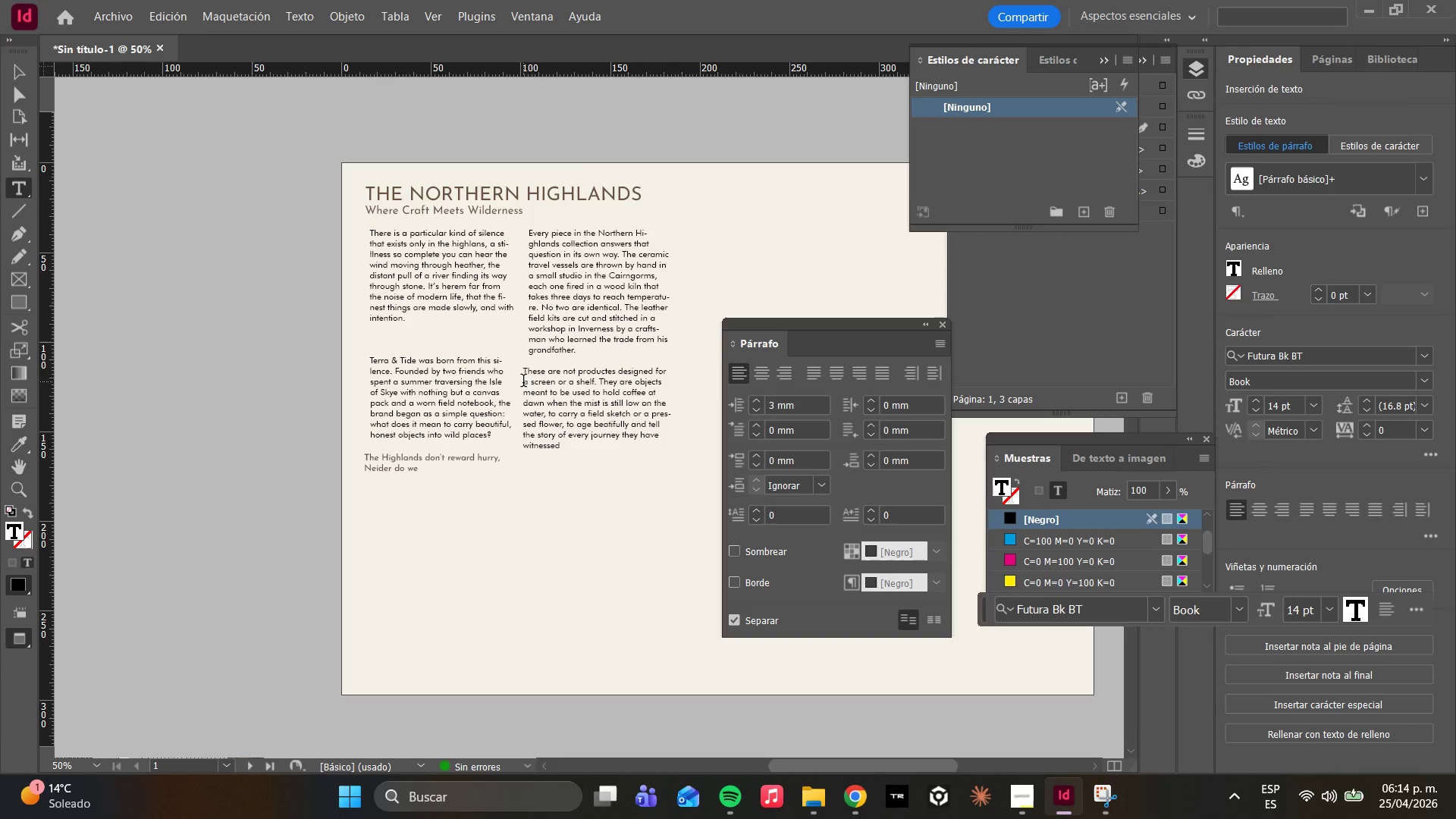 
left_click([524, 378])
 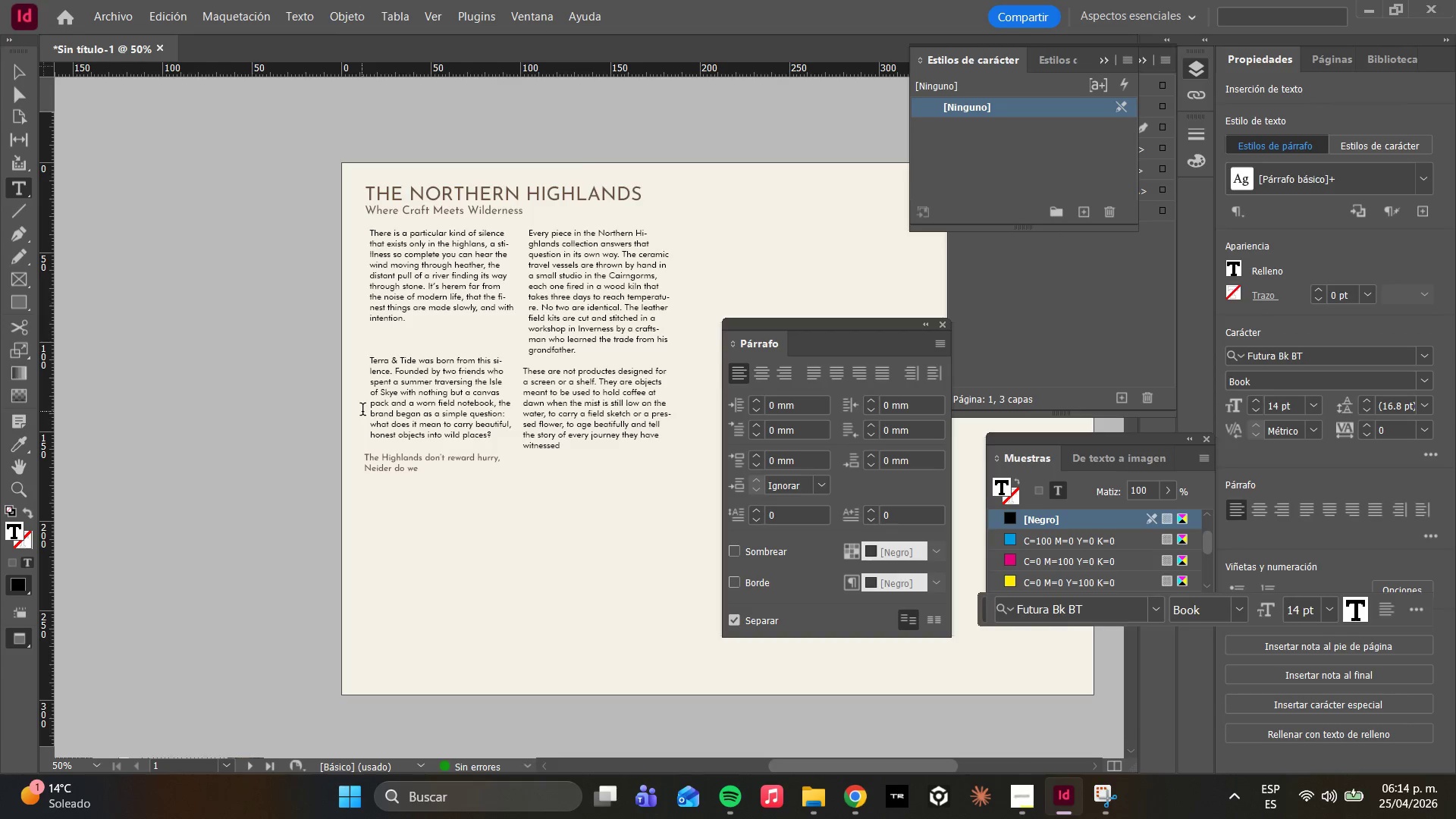 
wait(6.22)
 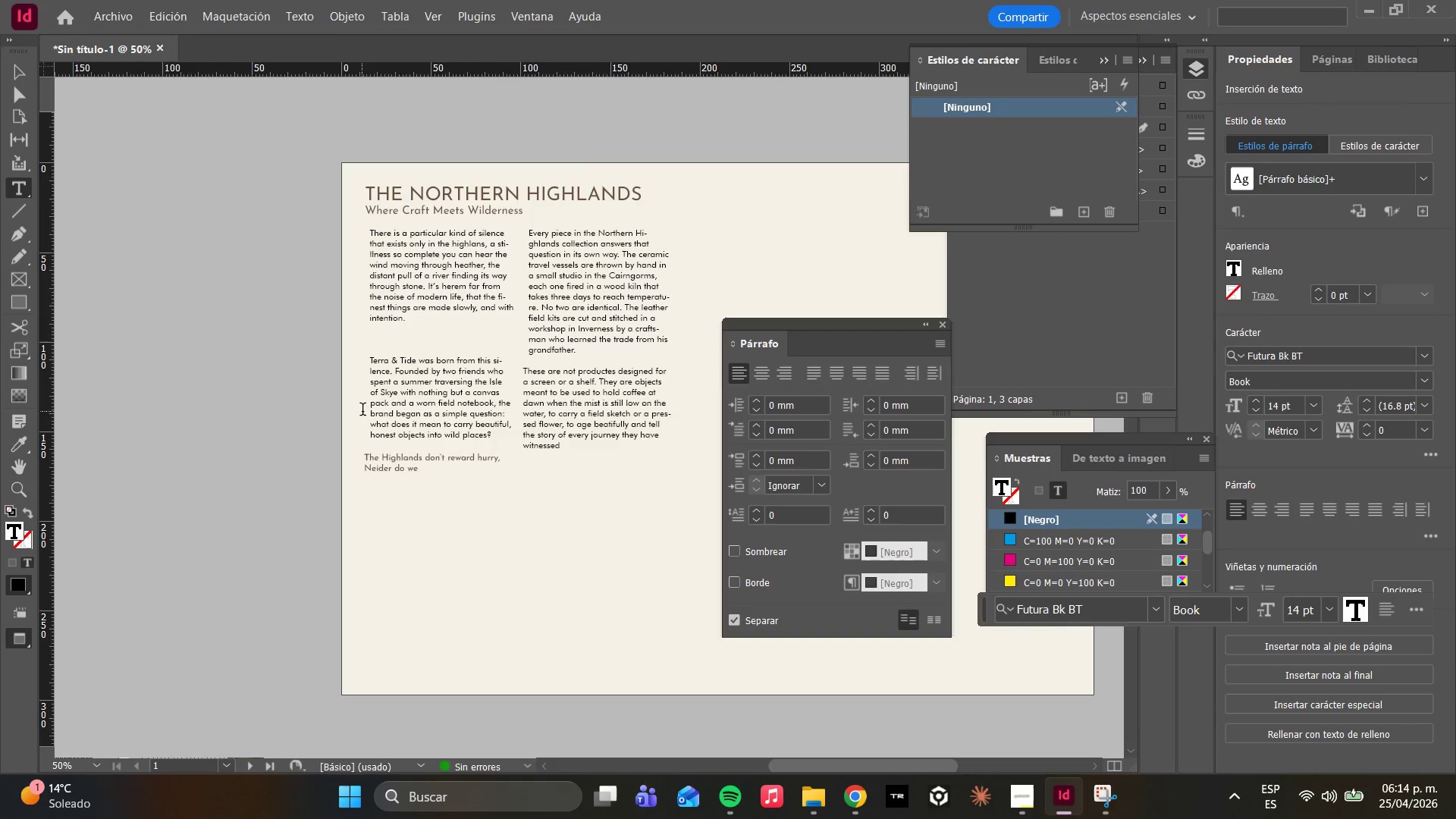 
left_click([486, 306])
 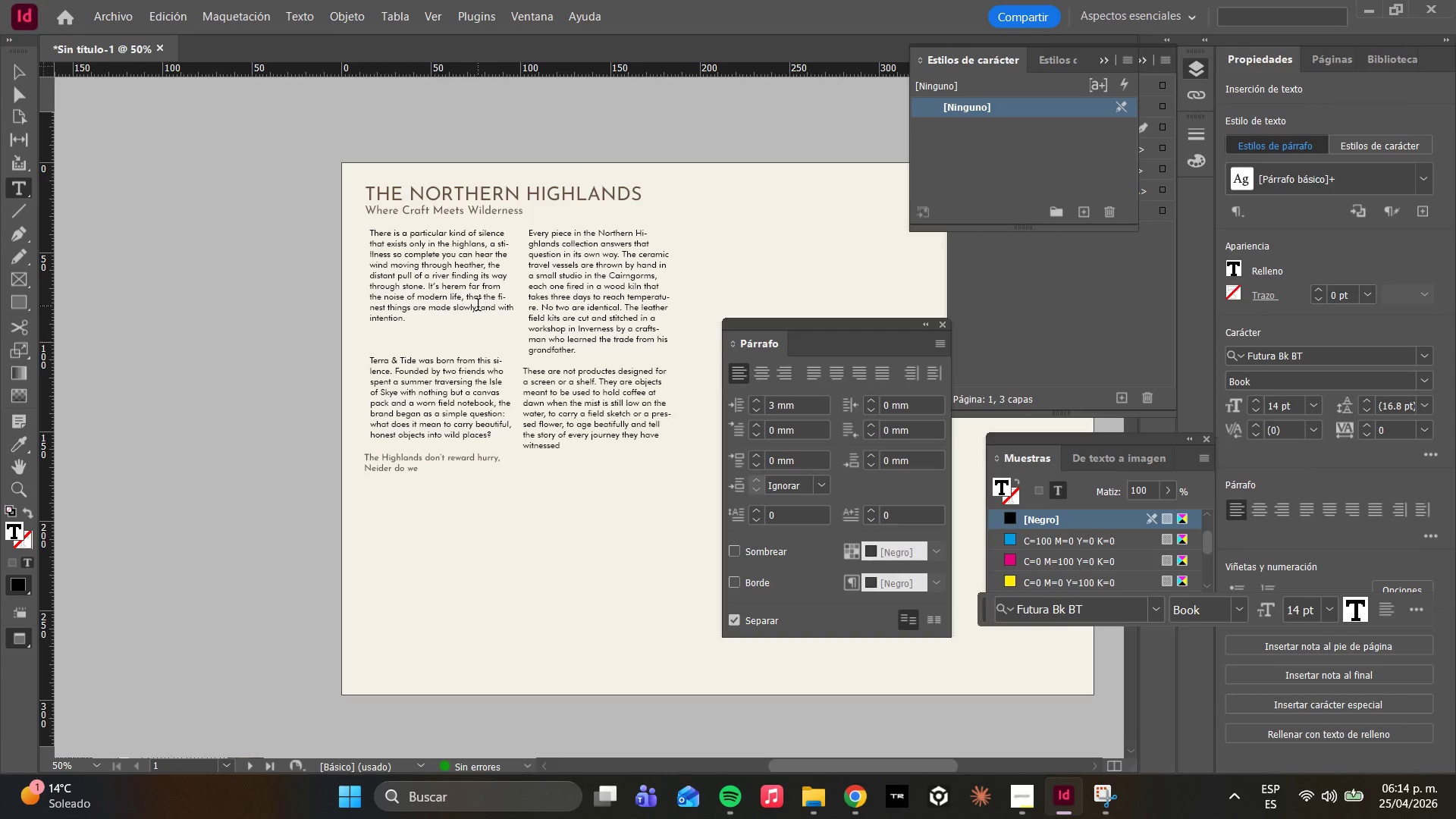 
key(Enter)
 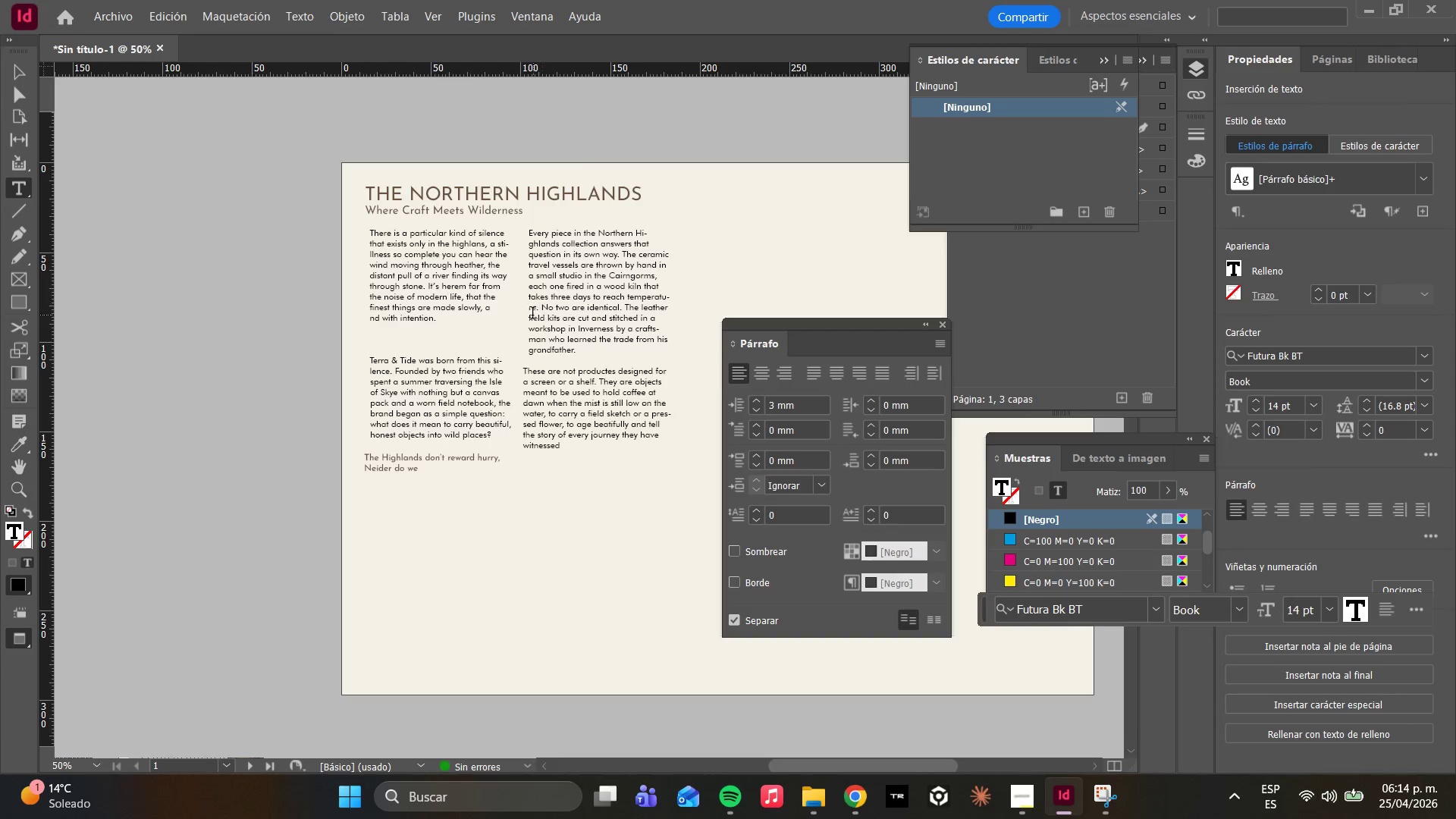 
key(Backspace)
 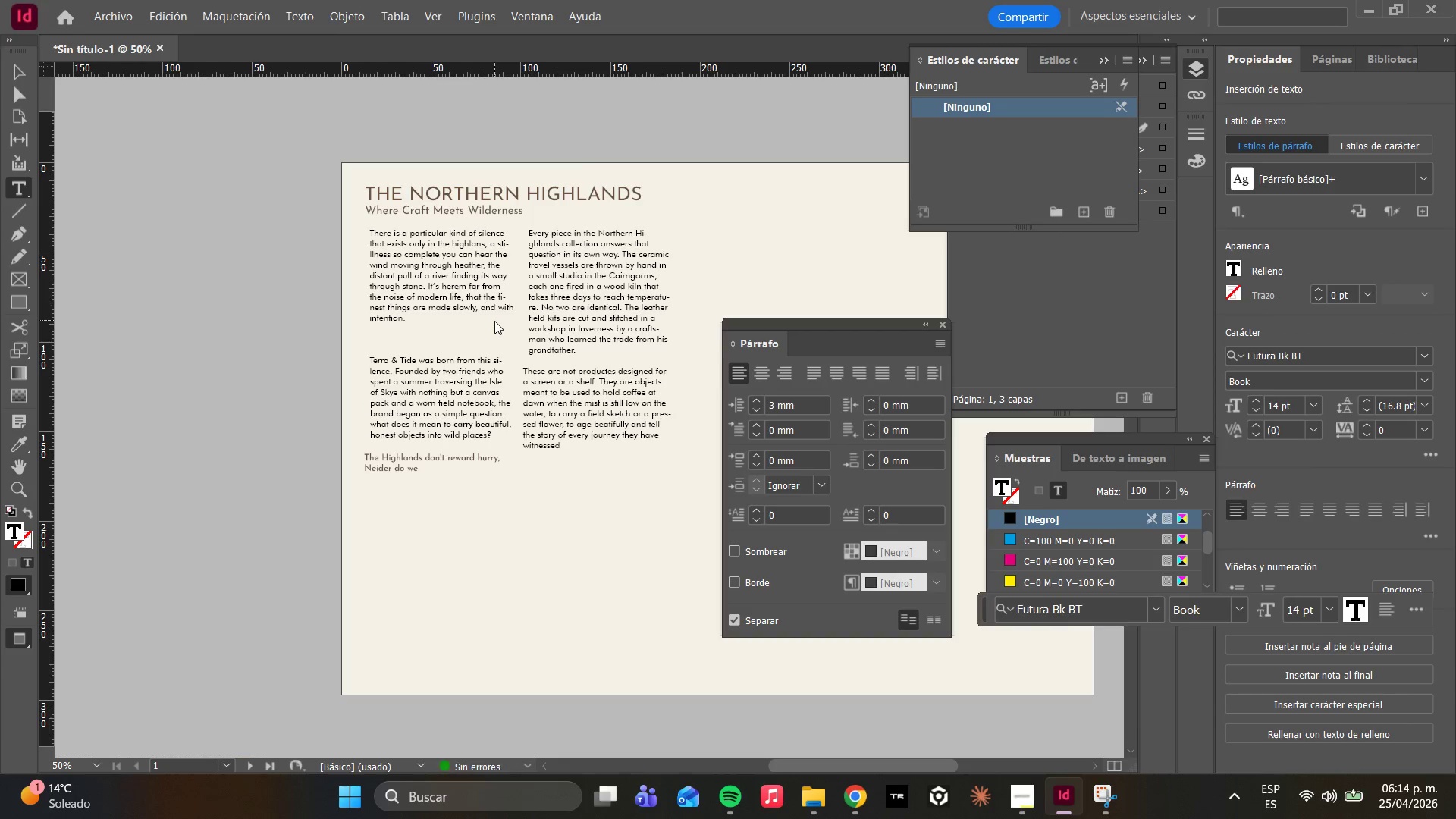 
key(ArrowLeft)
 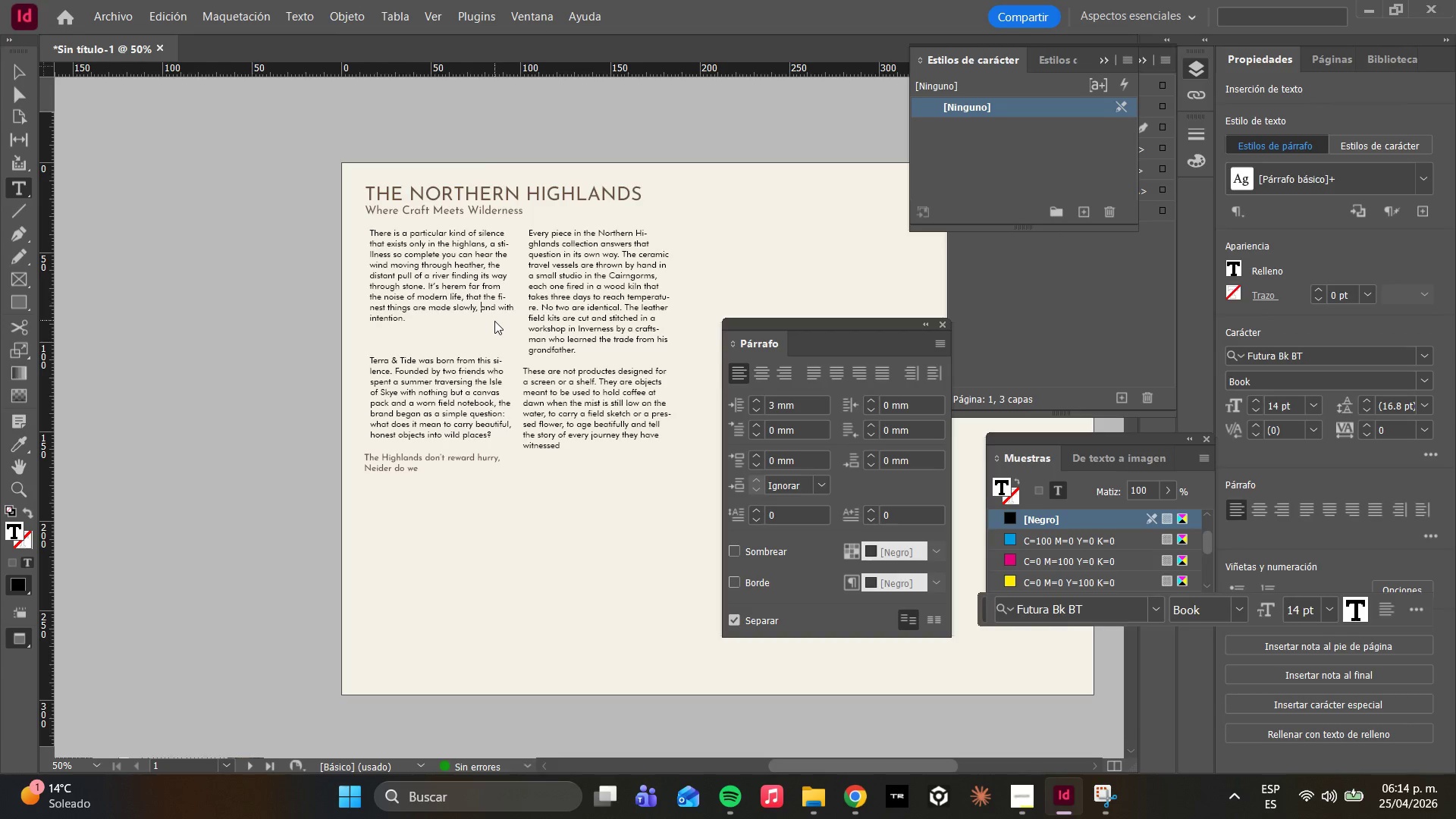 
key(Enter)
 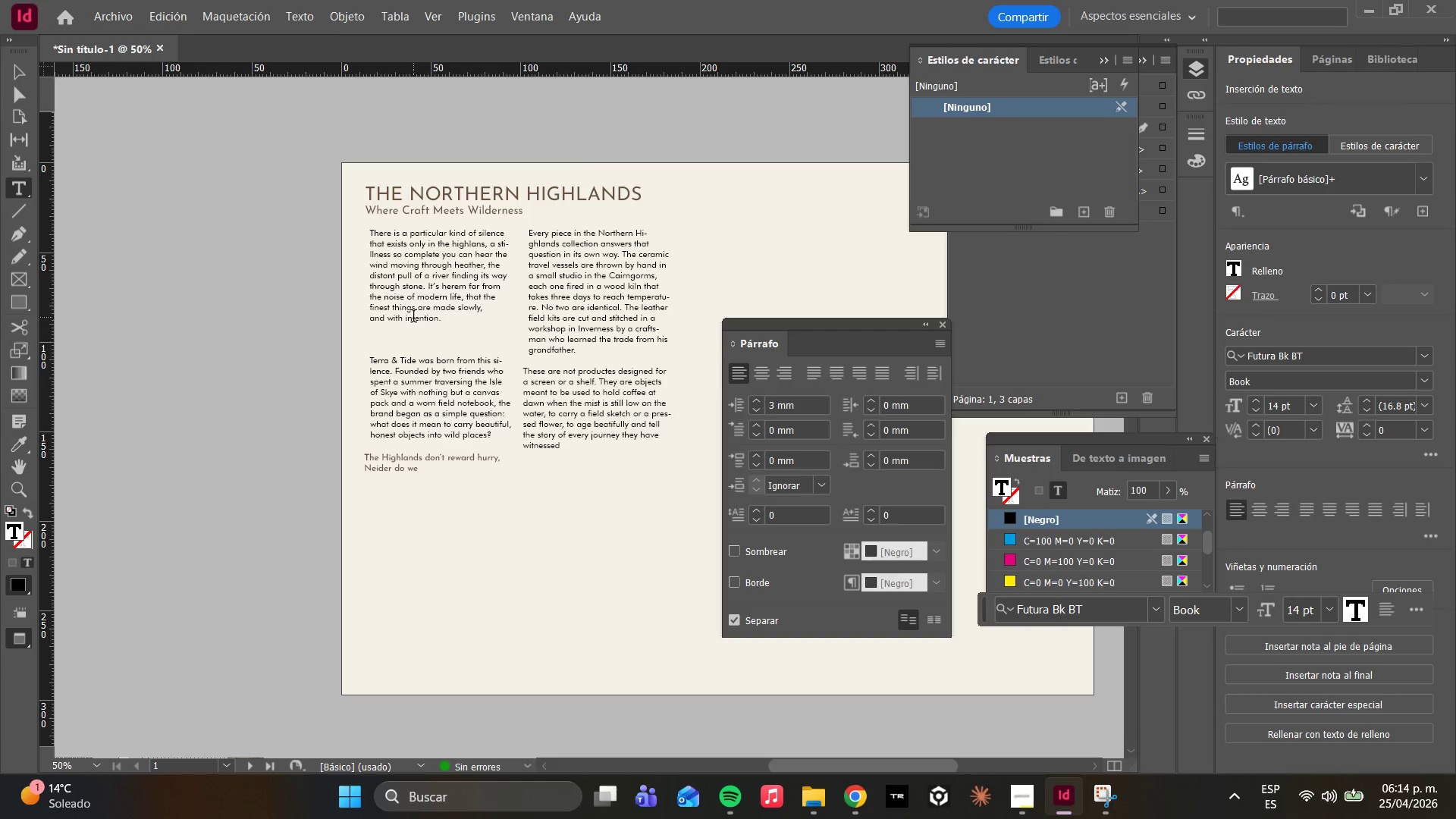 
wait(11.95)
 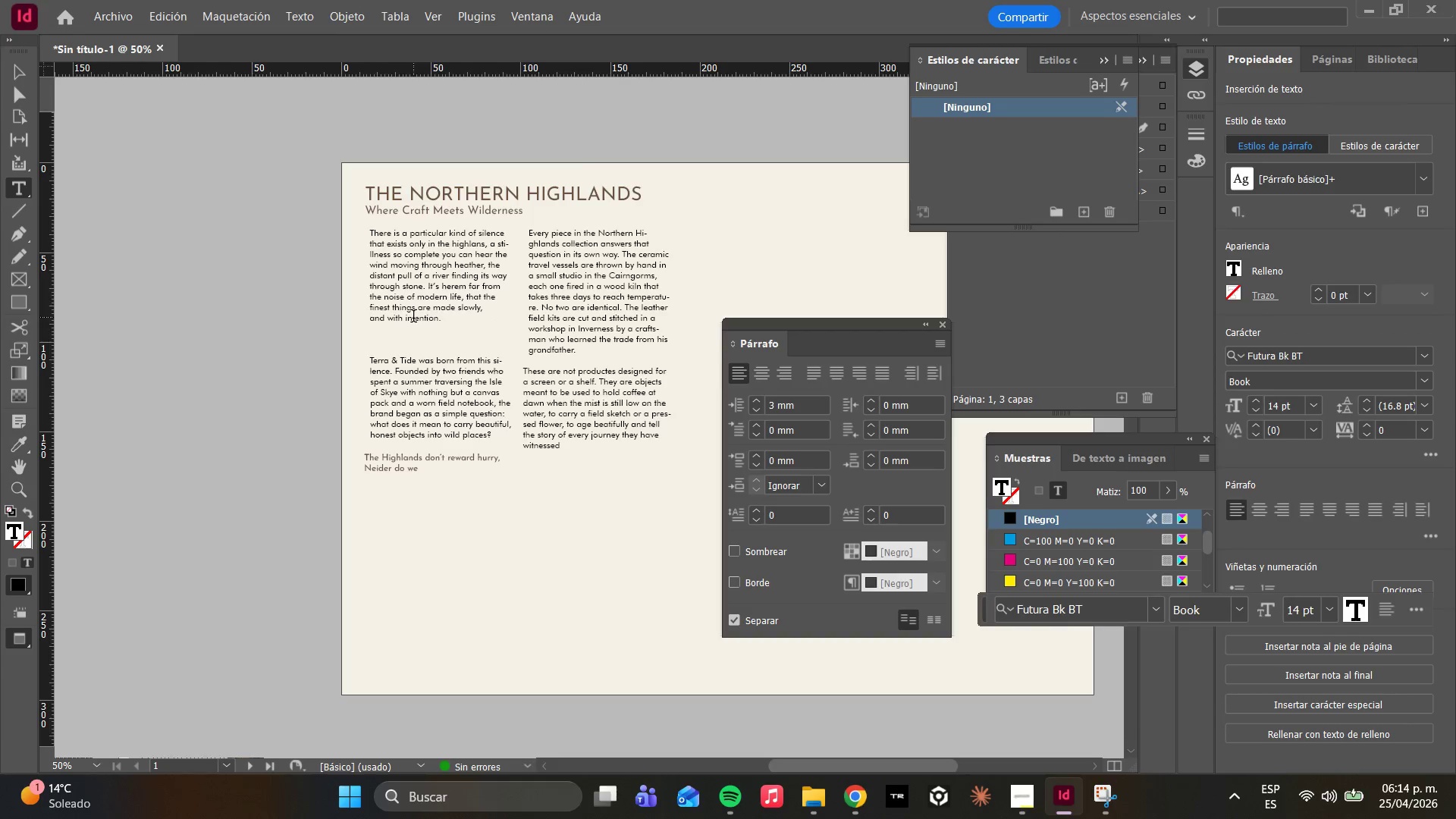 
left_click([26, 96])
 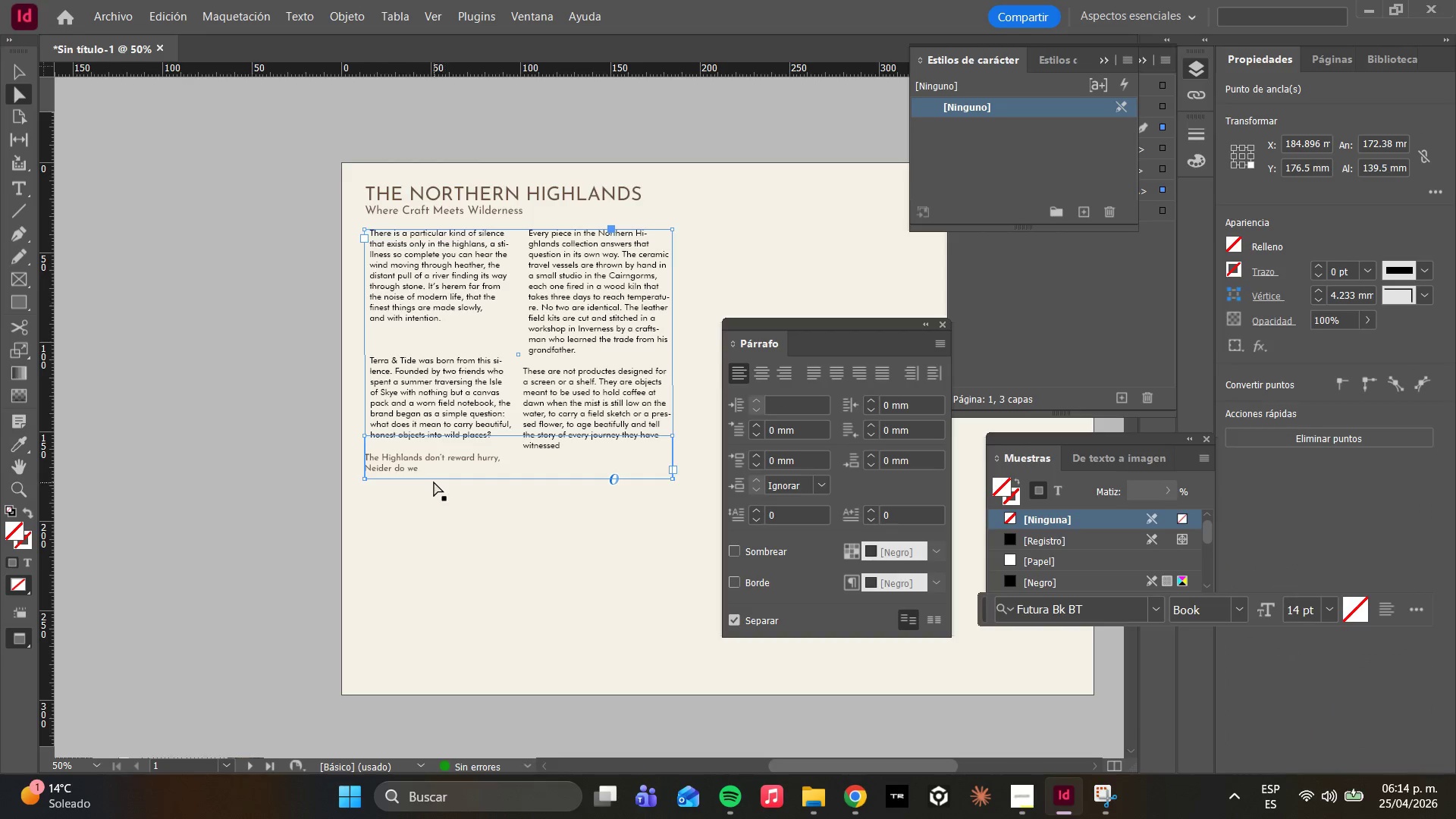 
double_click([421, 466])
 